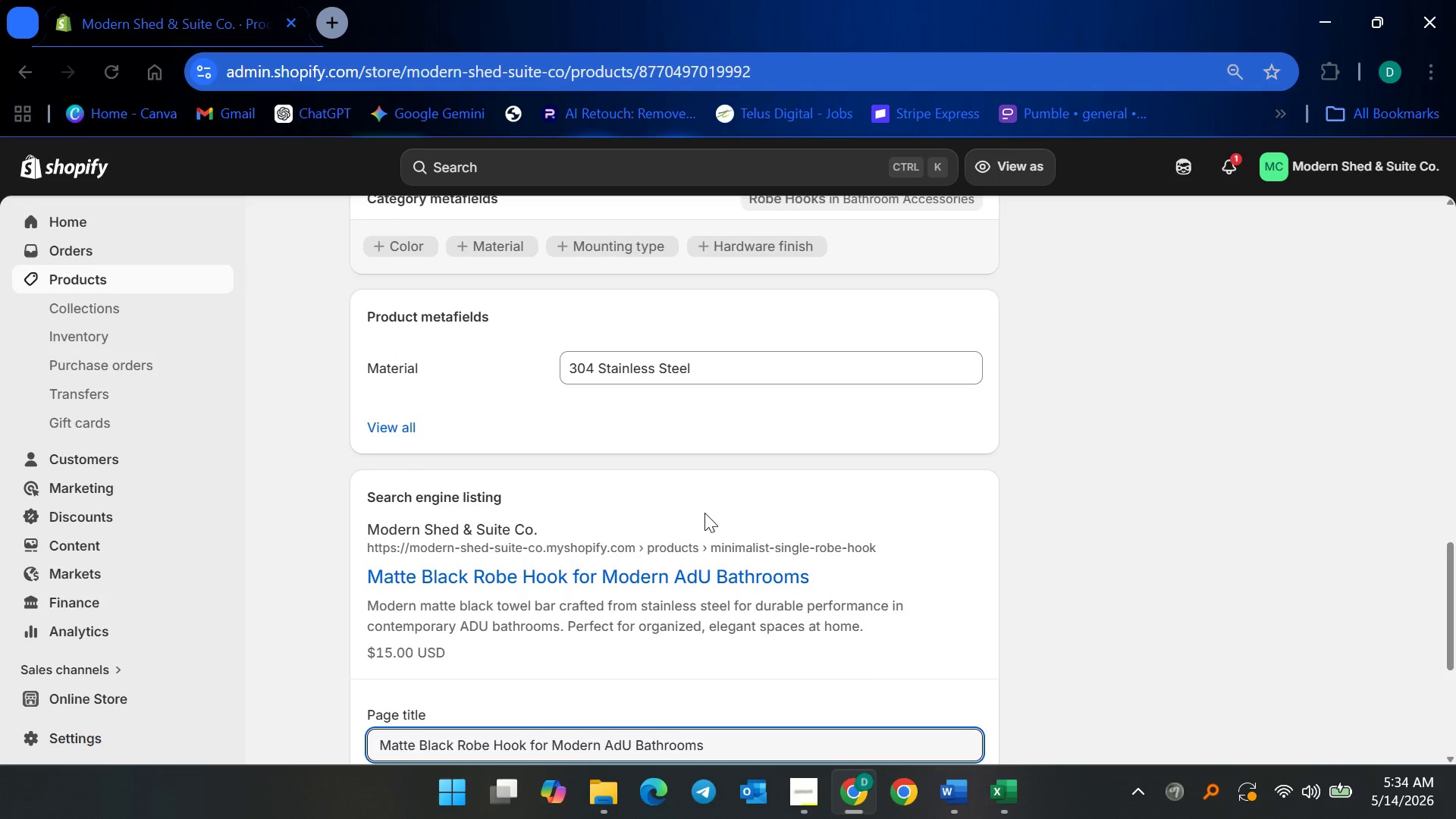 
scroll: coordinate [689, 532], scroll_direction: down, amount: 5.0
 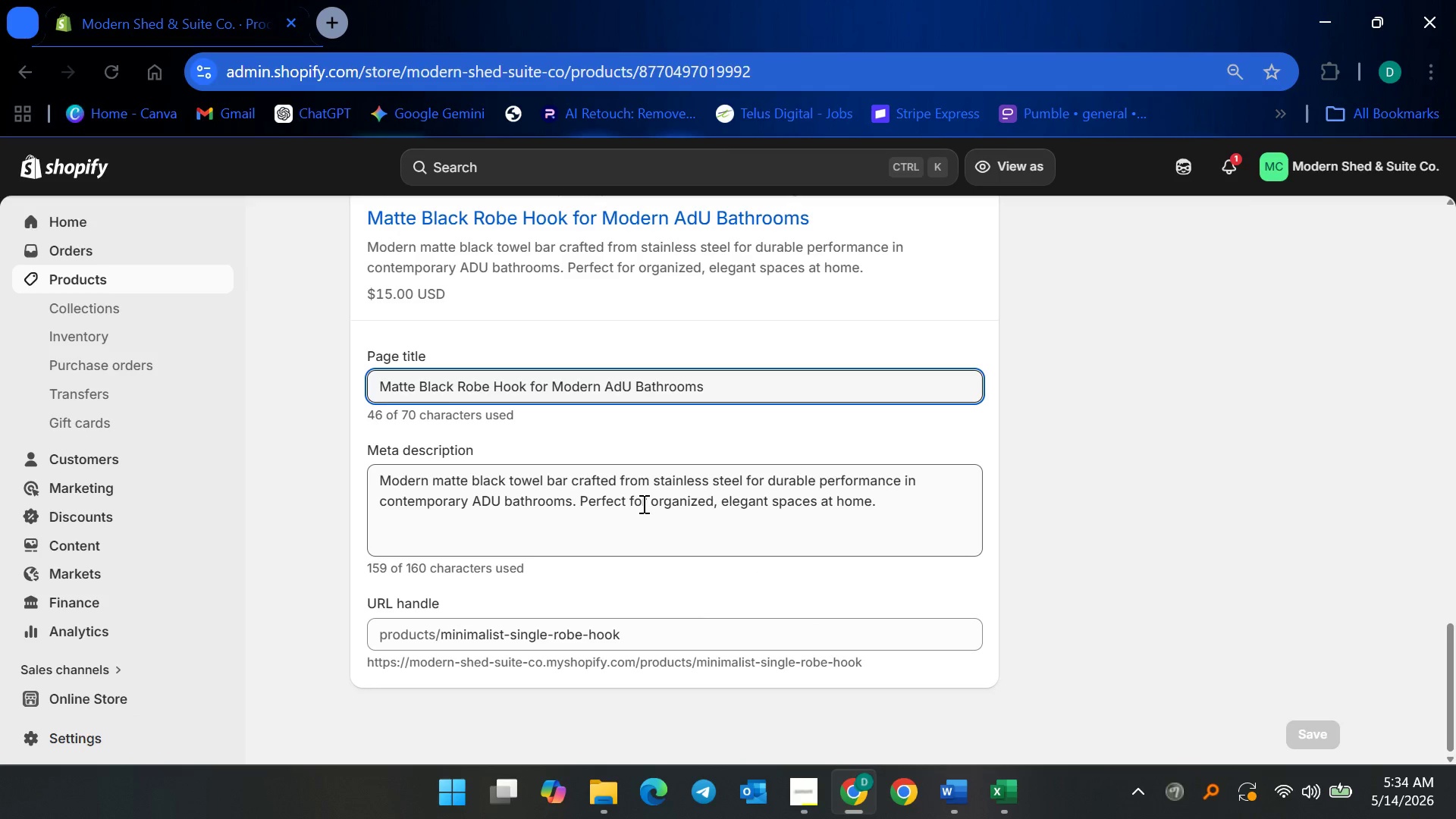 
left_click([642, 501])
 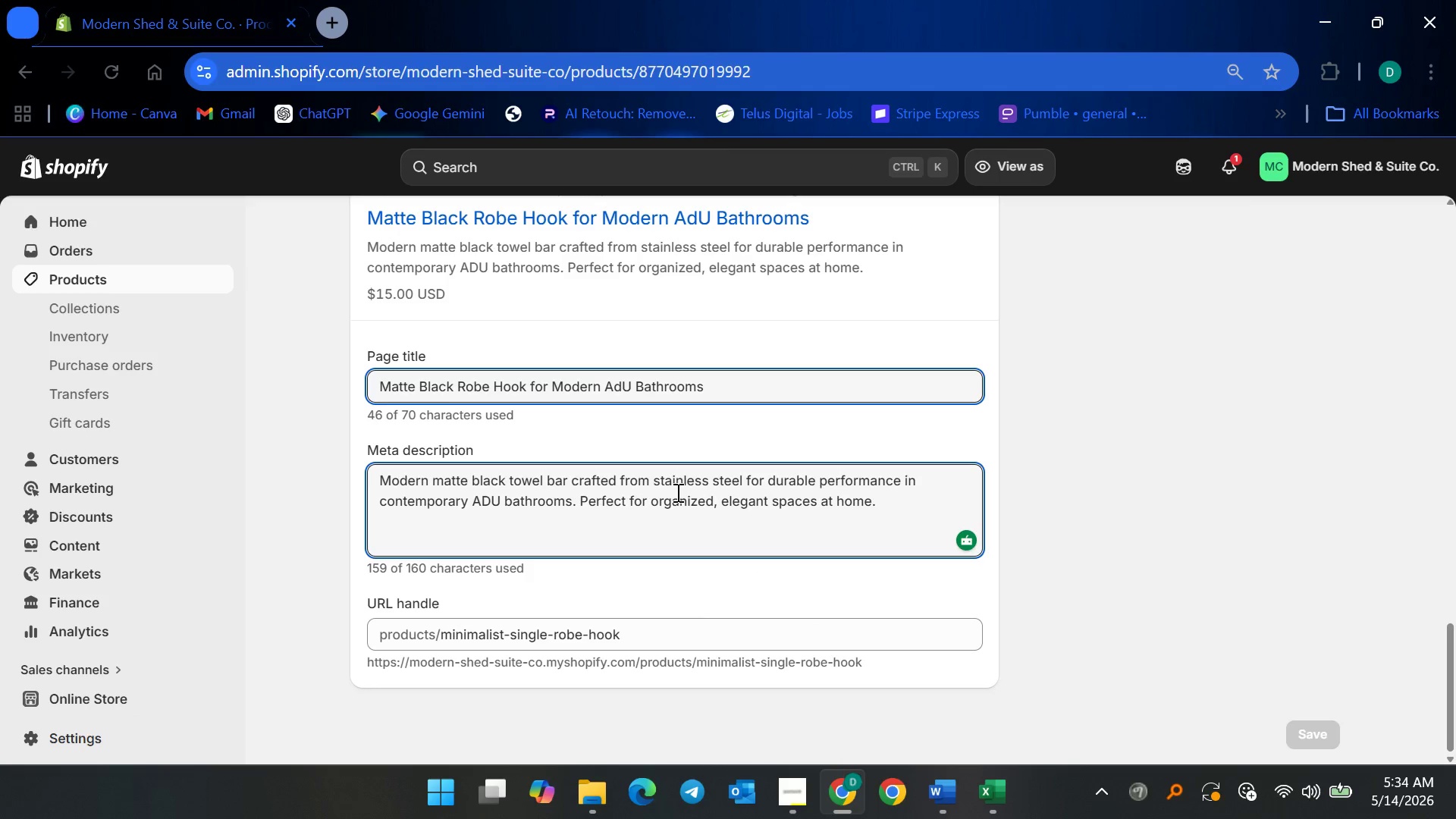 
key(Control+ControlLeft)
 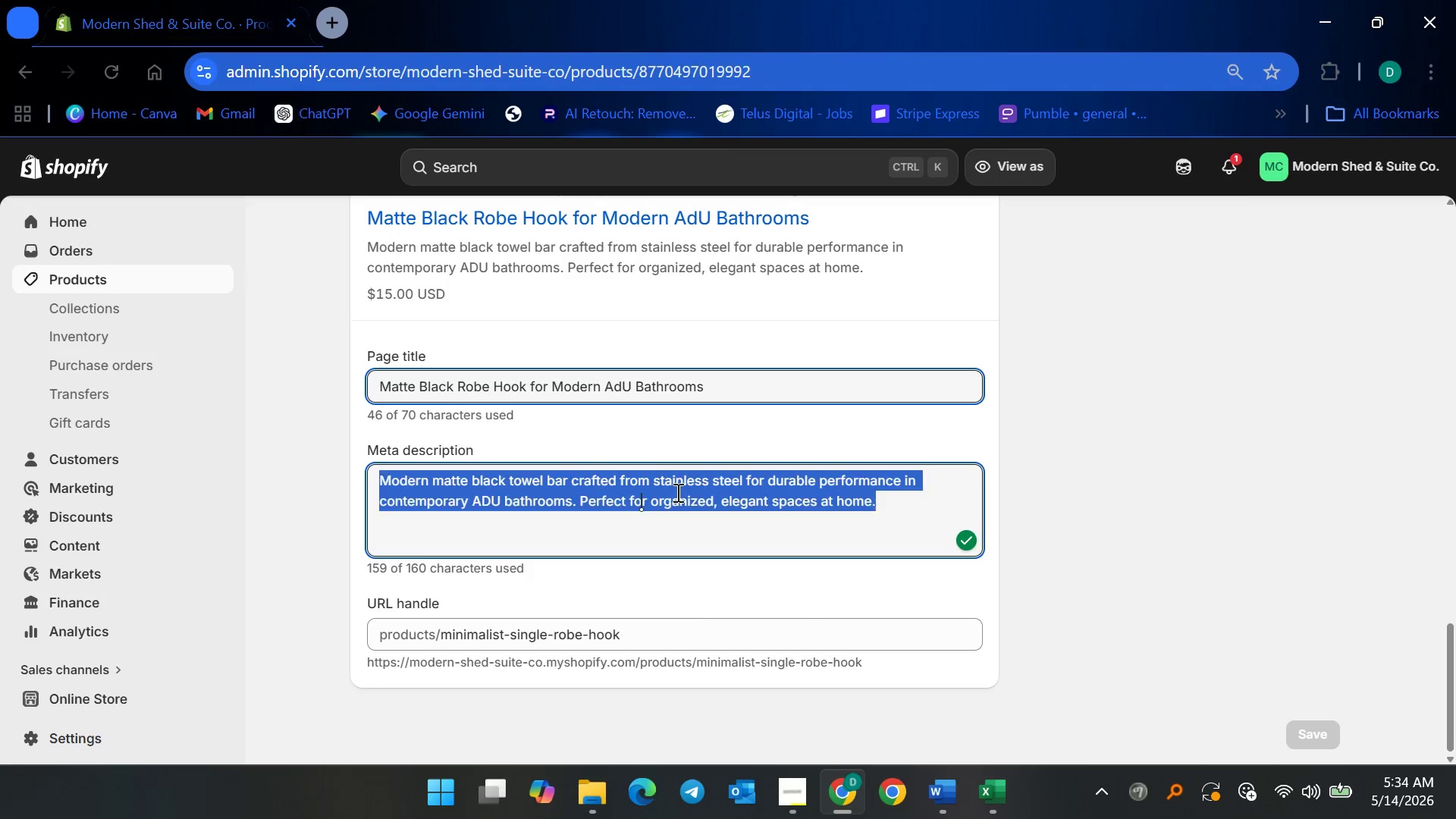 
key(Control+A)
 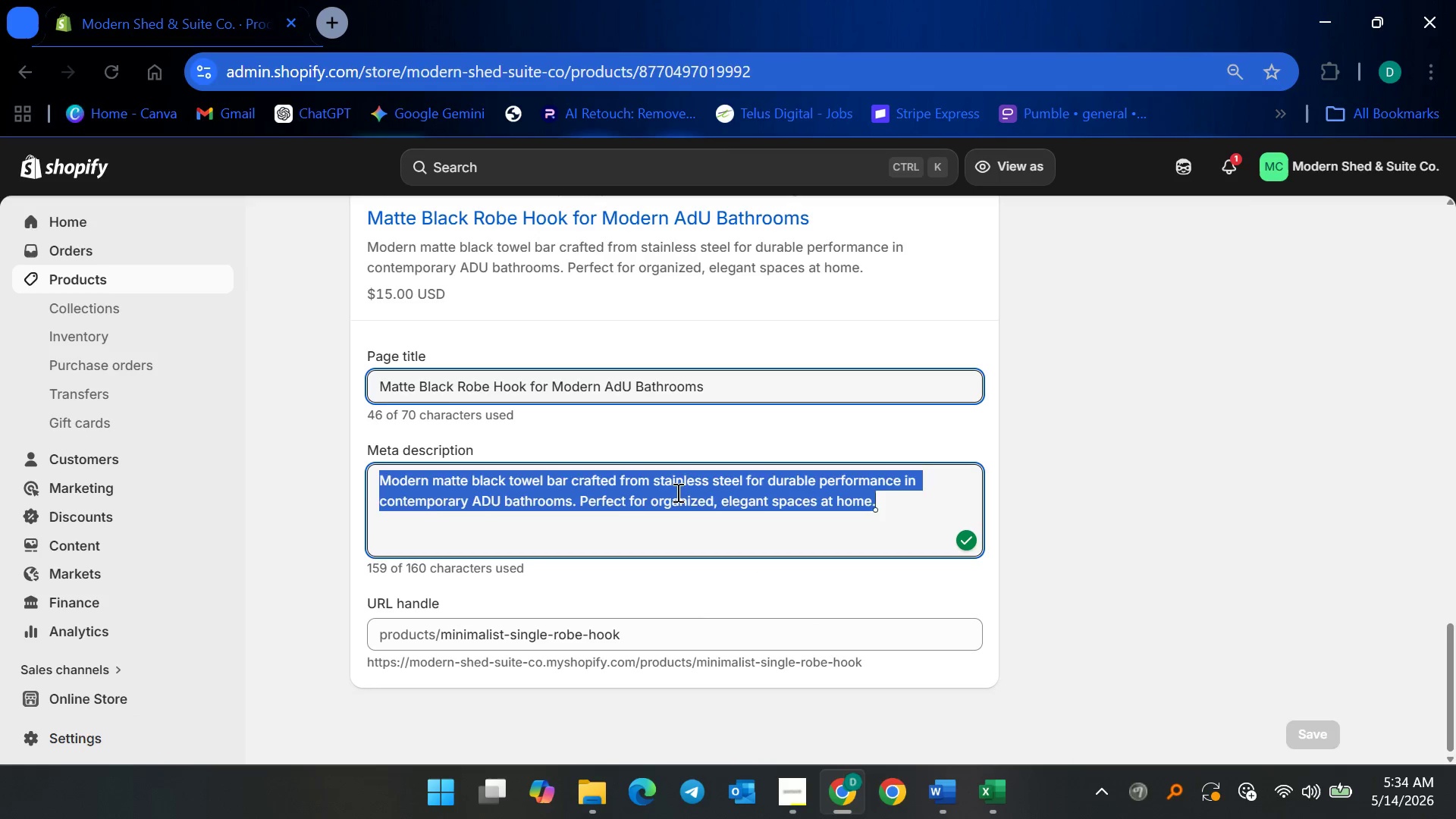 
key(Control+Backspace)
 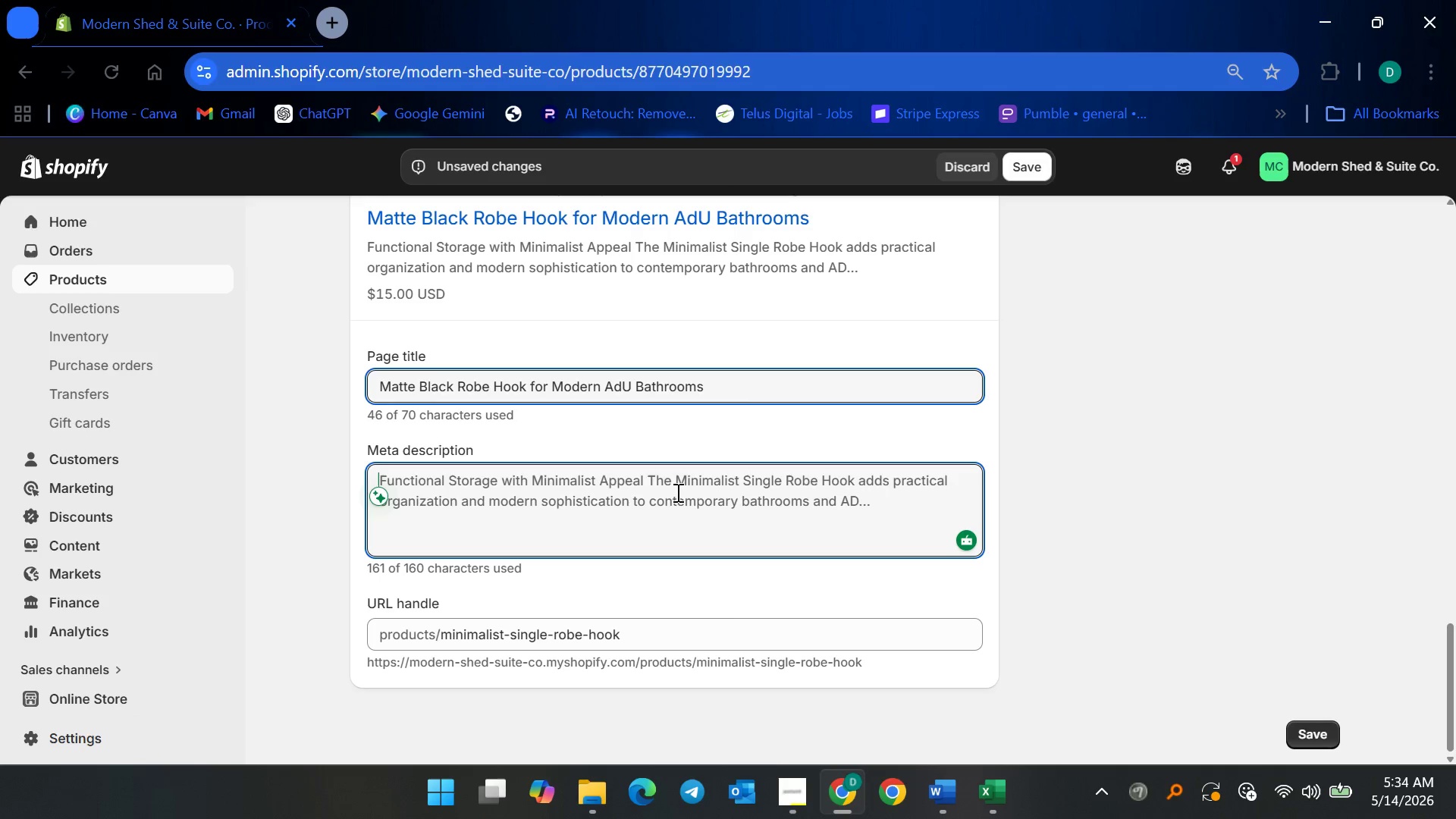 
type(Durable matte black robe hook)
 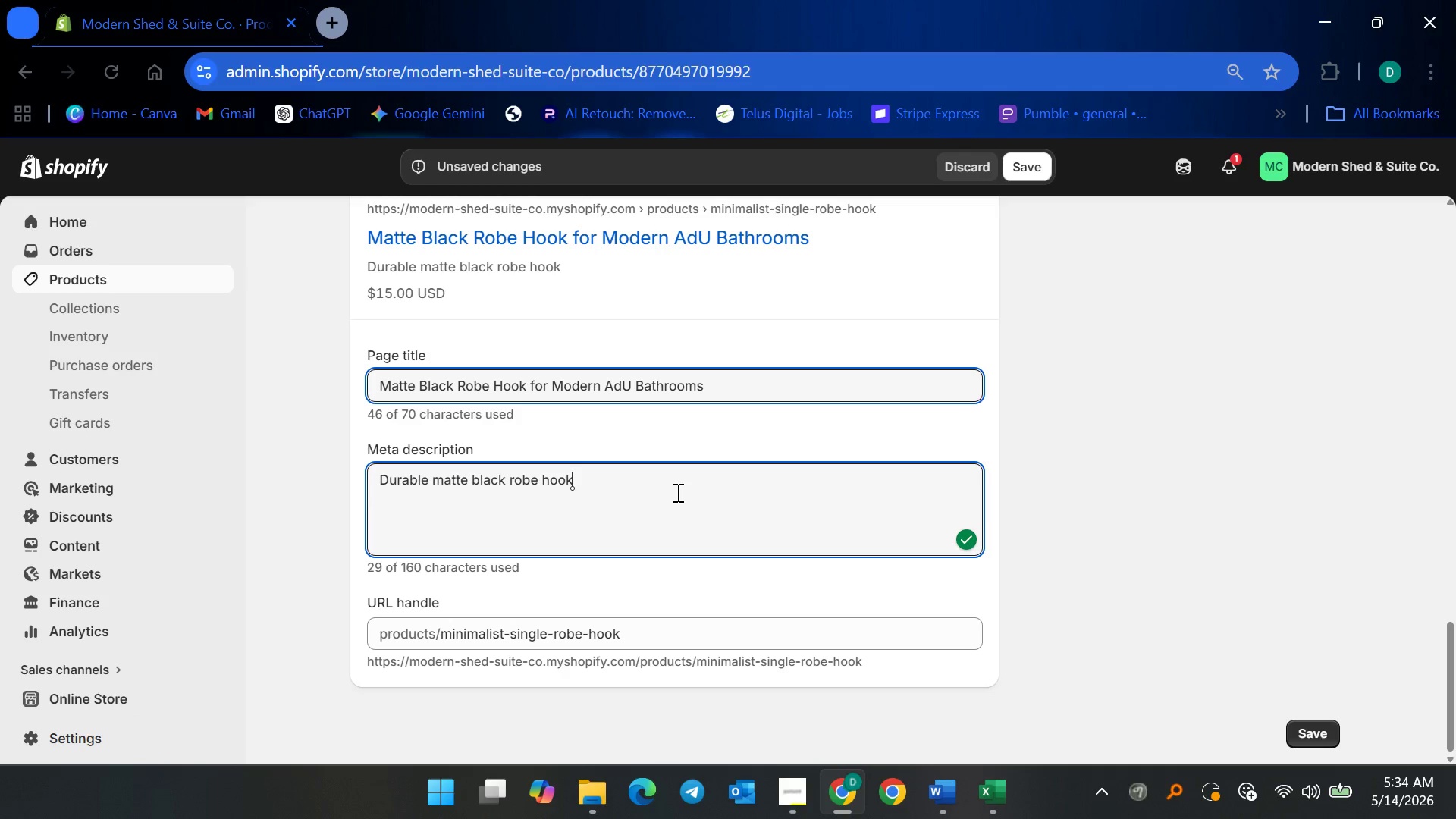 
wait(9.56)
 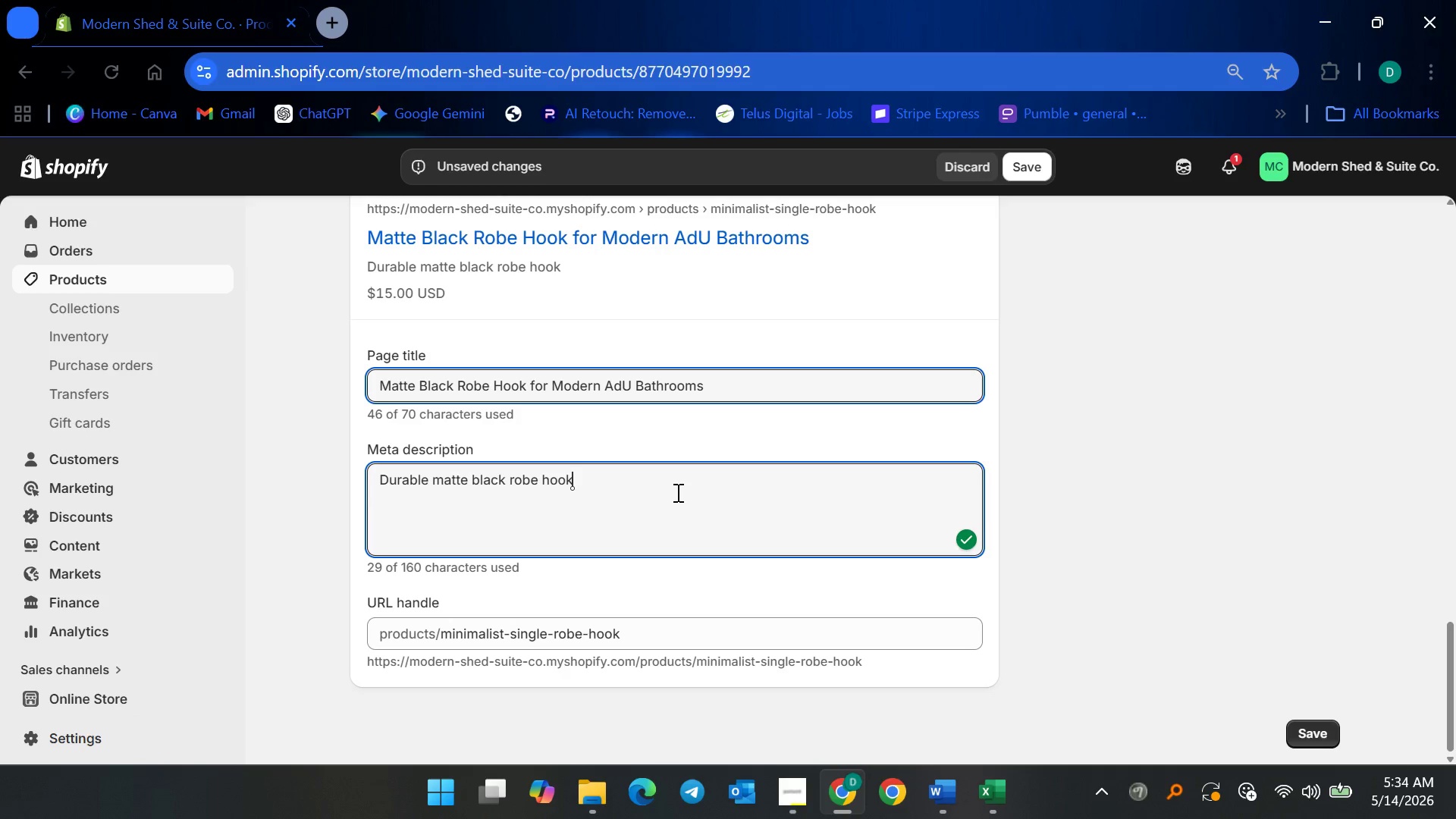 
type( with mim)
key(Backspace)
type(nimalist )
 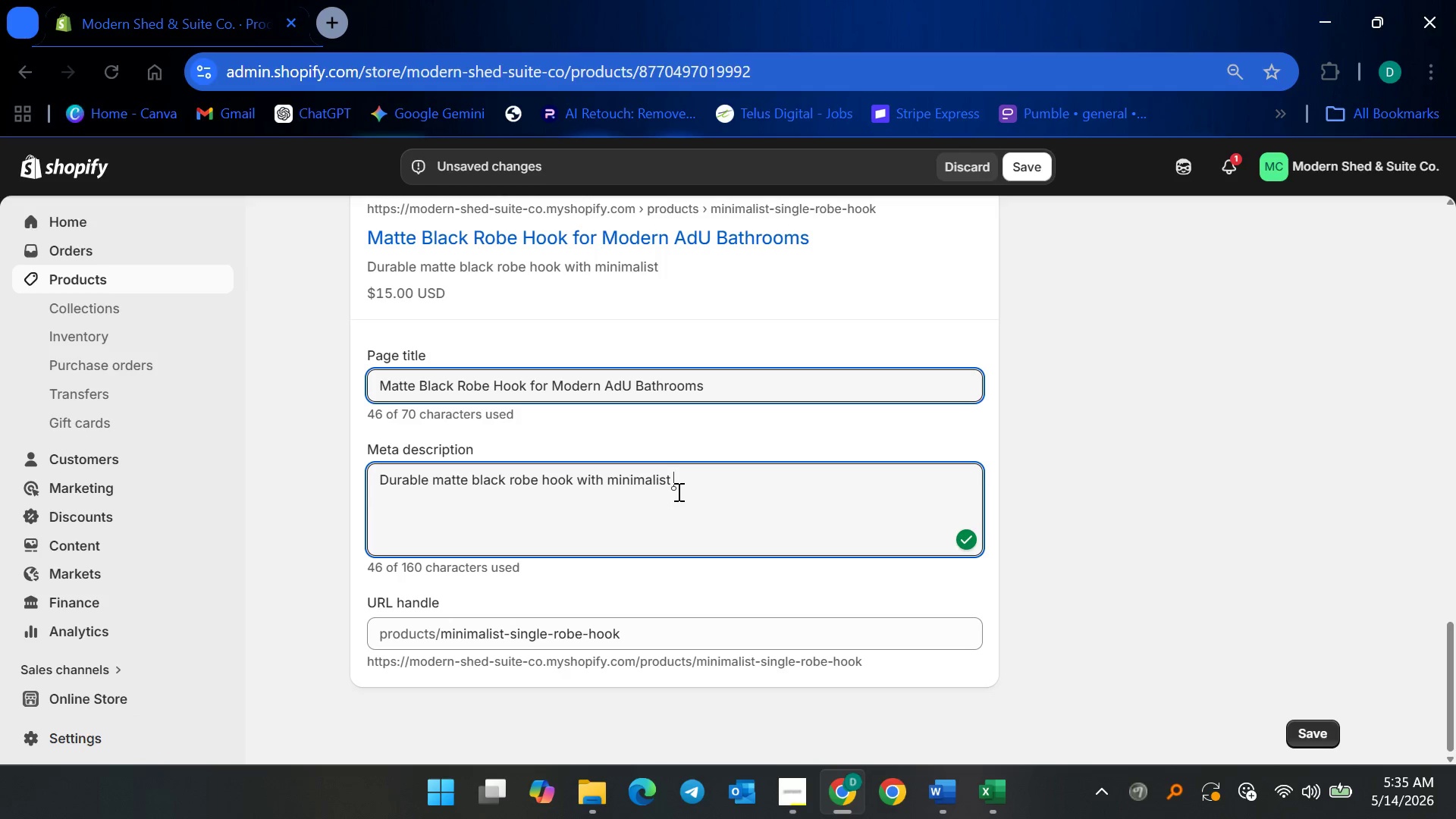 
type(styling for modern bathrooms, )
 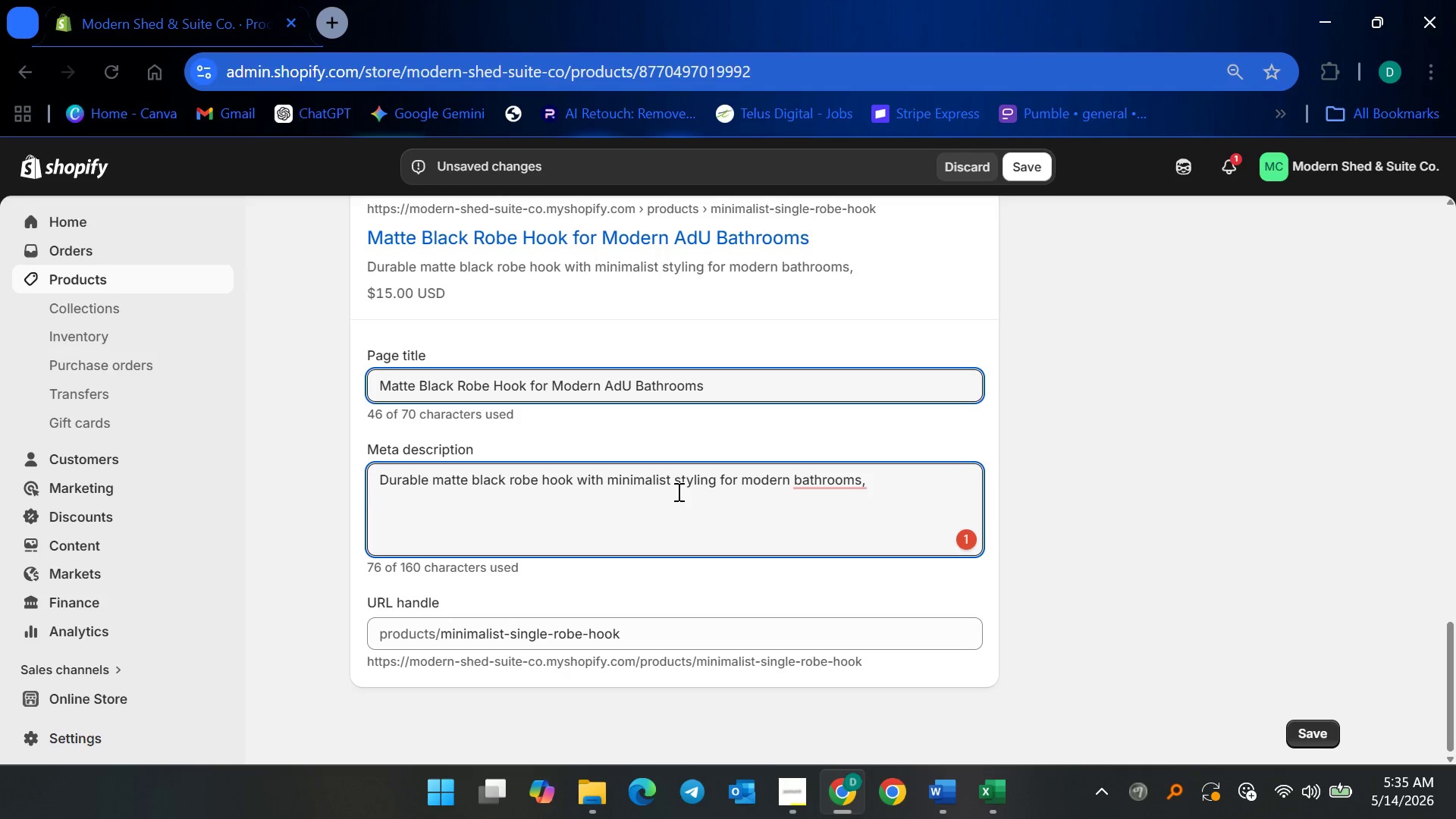 
wait(5.75)
 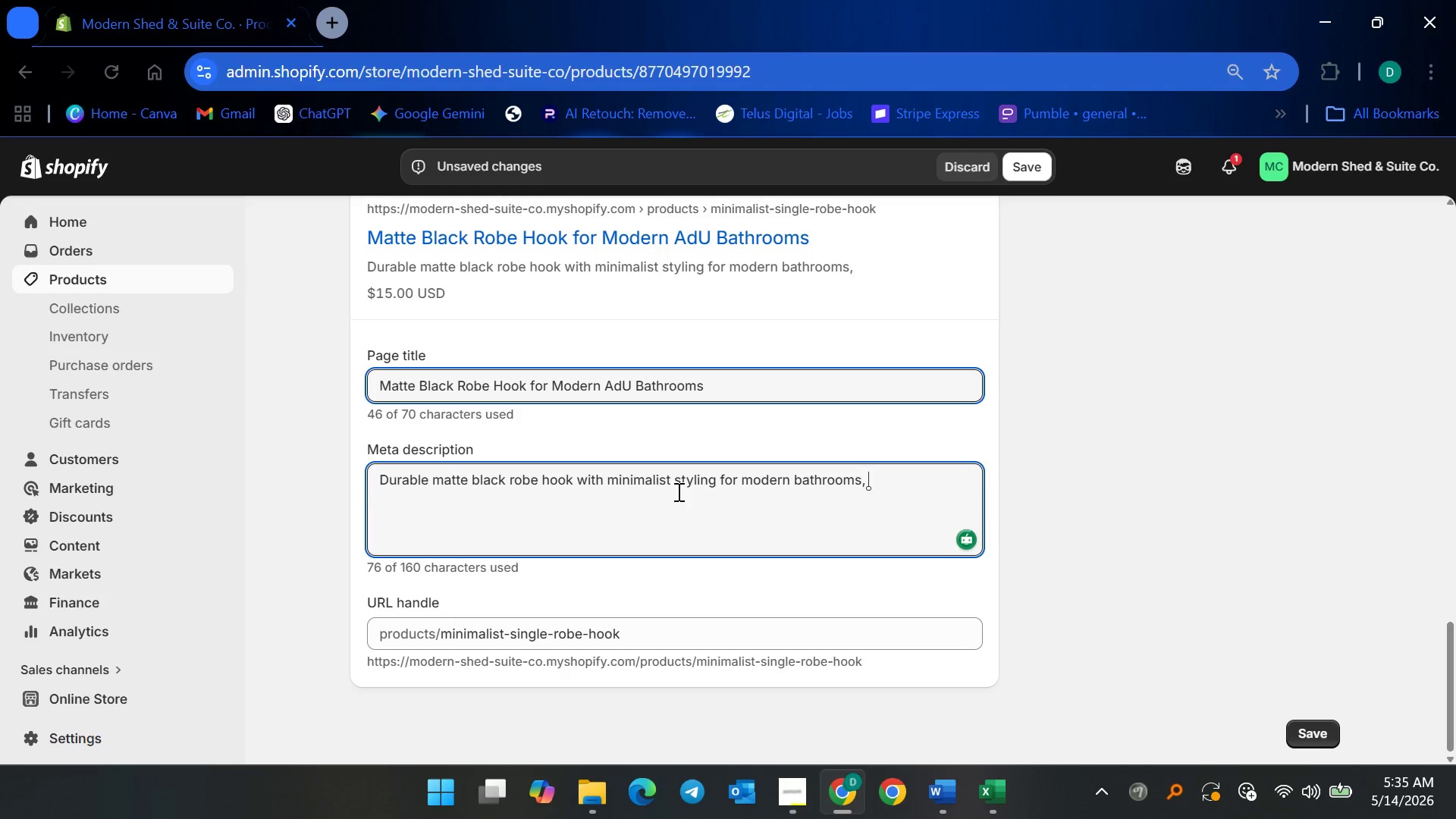 
type(guest suites, and luxury ADU interiors. )
 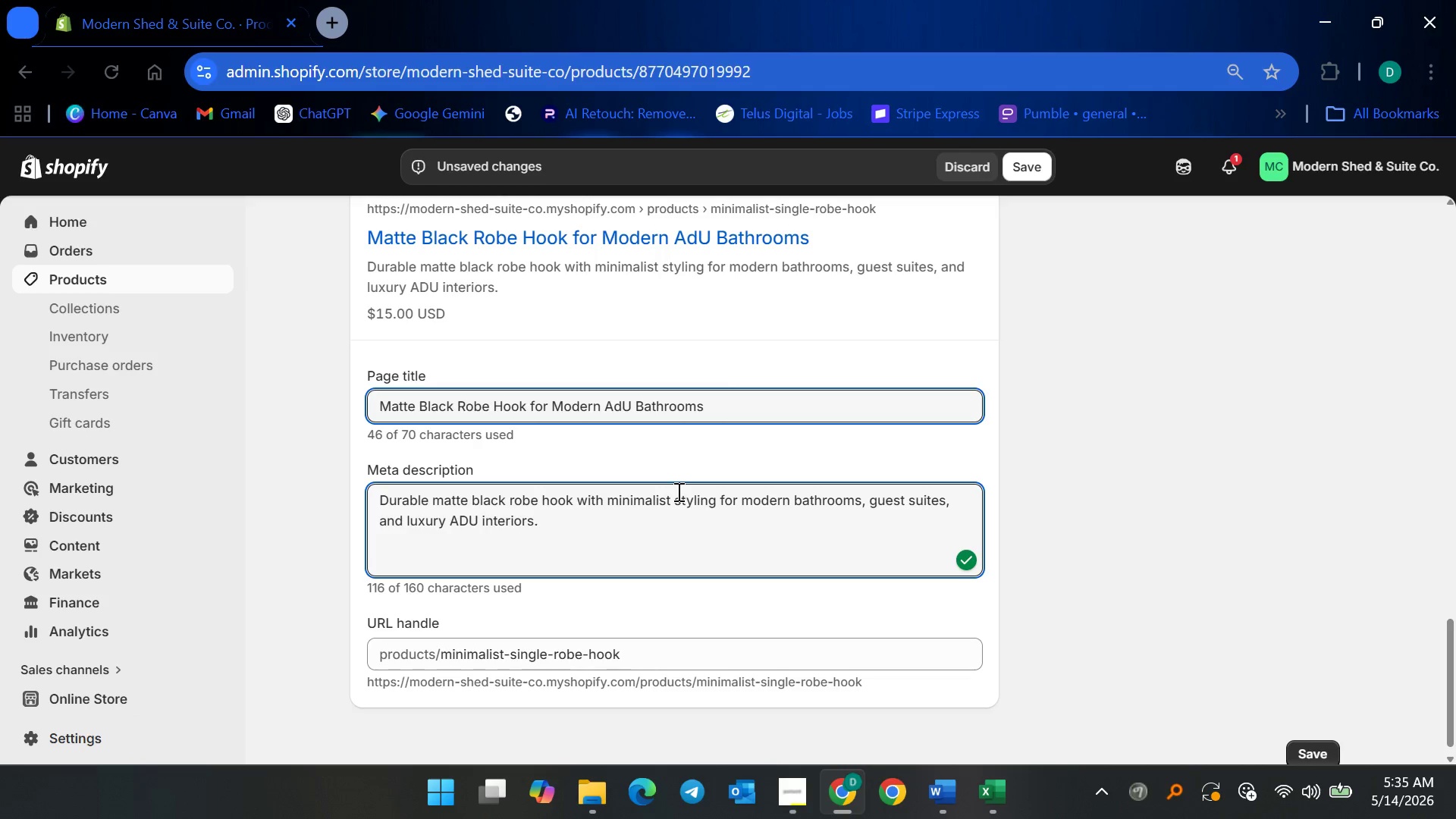 
type(Perfect for modern ADU interiors over time.)
 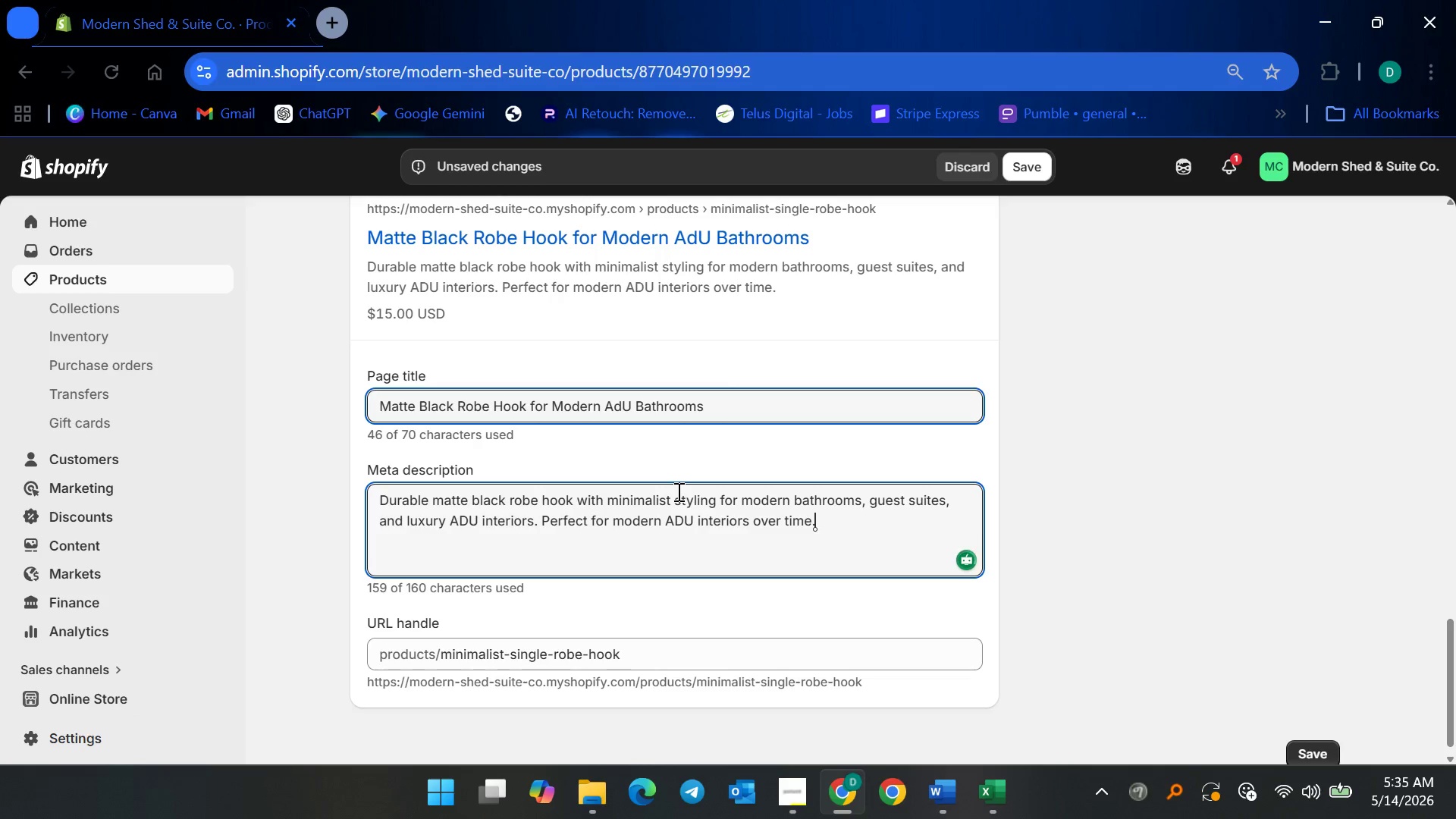 
left_click([1021, 159])
 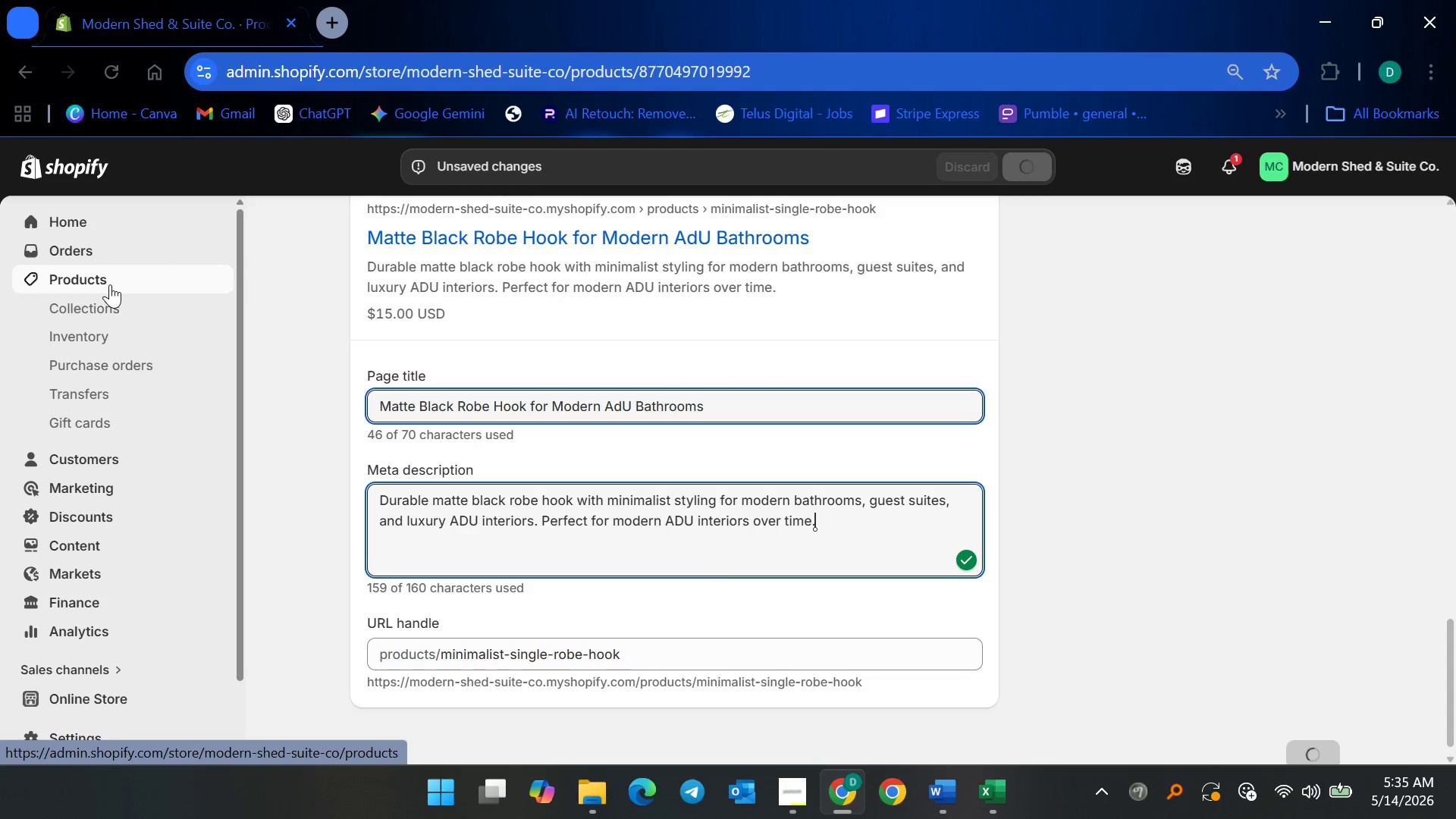 
left_click([110, 284])
 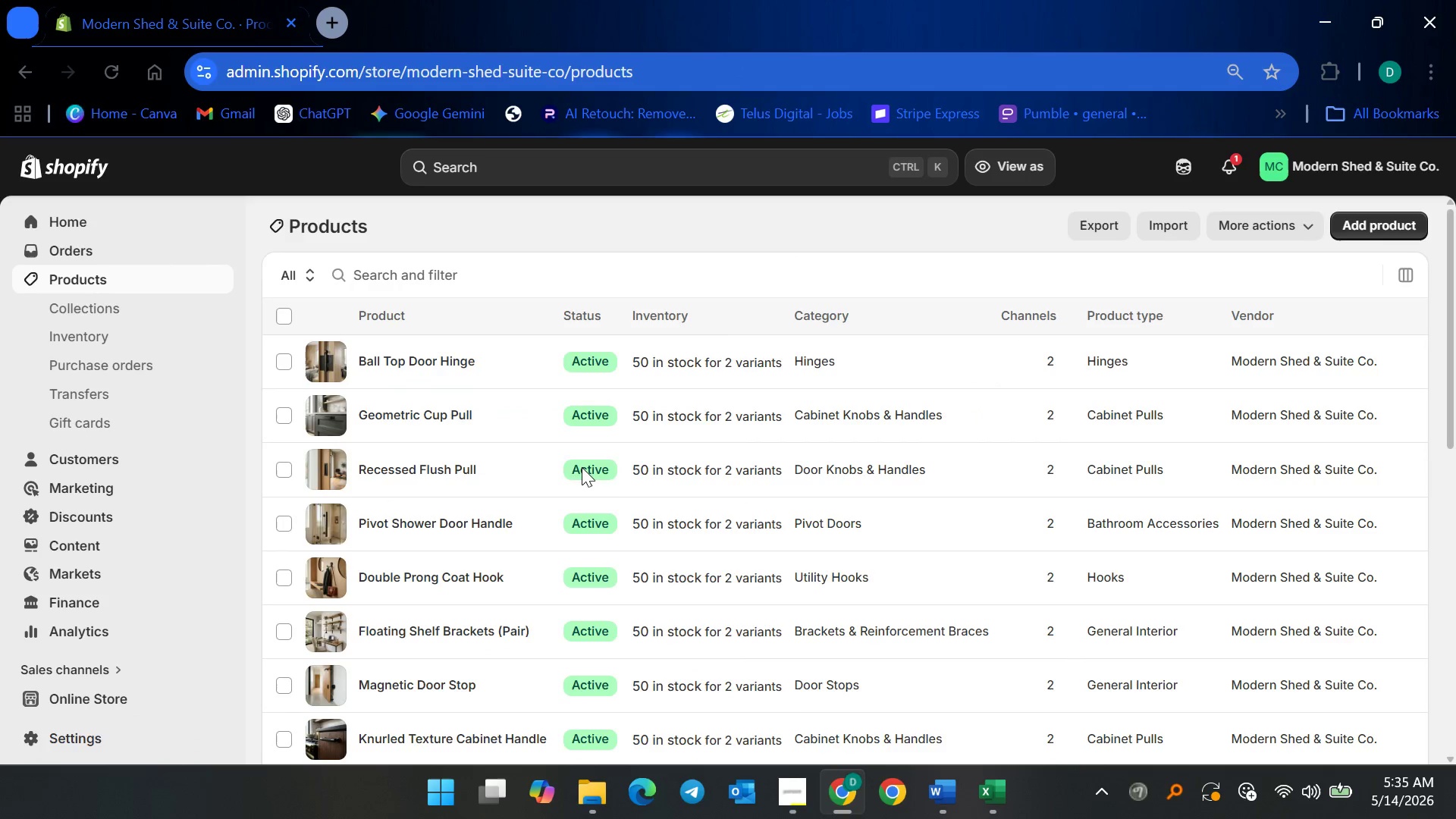 
scroll: coordinate [508, 664], scroll_direction: down, amount: 11.0
 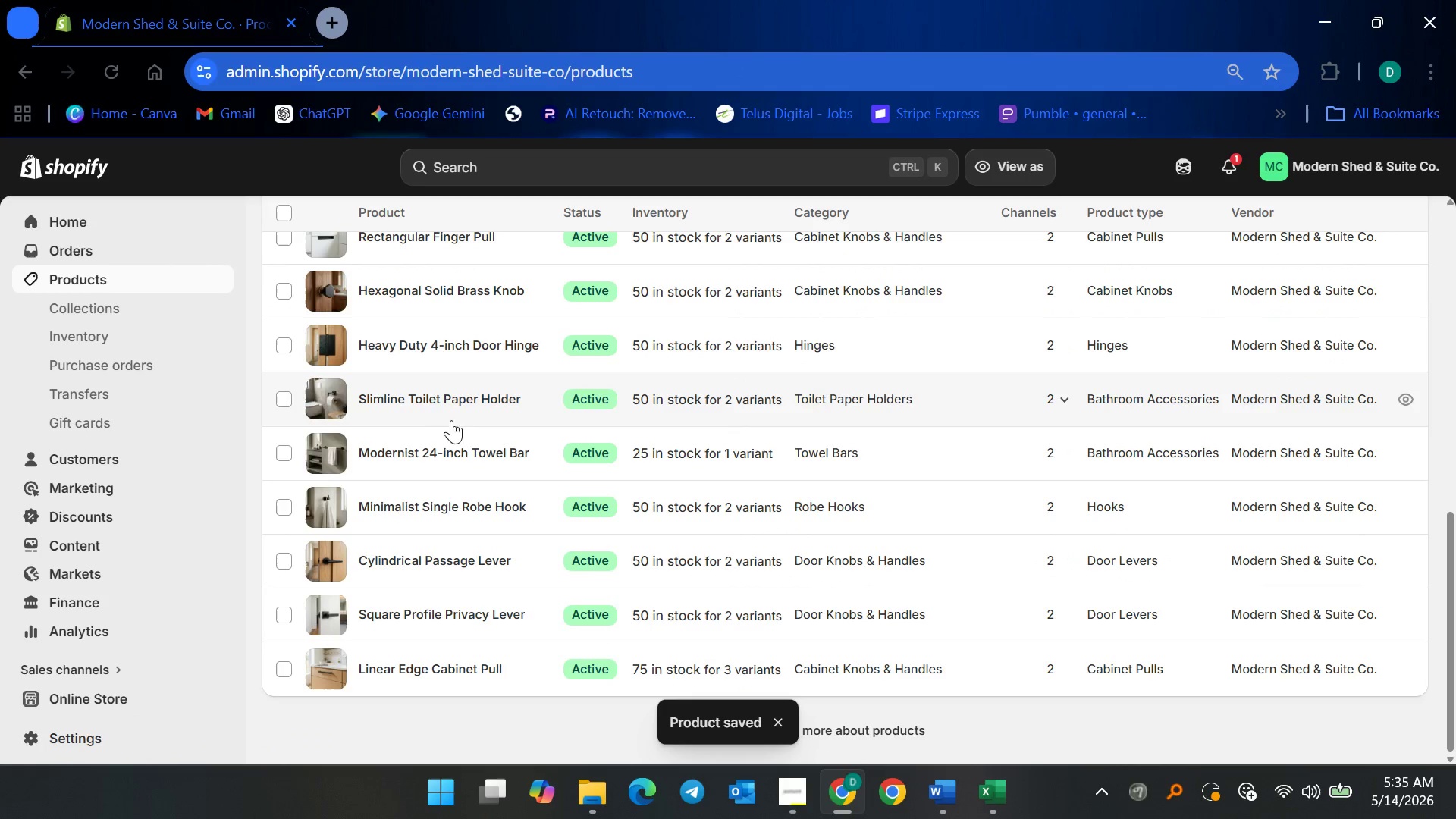 
left_click([451, 403])
 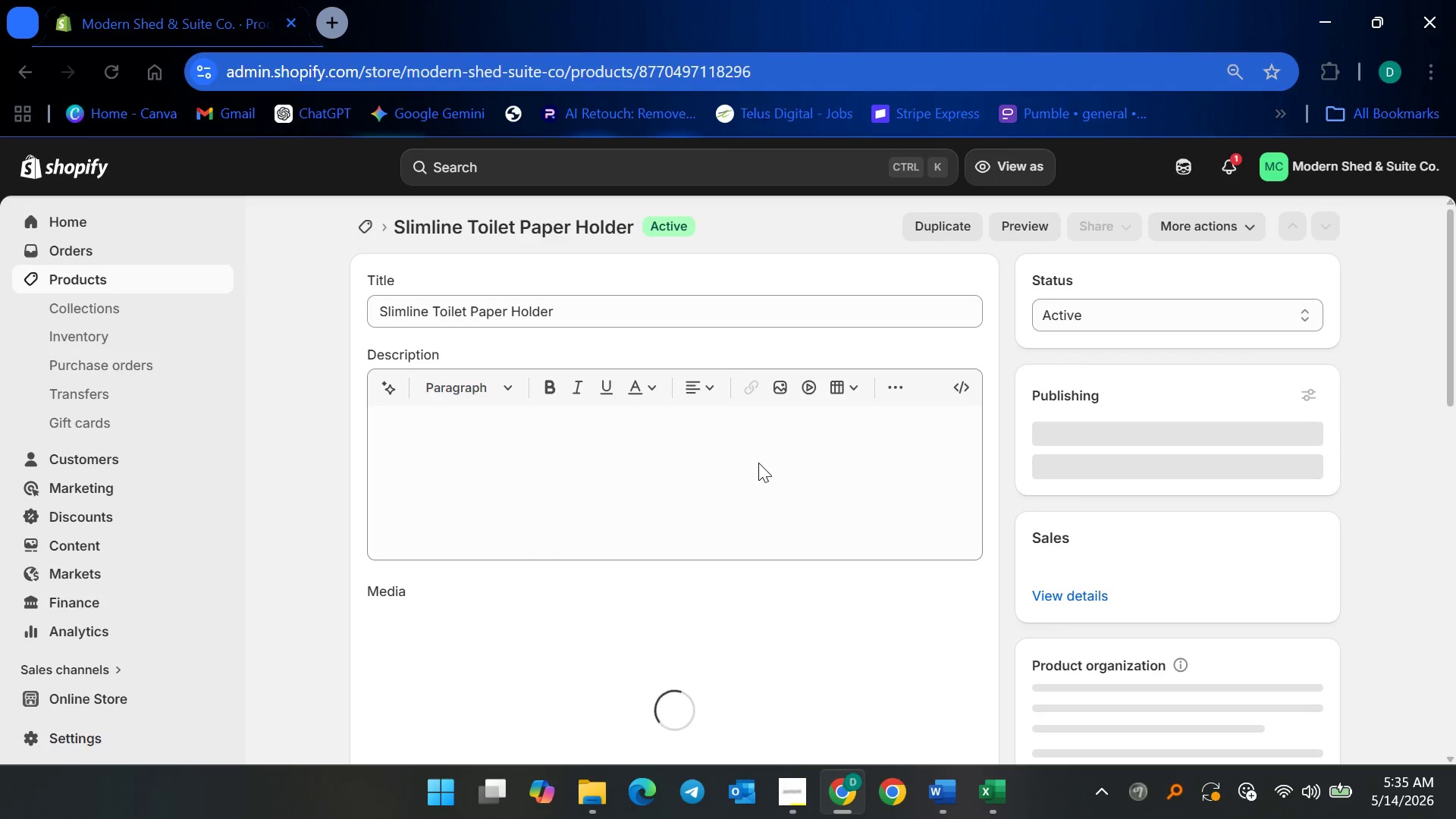 
scroll: coordinate [618, 557], scroll_direction: down, amount: 18.0
 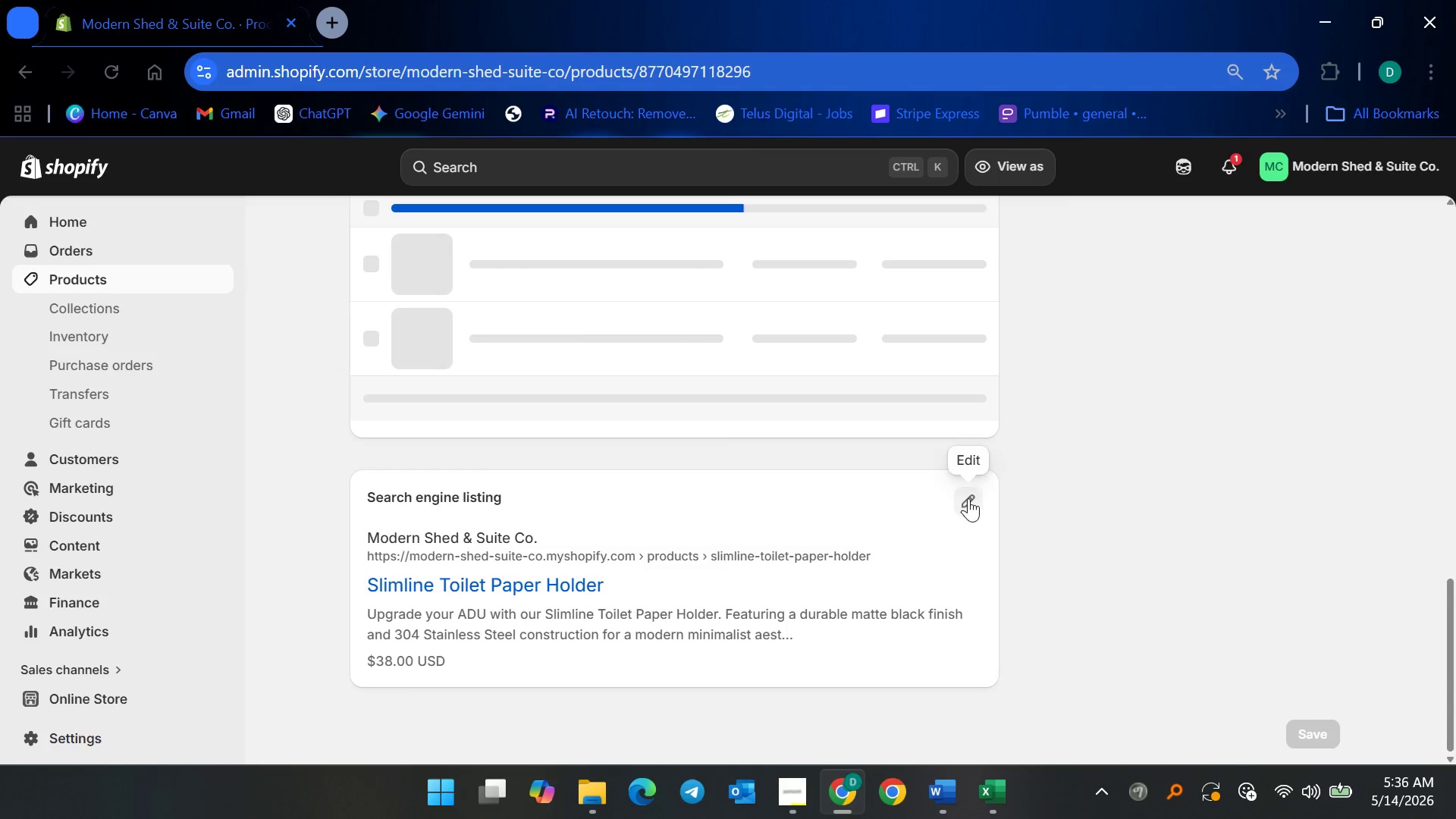 
left_click([969, 497])
 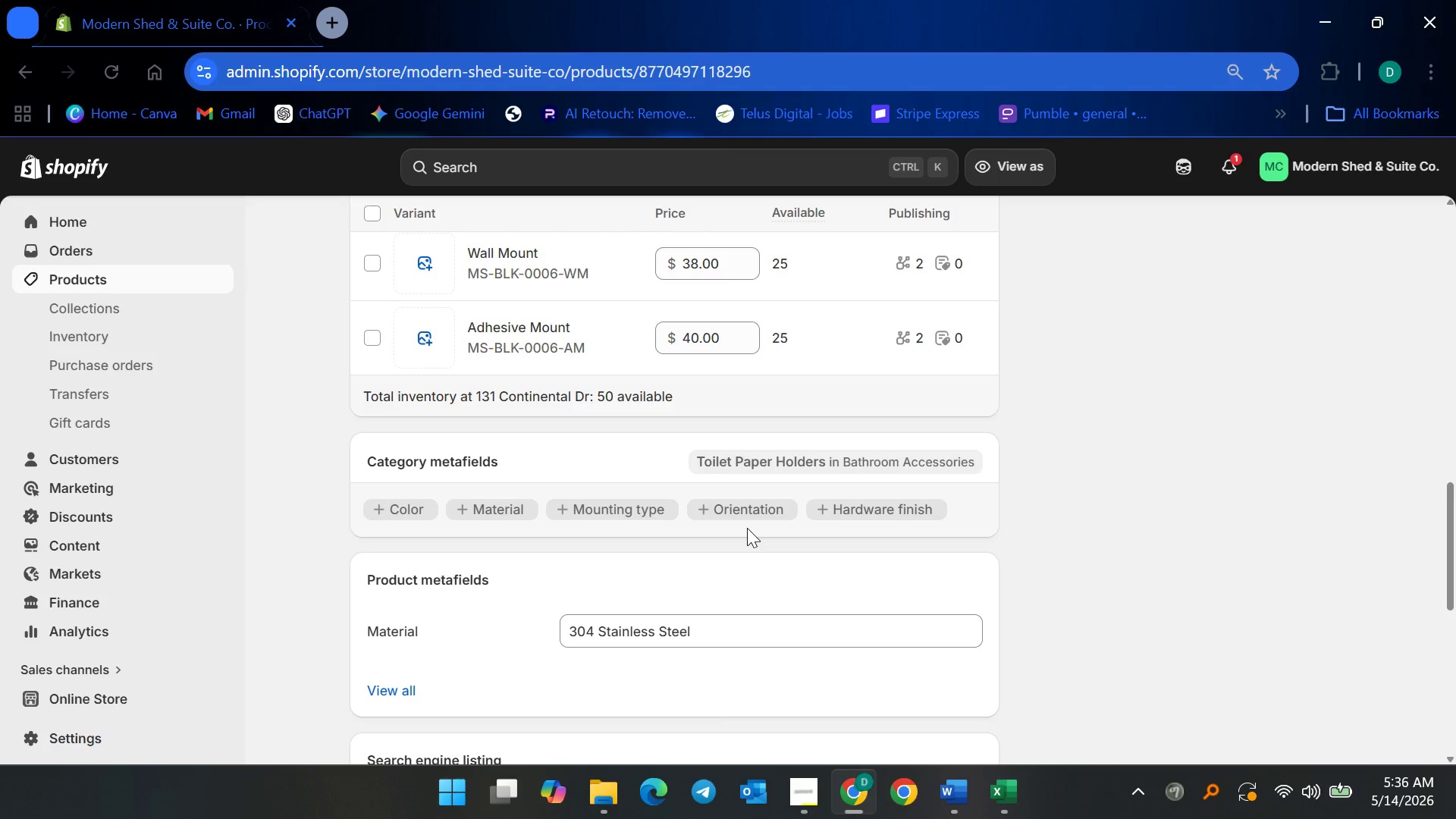 
wait(43.33)
 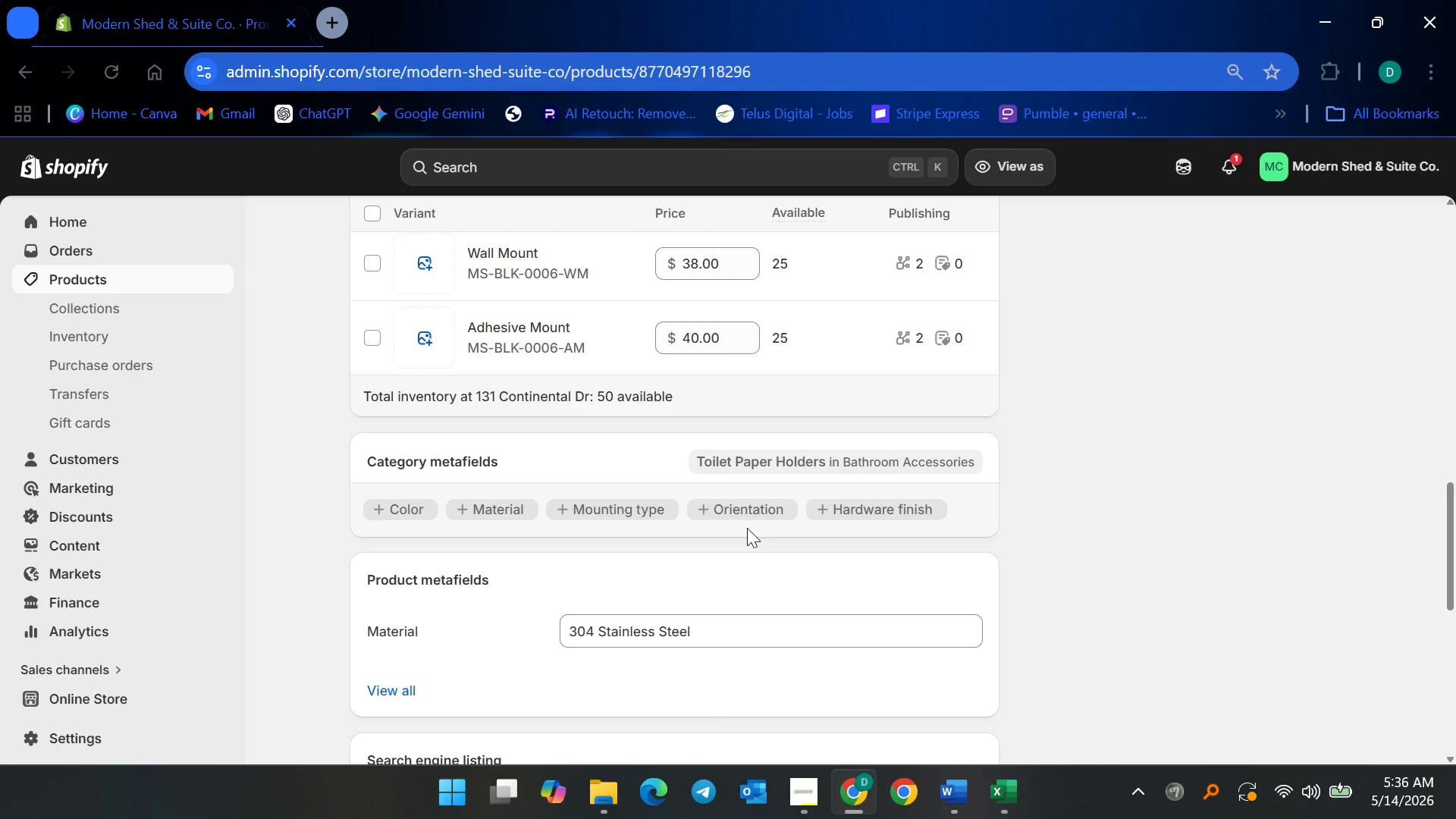 
scroll: coordinate [684, 532], scroll_direction: down, amount: 9.0
 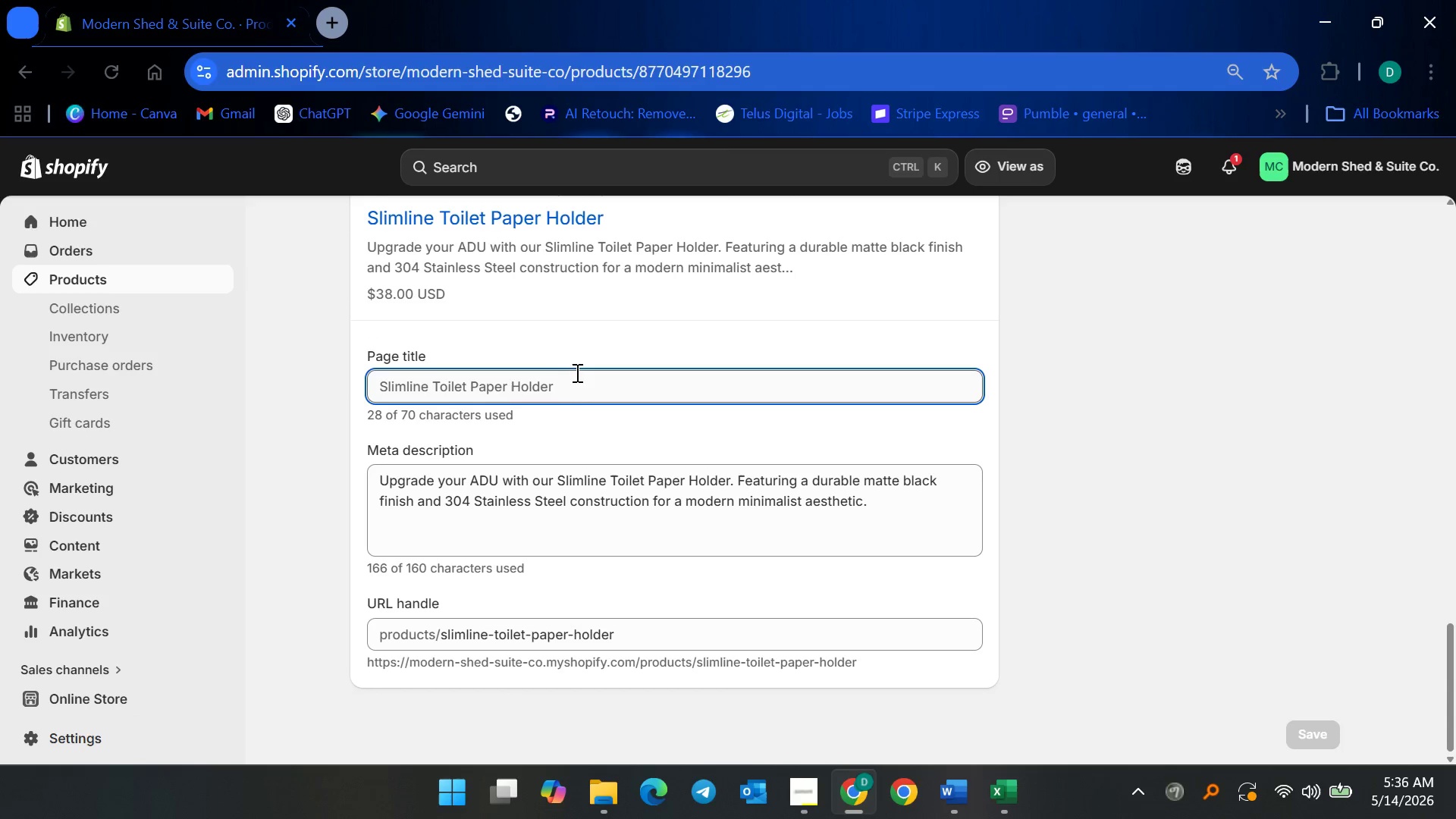 
left_click([570, 396])
 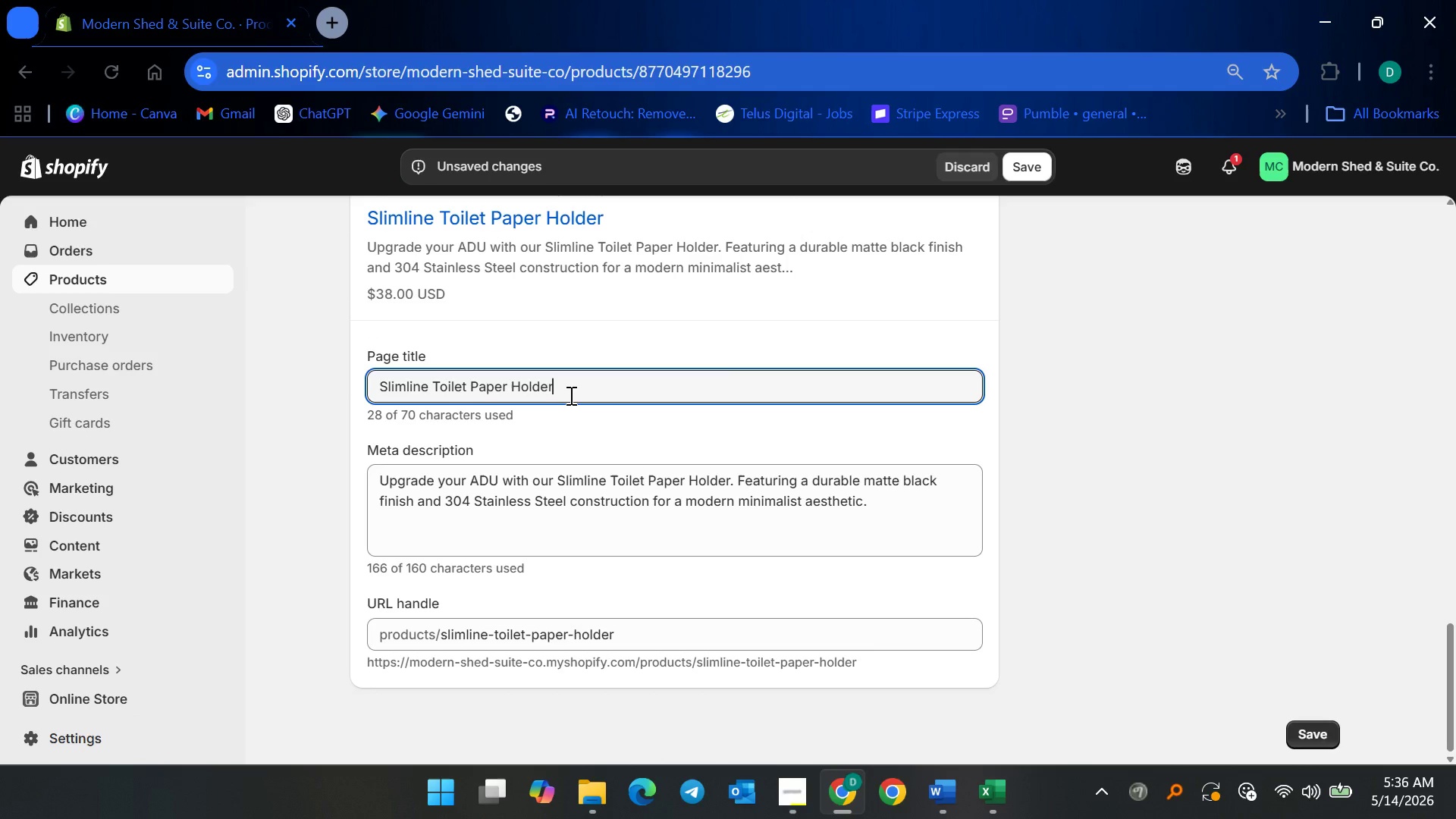 
wait(8.53)
 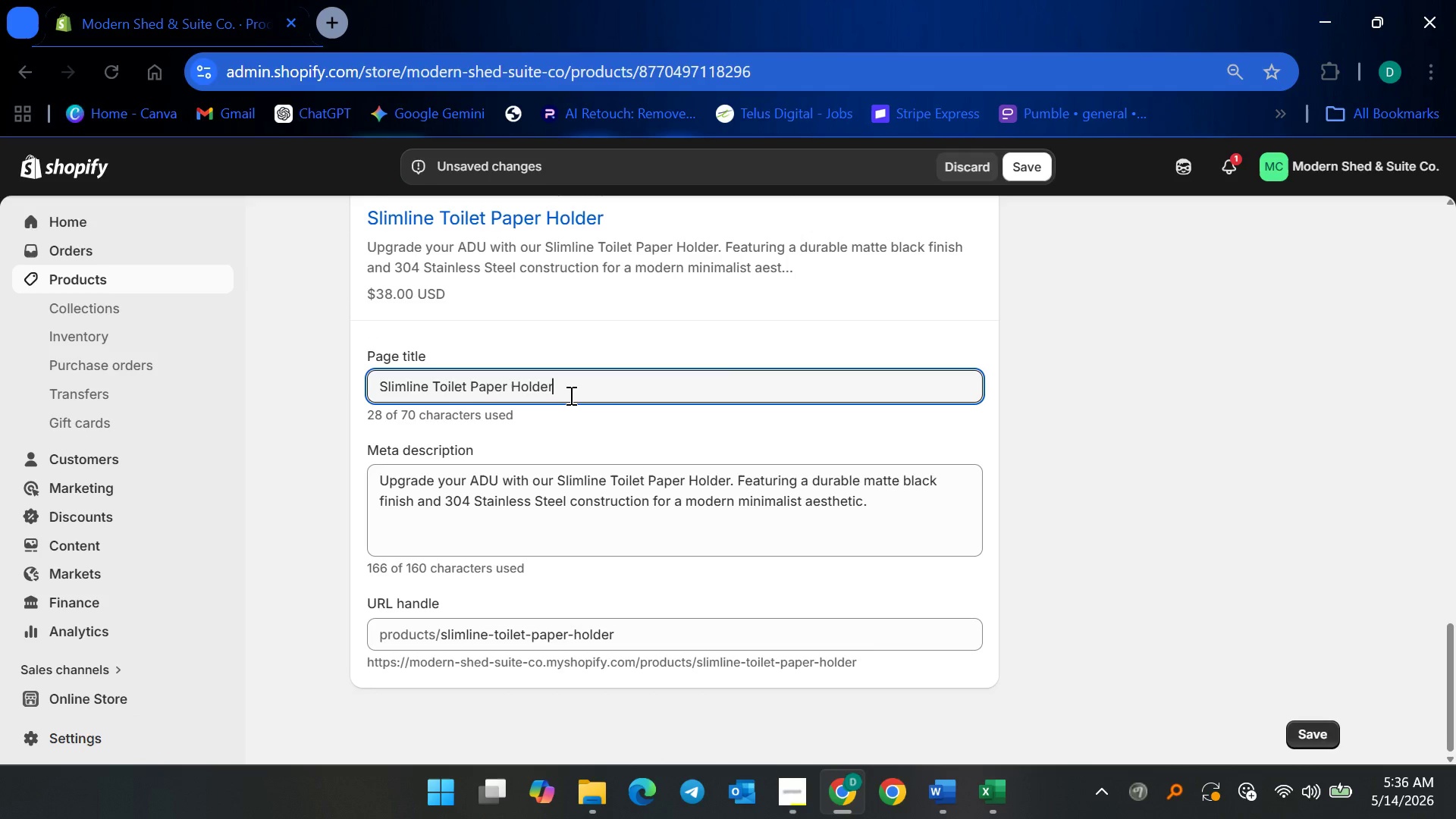 
left_click([142, 290])
 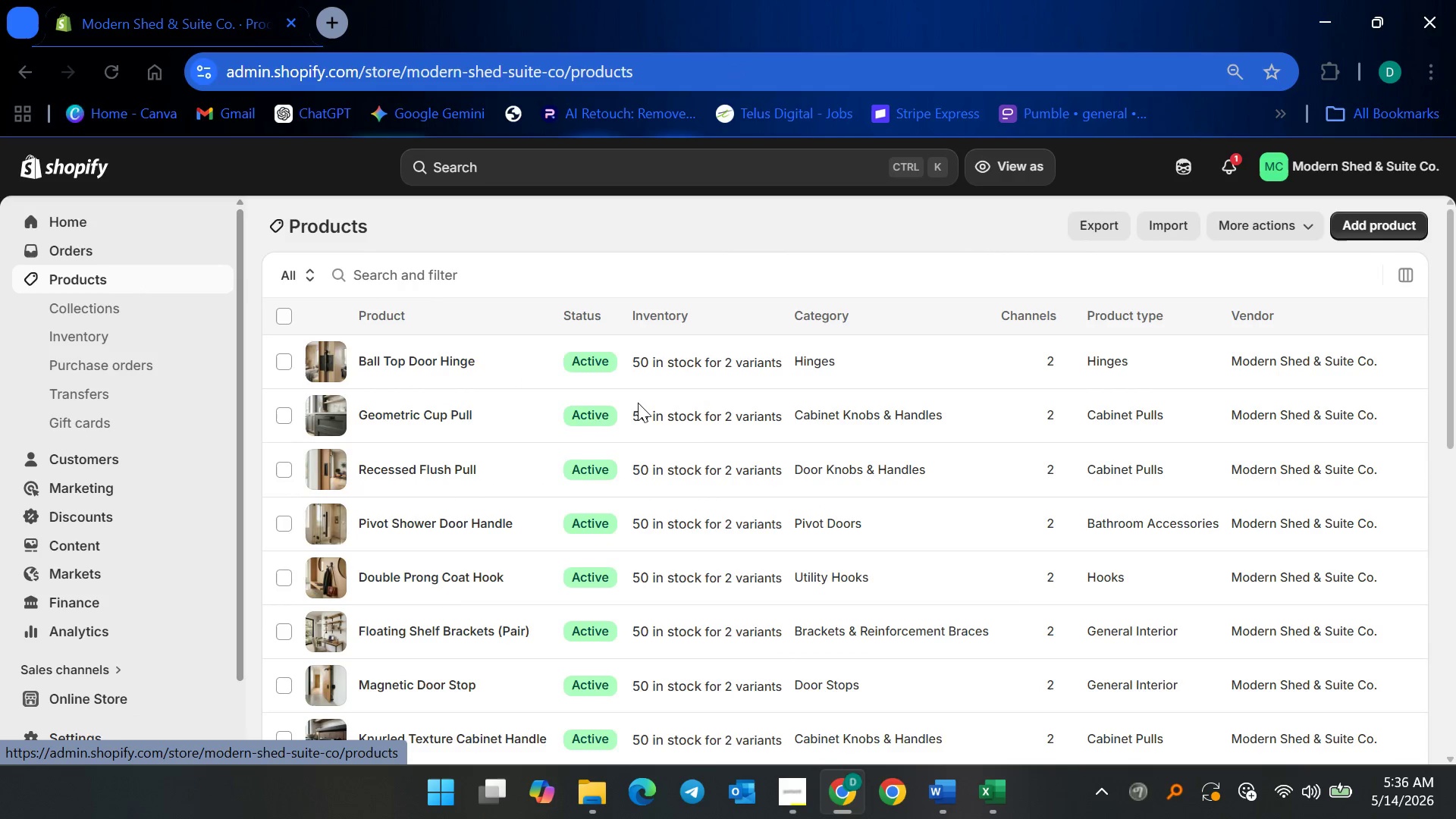 
scroll: coordinate [599, 526], scroll_direction: down, amount: 12.0
 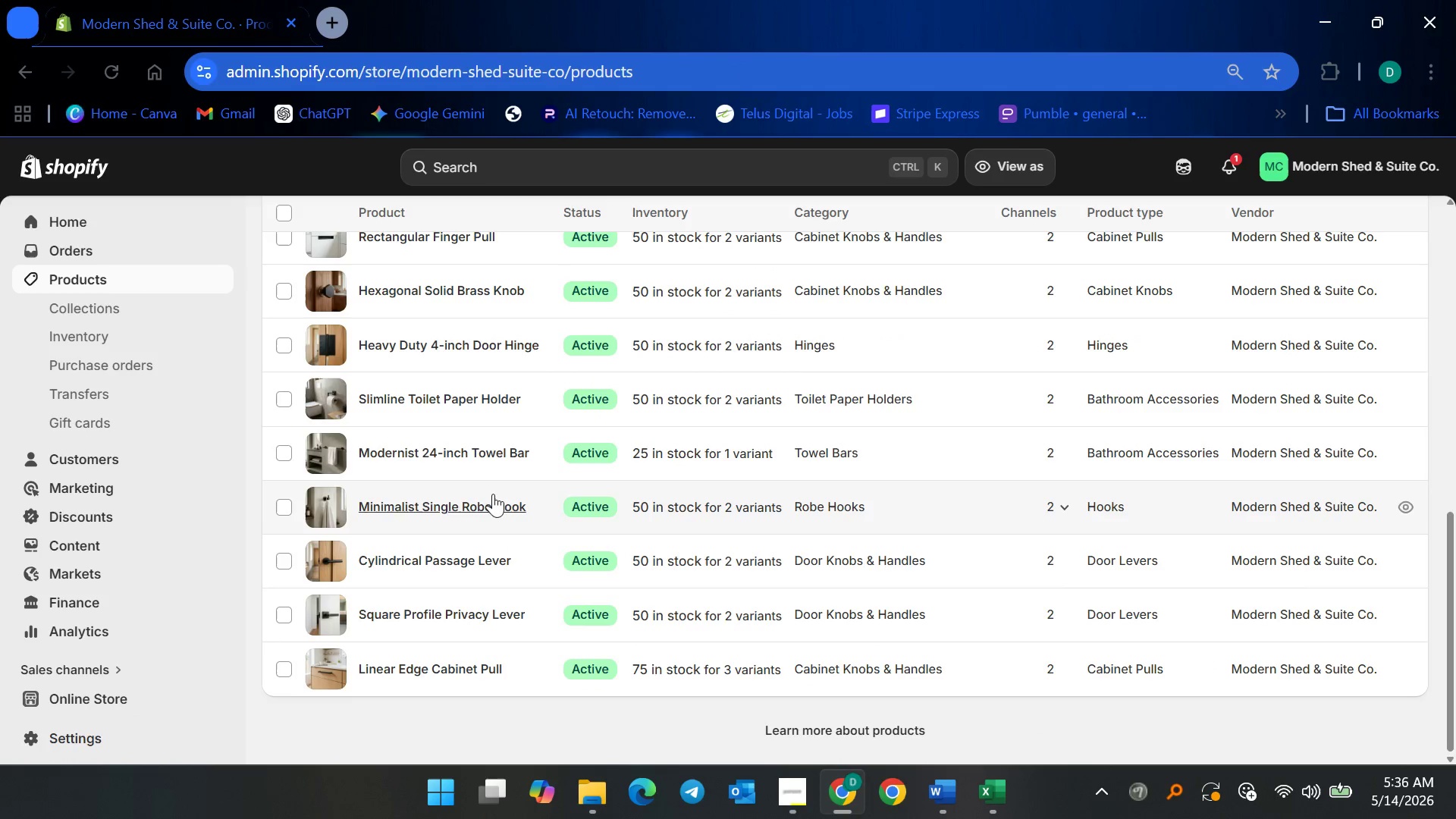 
left_click([484, 450])
 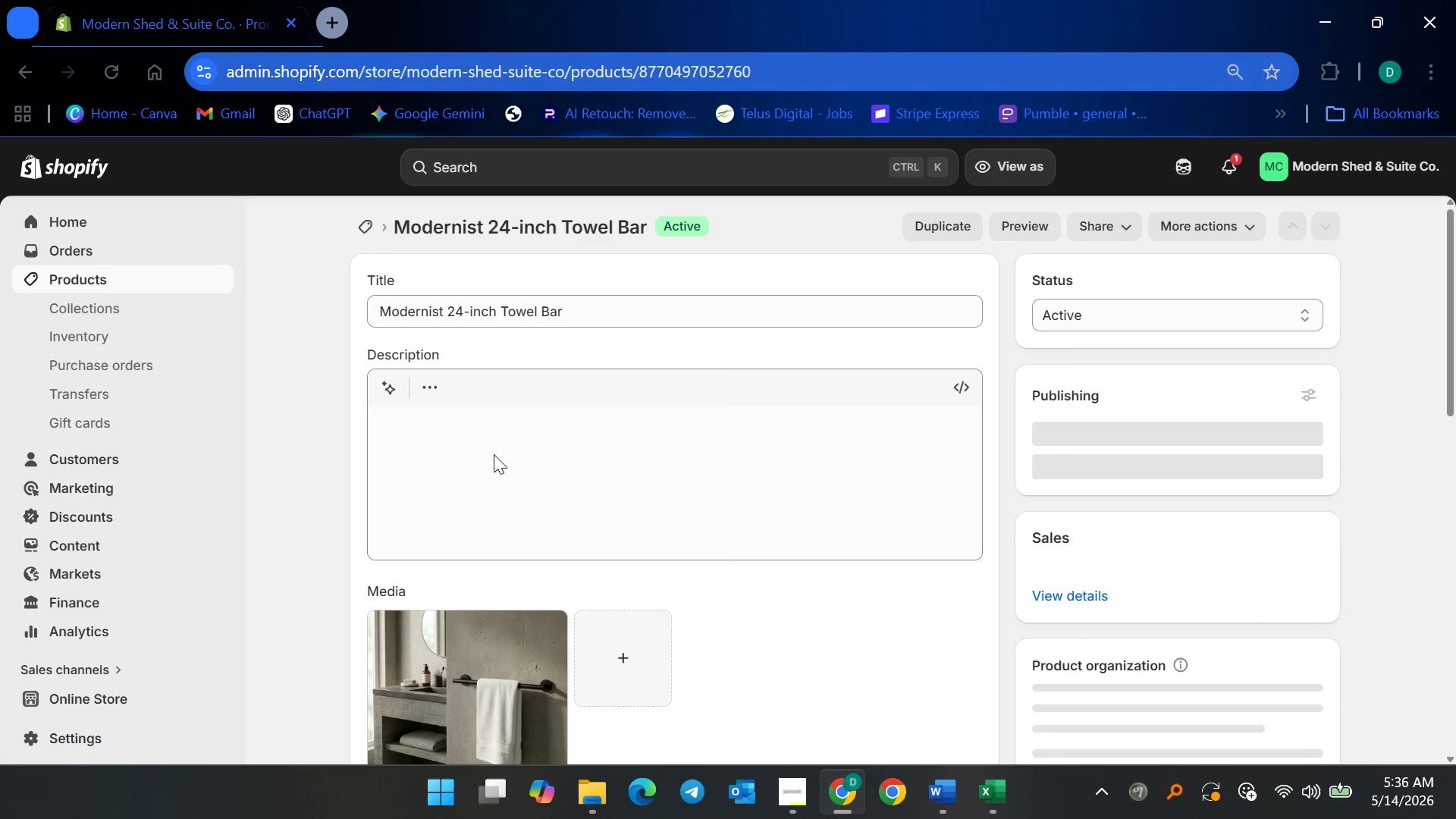 
scroll: coordinate [873, 602], scroll_direction: down, amount: 20.0
 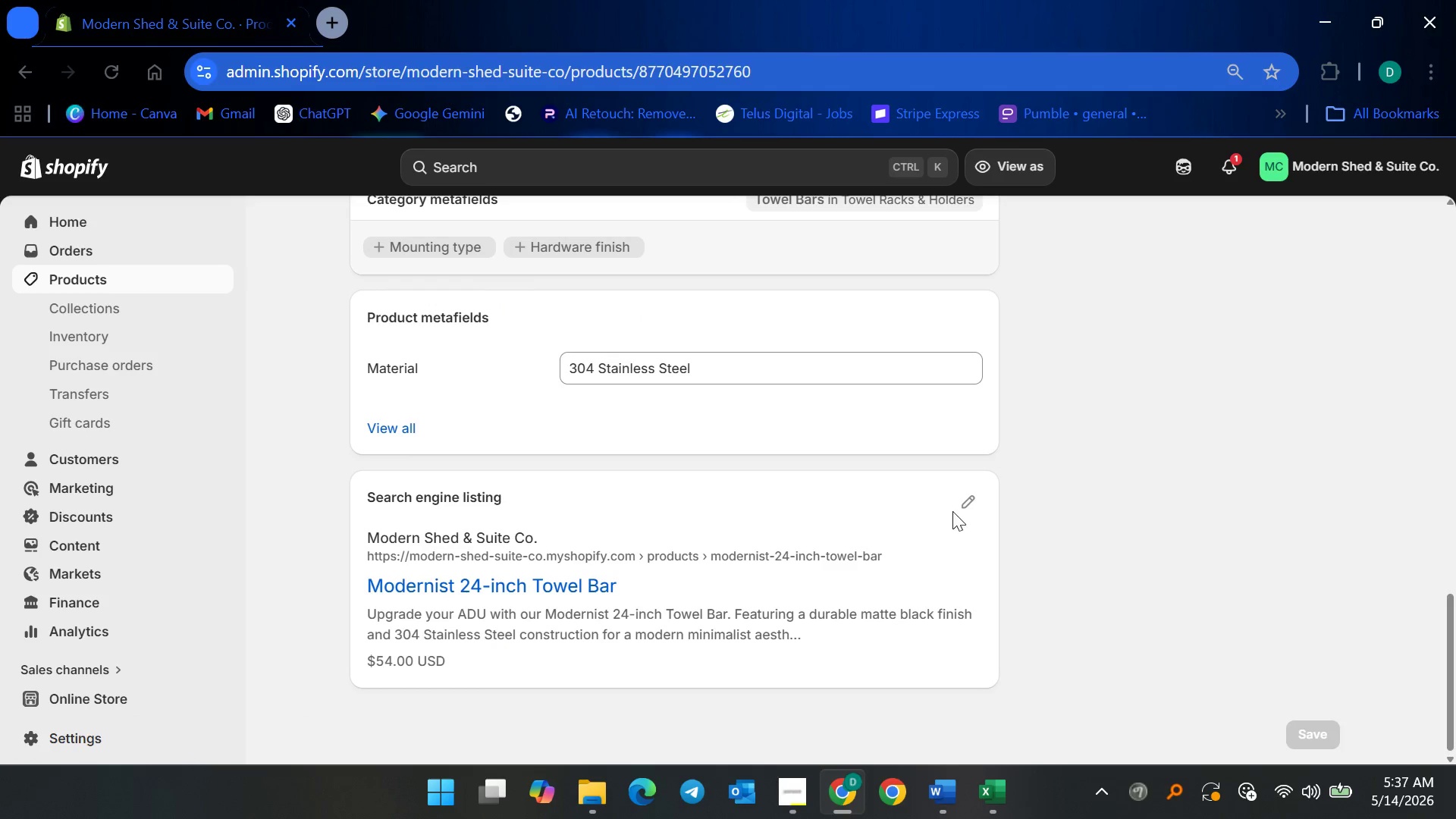 
left_click([956, 507])
 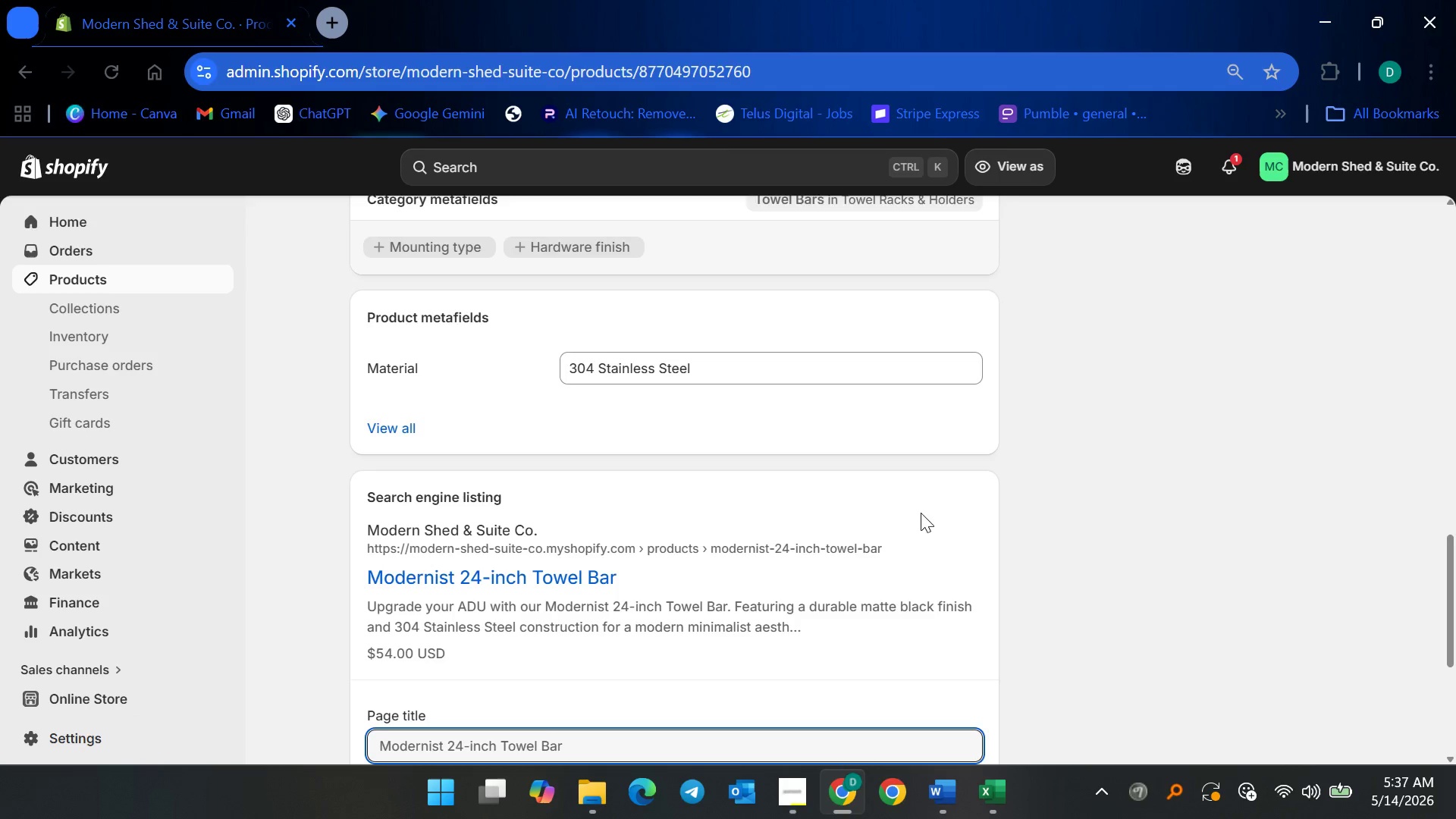 
scroll: coordinate [871, 542], scroll_direction: down, amount: 5.0
 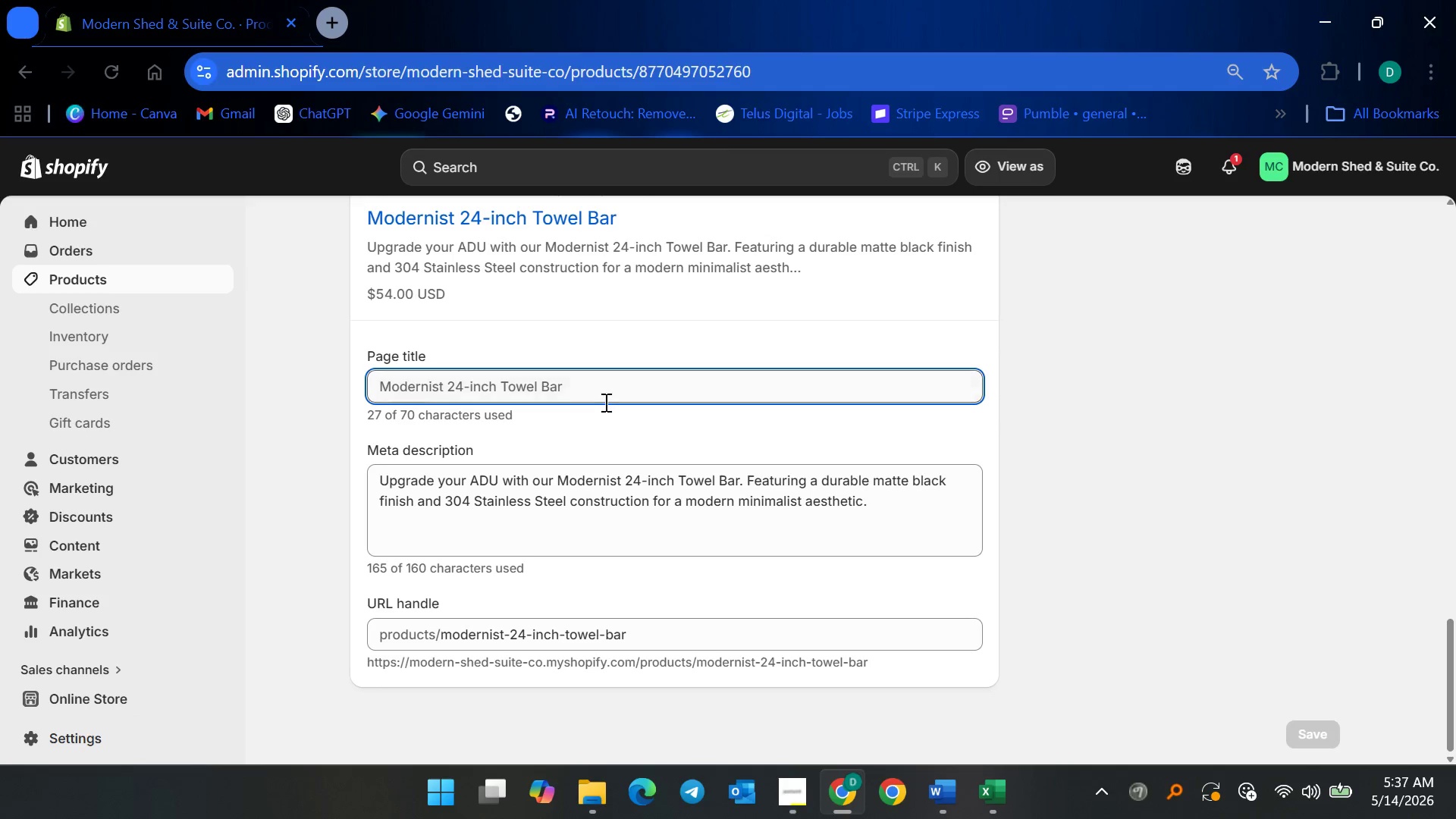 
left_click([607, 390])
 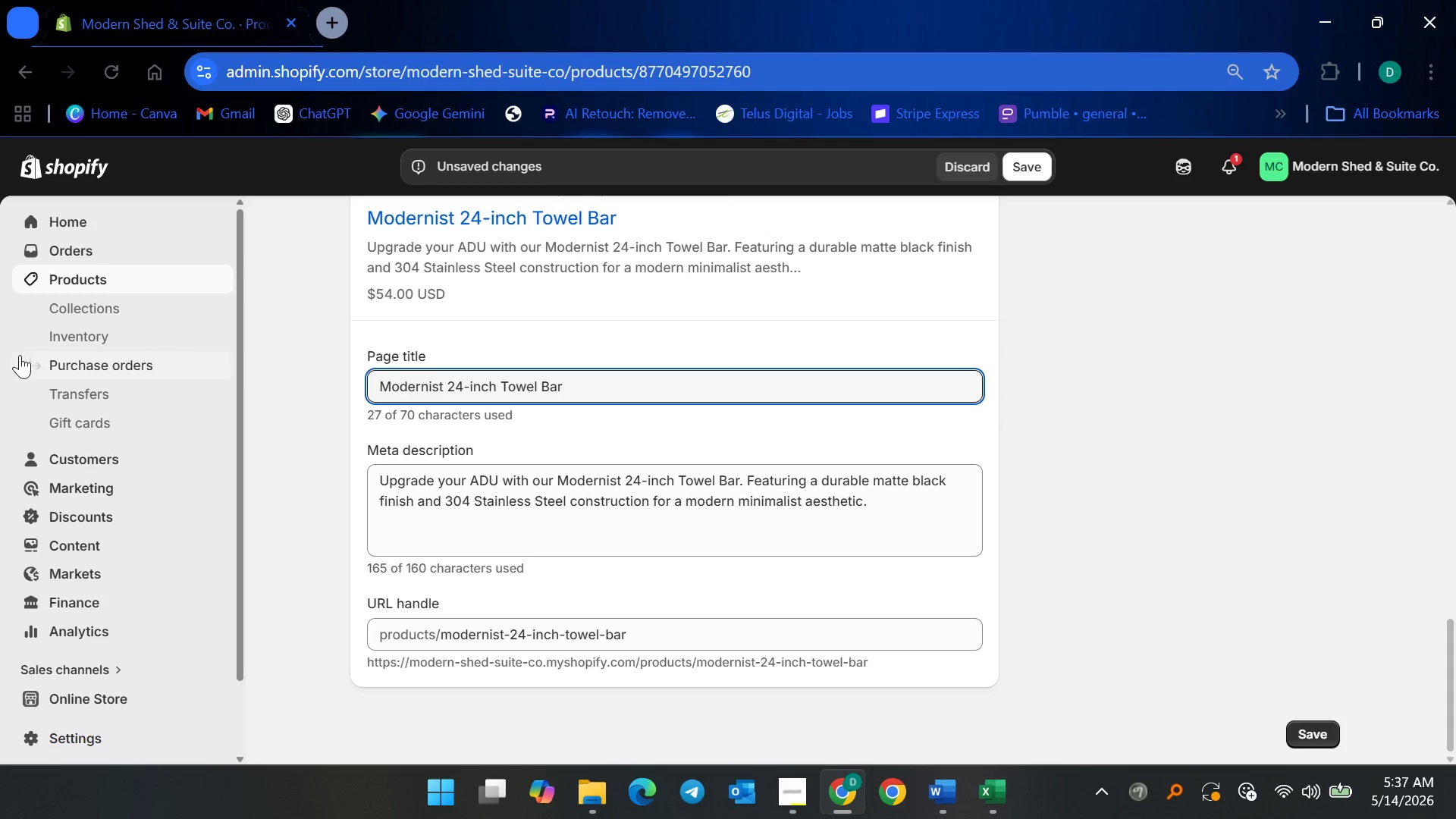 
wait(5.67)
 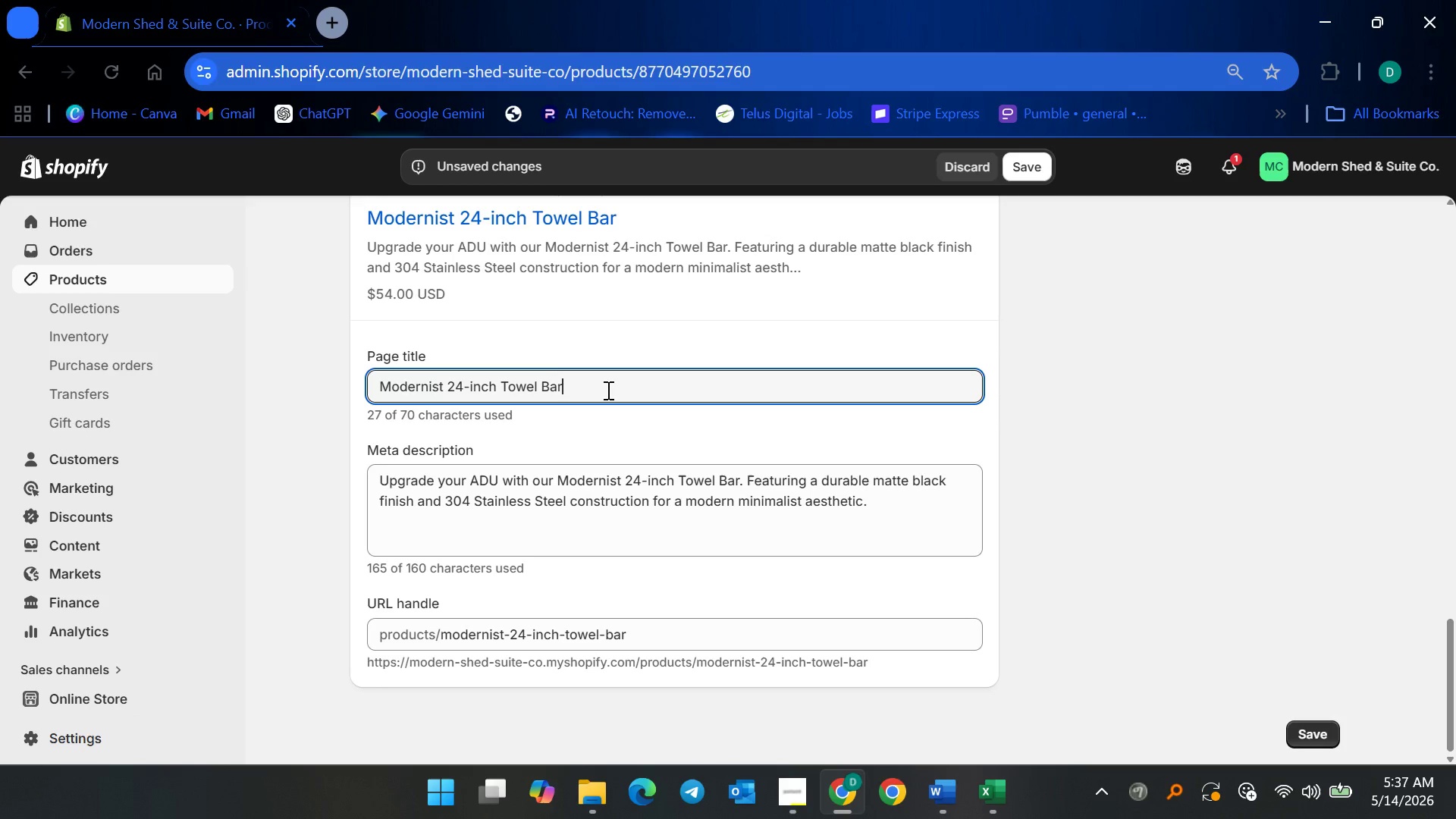 
left_click_drag(start_coordinate=[501, 389], to_coordinate=[290, 378])
 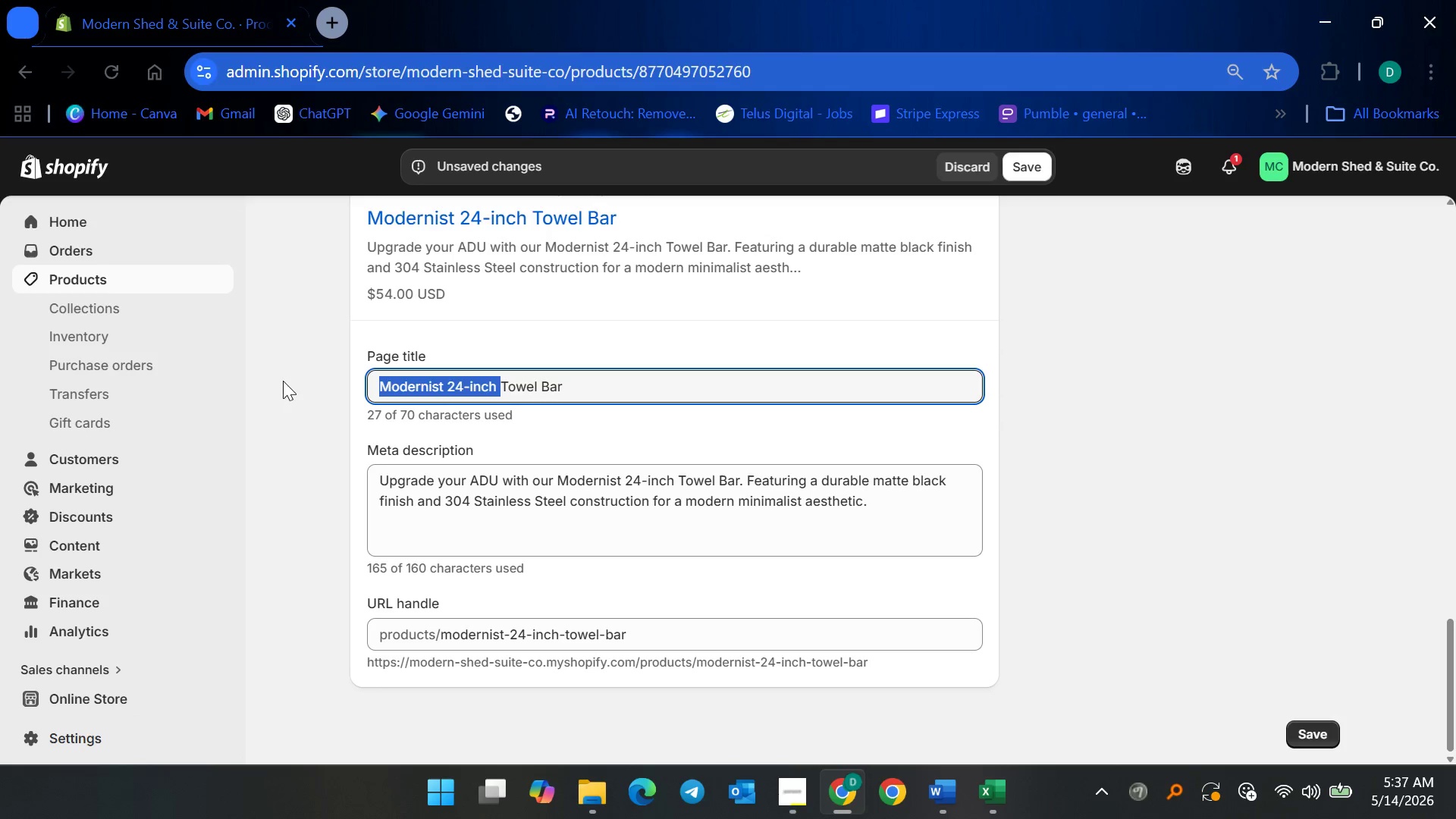 
key(Backspace)
type(Matte Black )
 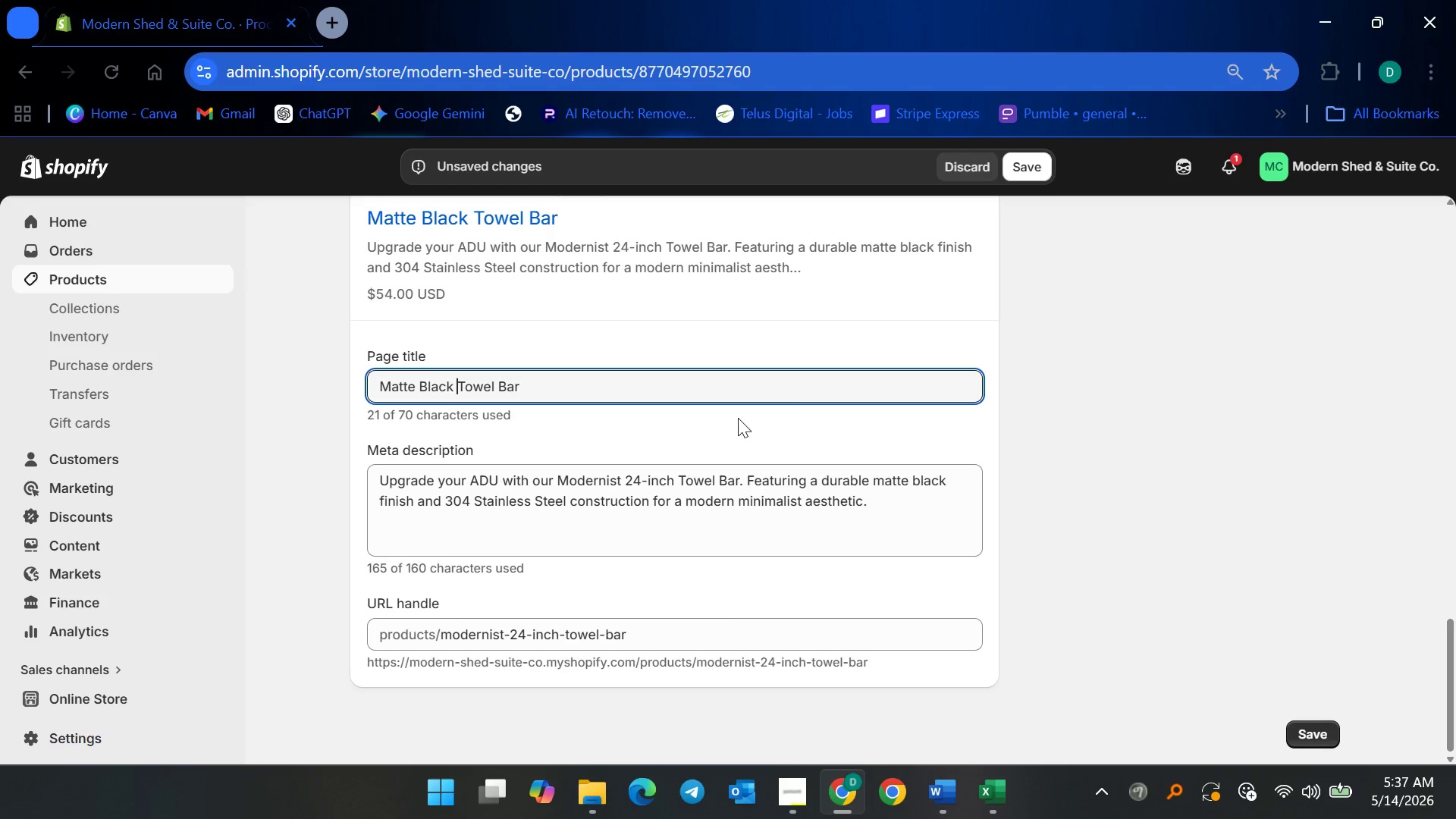 
left_click([678, 391])
 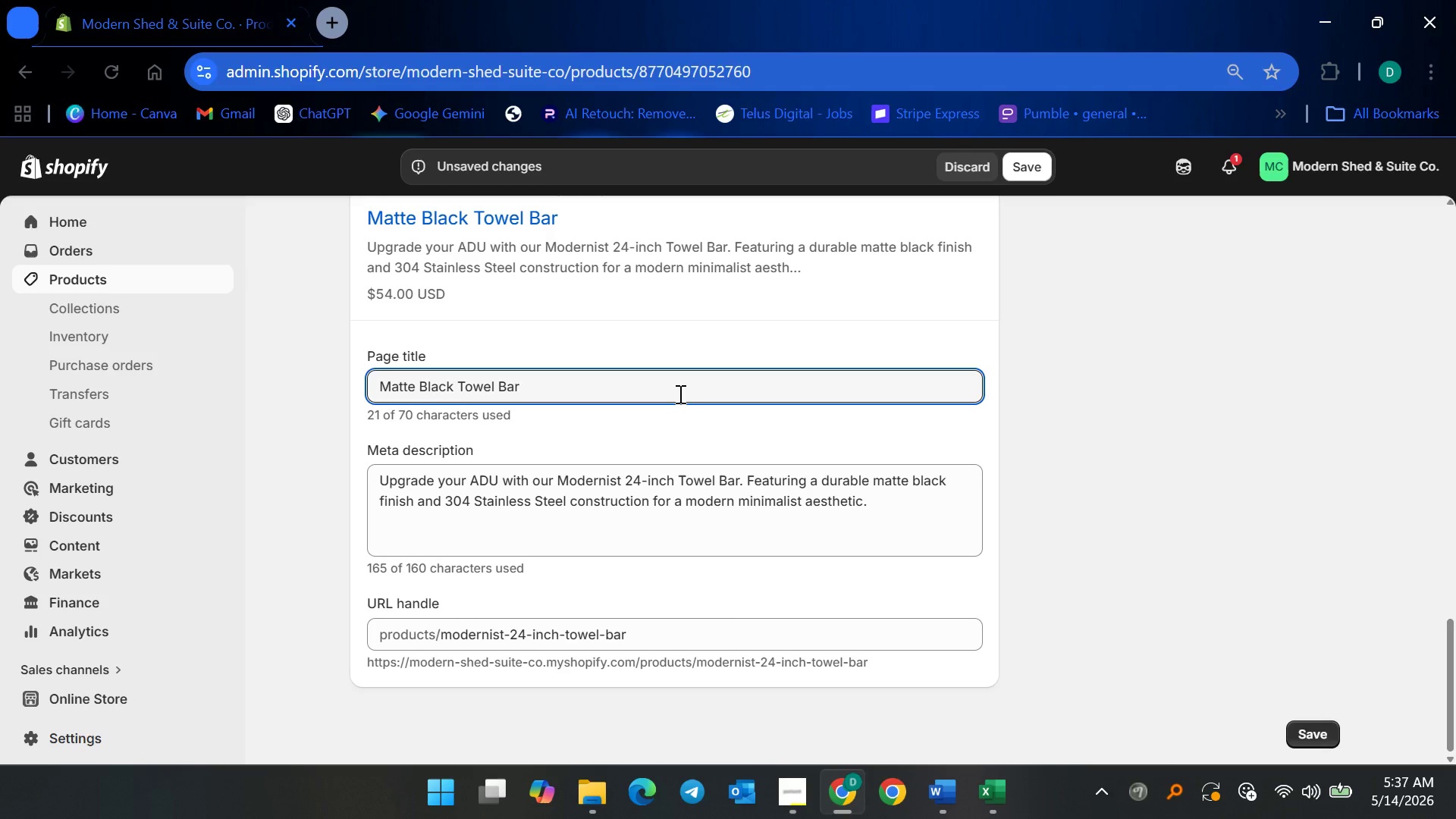 
type( for )
 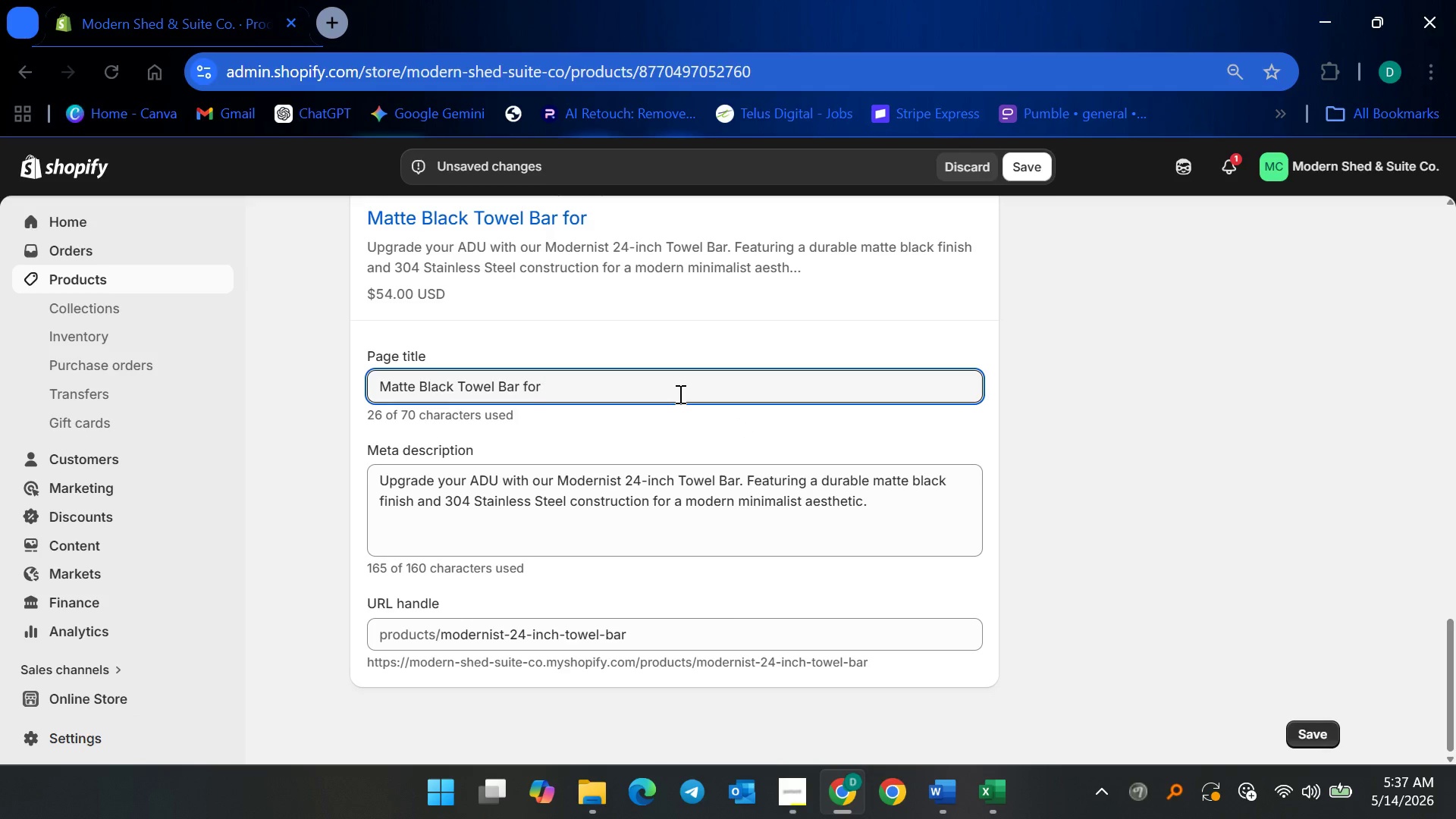 
type(Luxury ADU Bathrooms)
 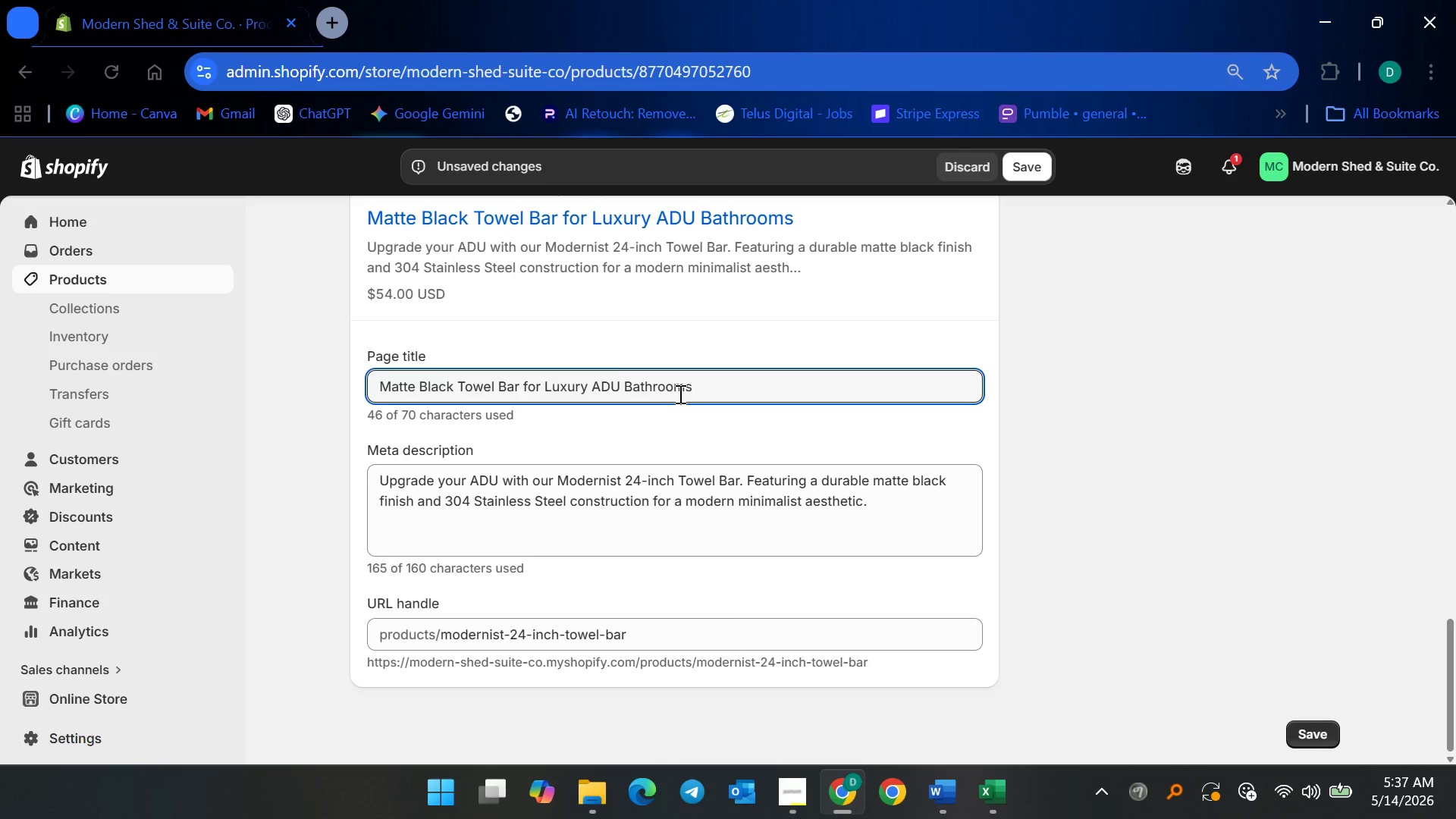 
left_click([595, 519])
 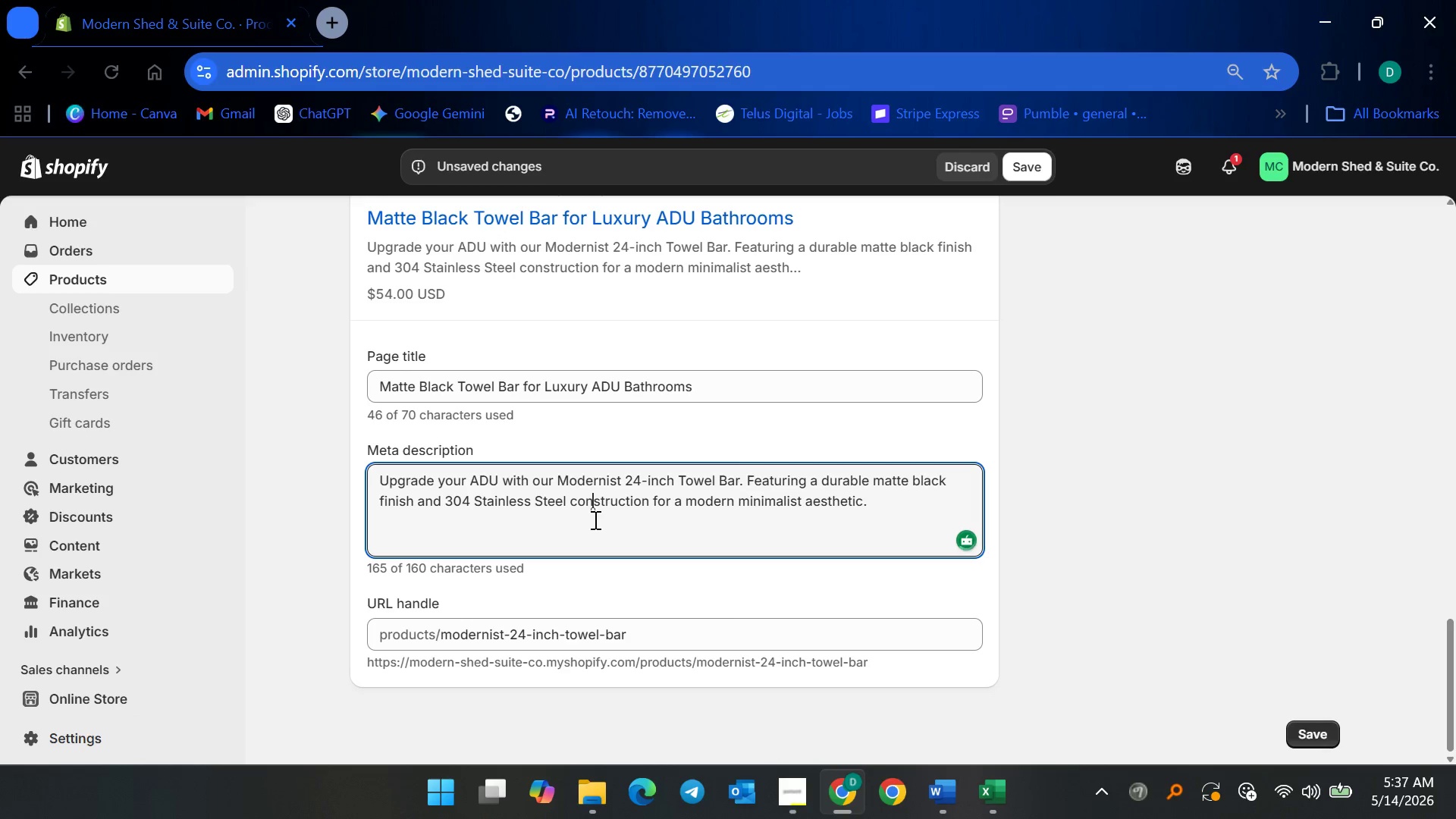 
key(Control+ControlLeft)
 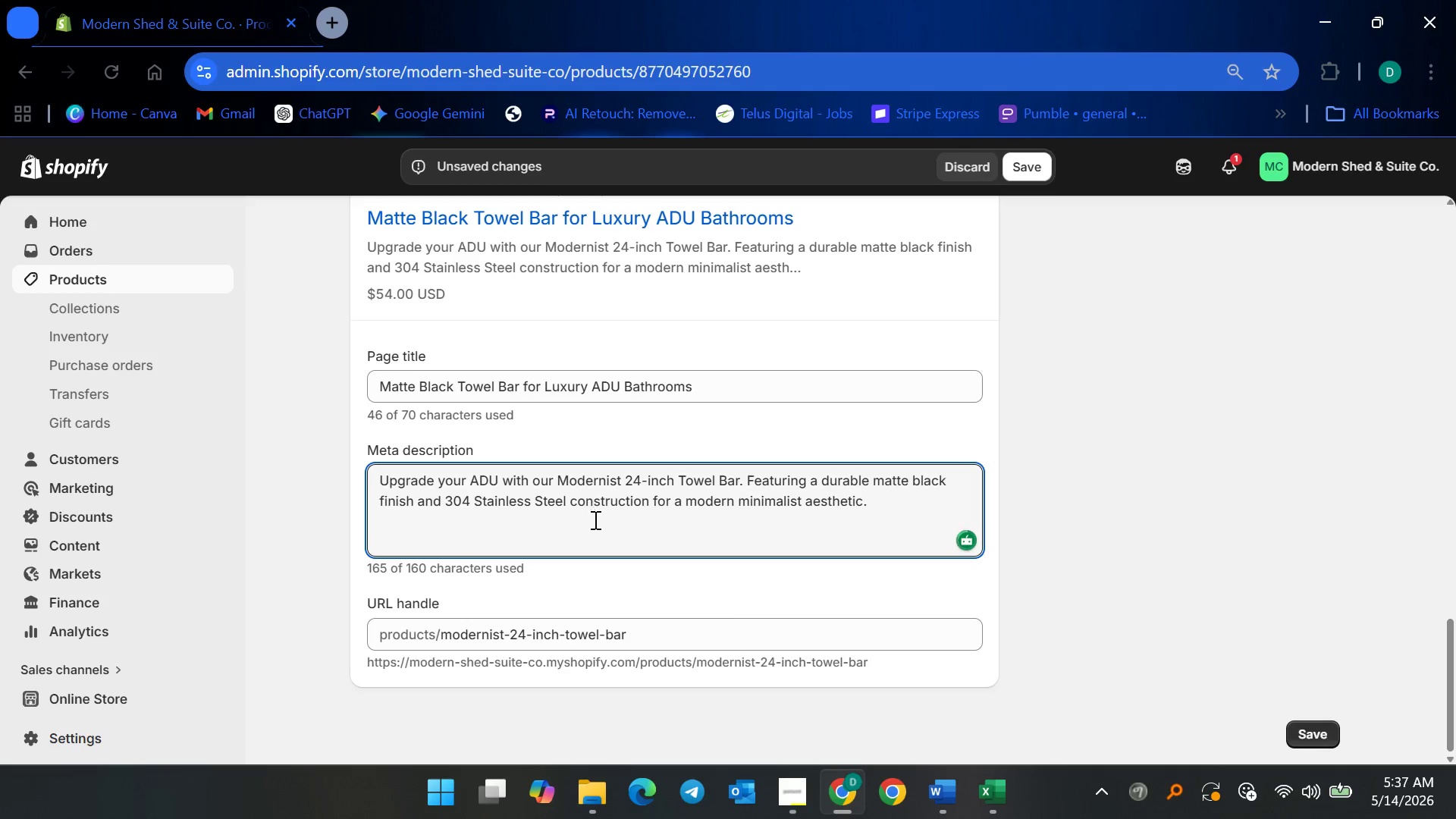 
key(Control+A)
 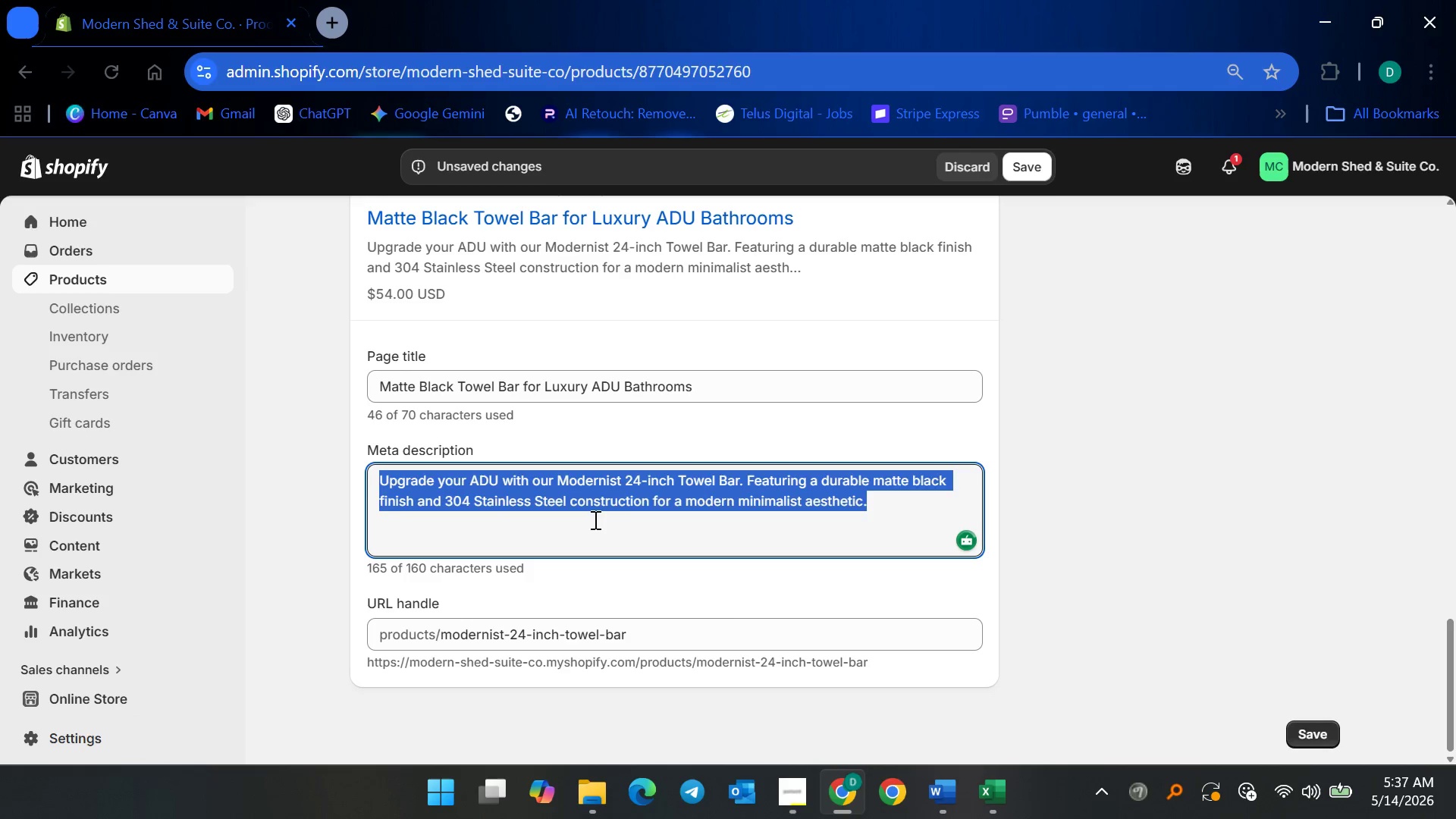 
key(Backspace)
 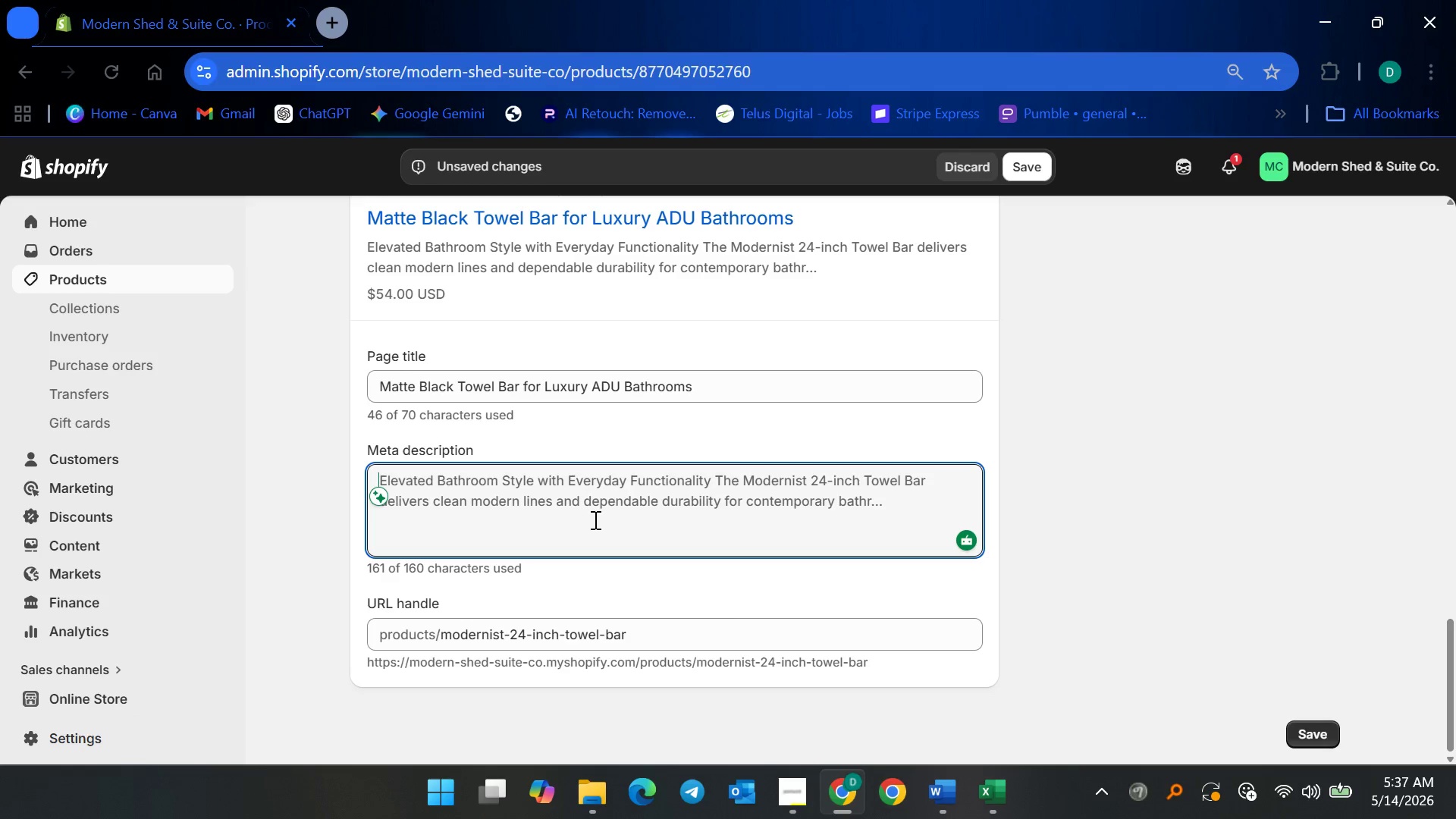 
type(Modern matte black towel bar )
 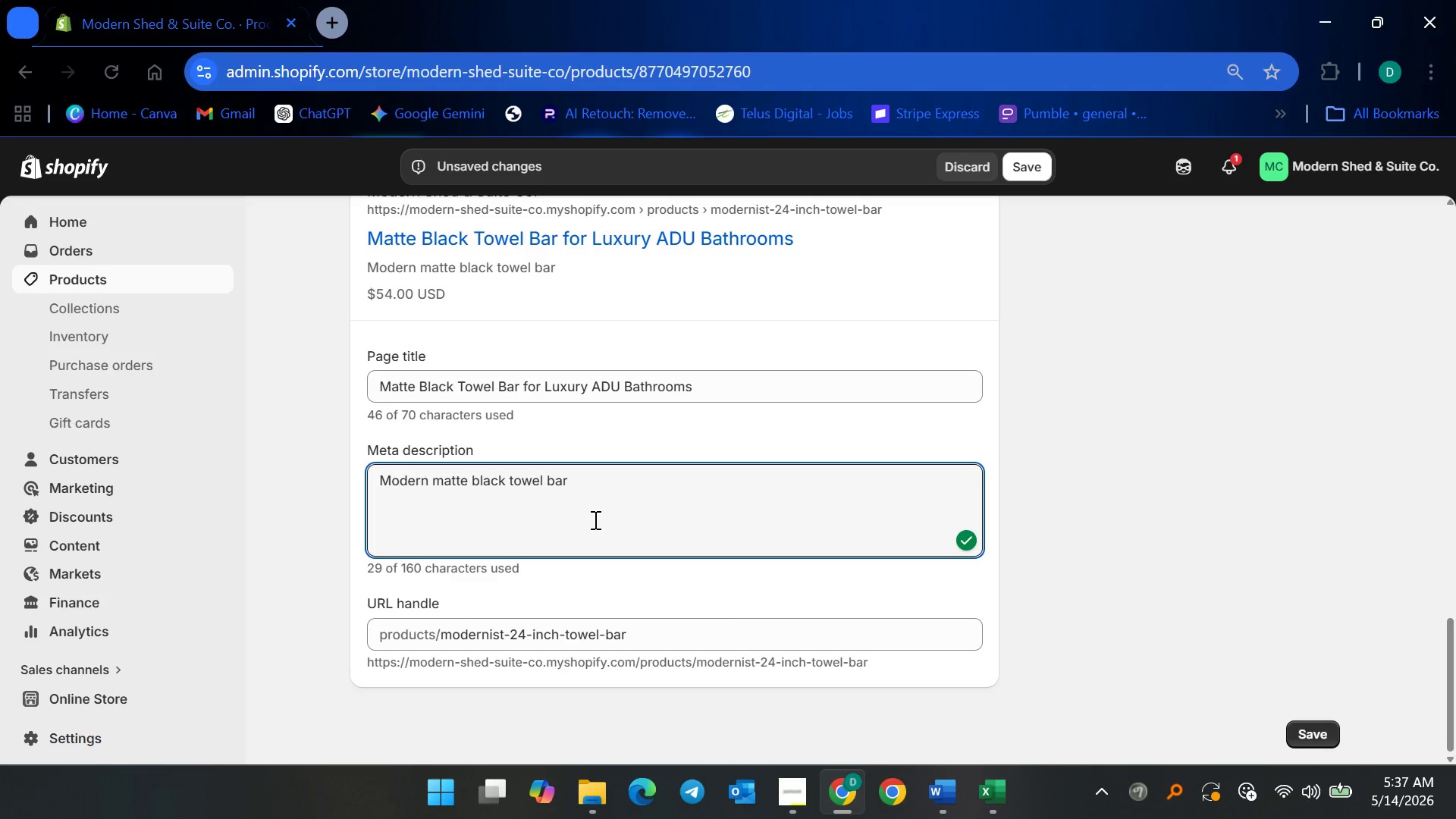 
type(crafted from stainless steel for surable, )
 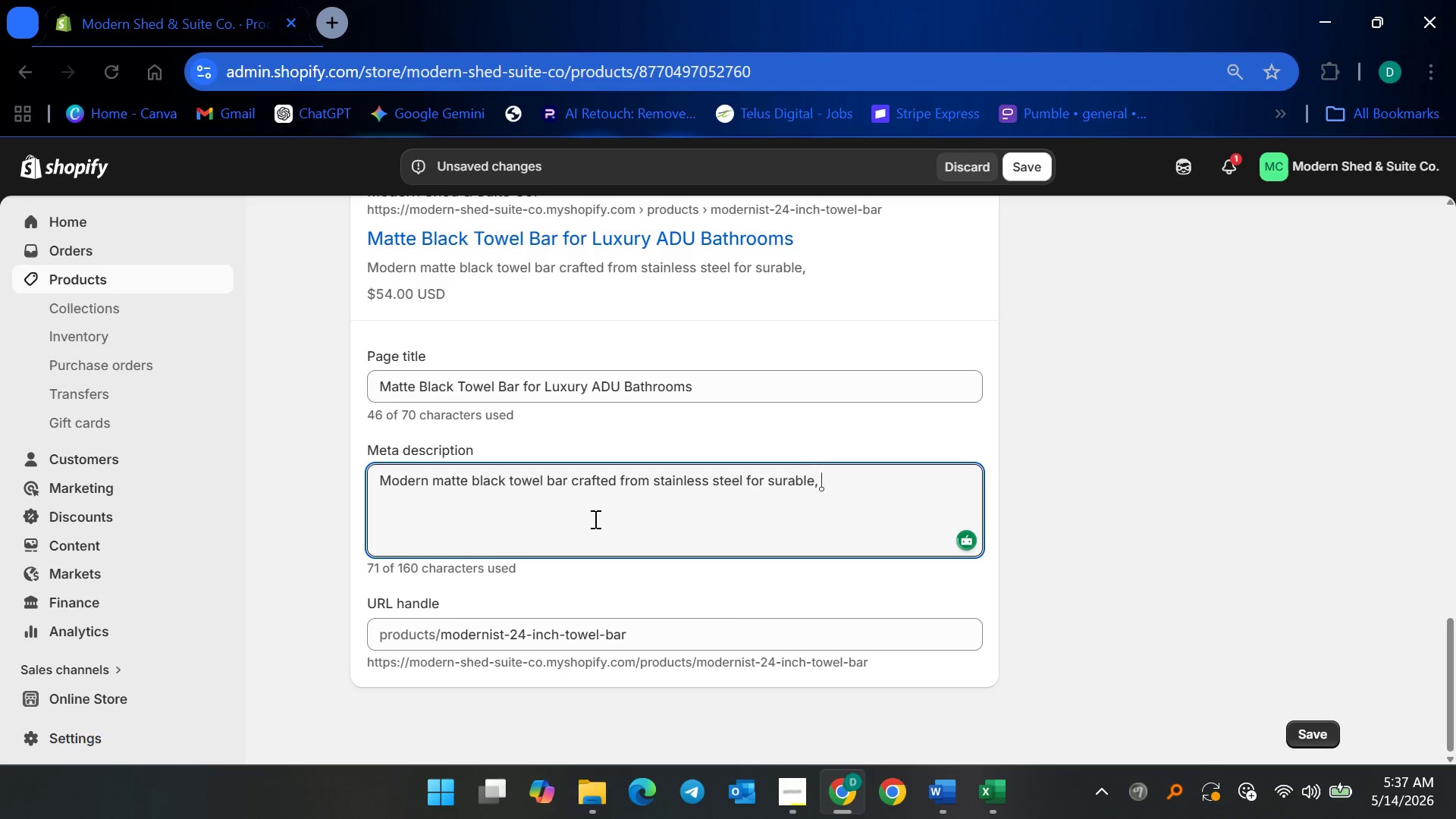 
hold_key(key=Backspace, duration=0.77)
 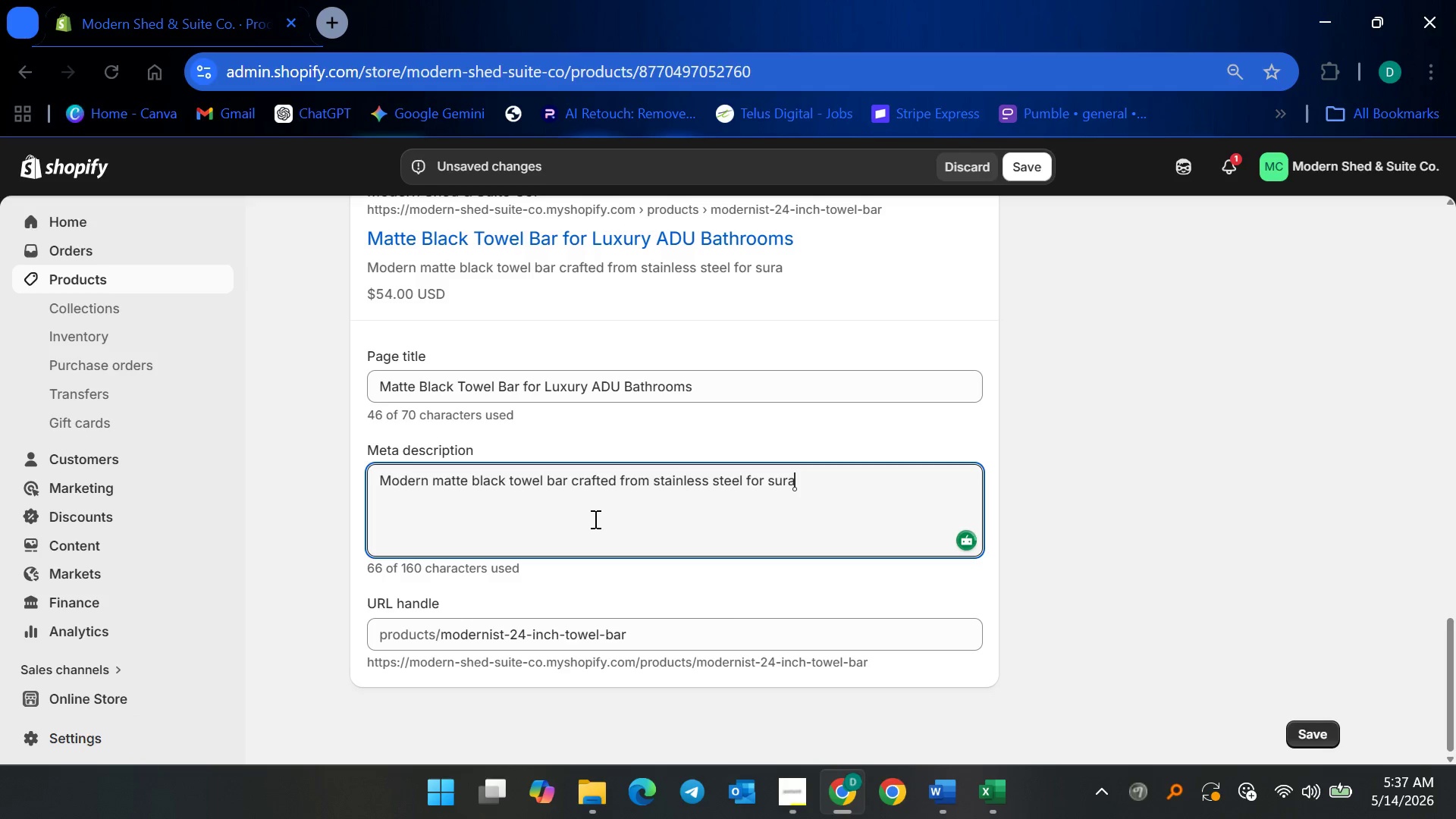 
key(Backspace)
key(Backspace)
type( durable, )
 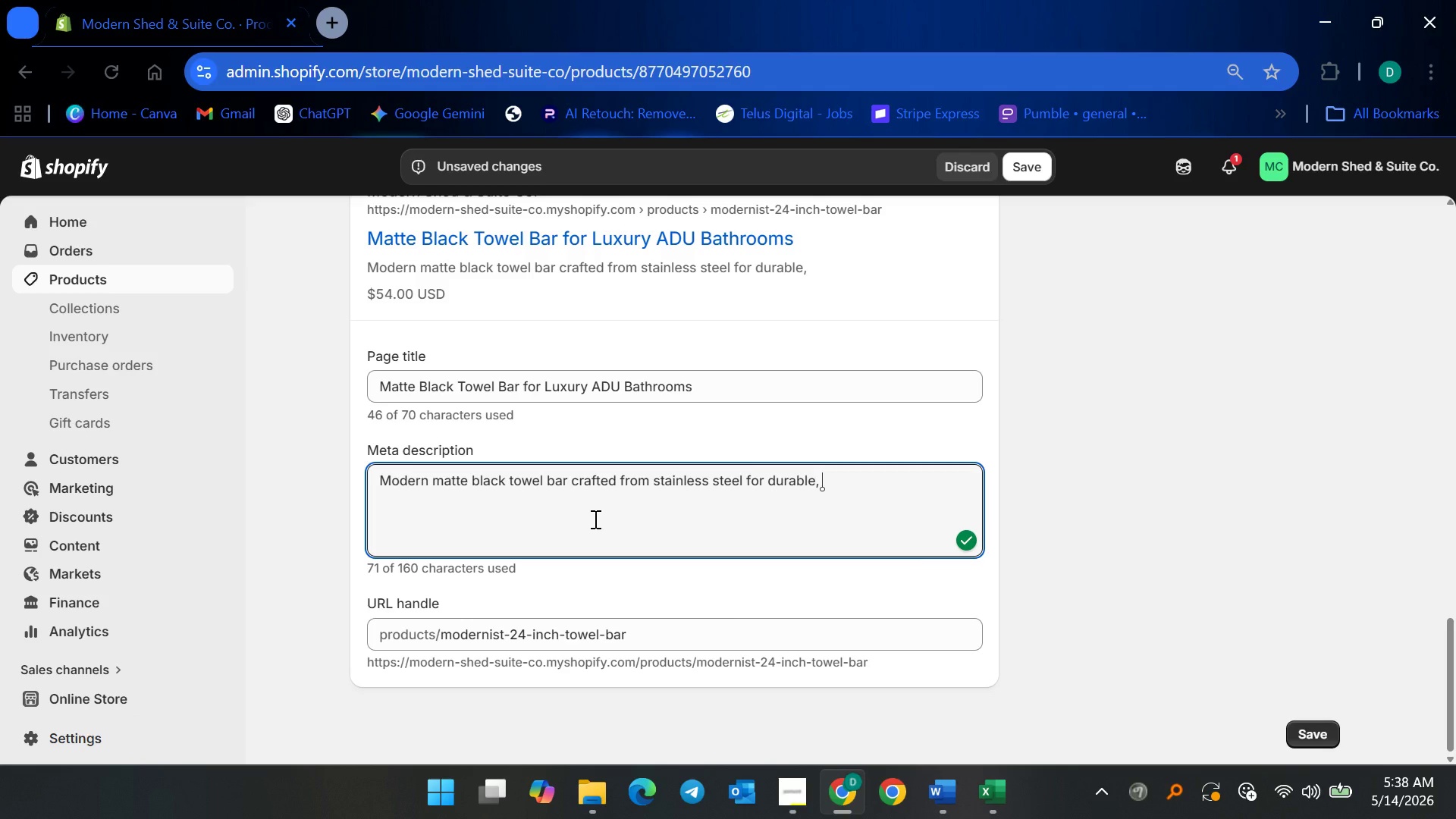 
key(Backspace)
key(Backspace)
type( performance in contemporary ADU bathrooms)
 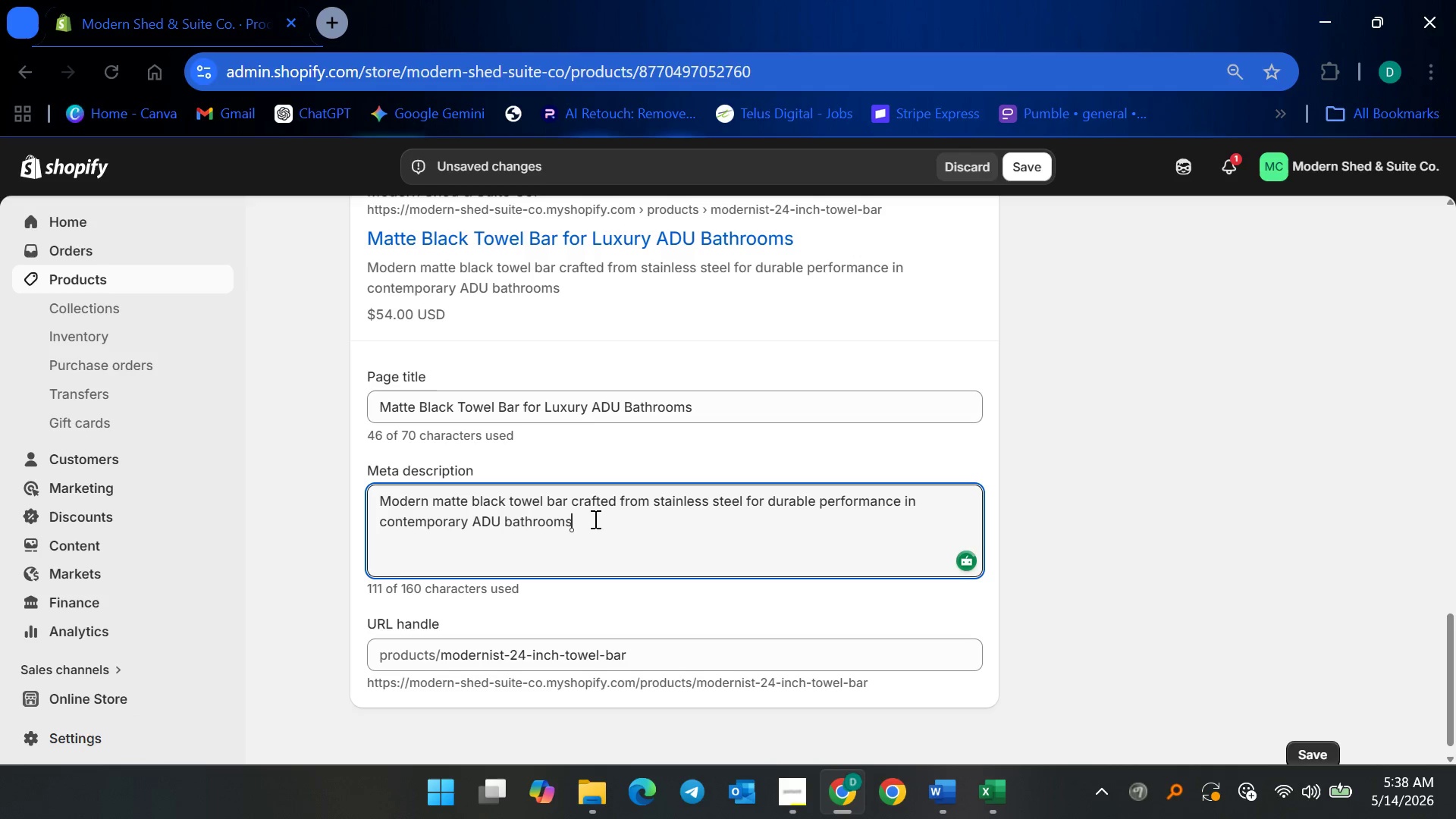 
wait(8.55)
 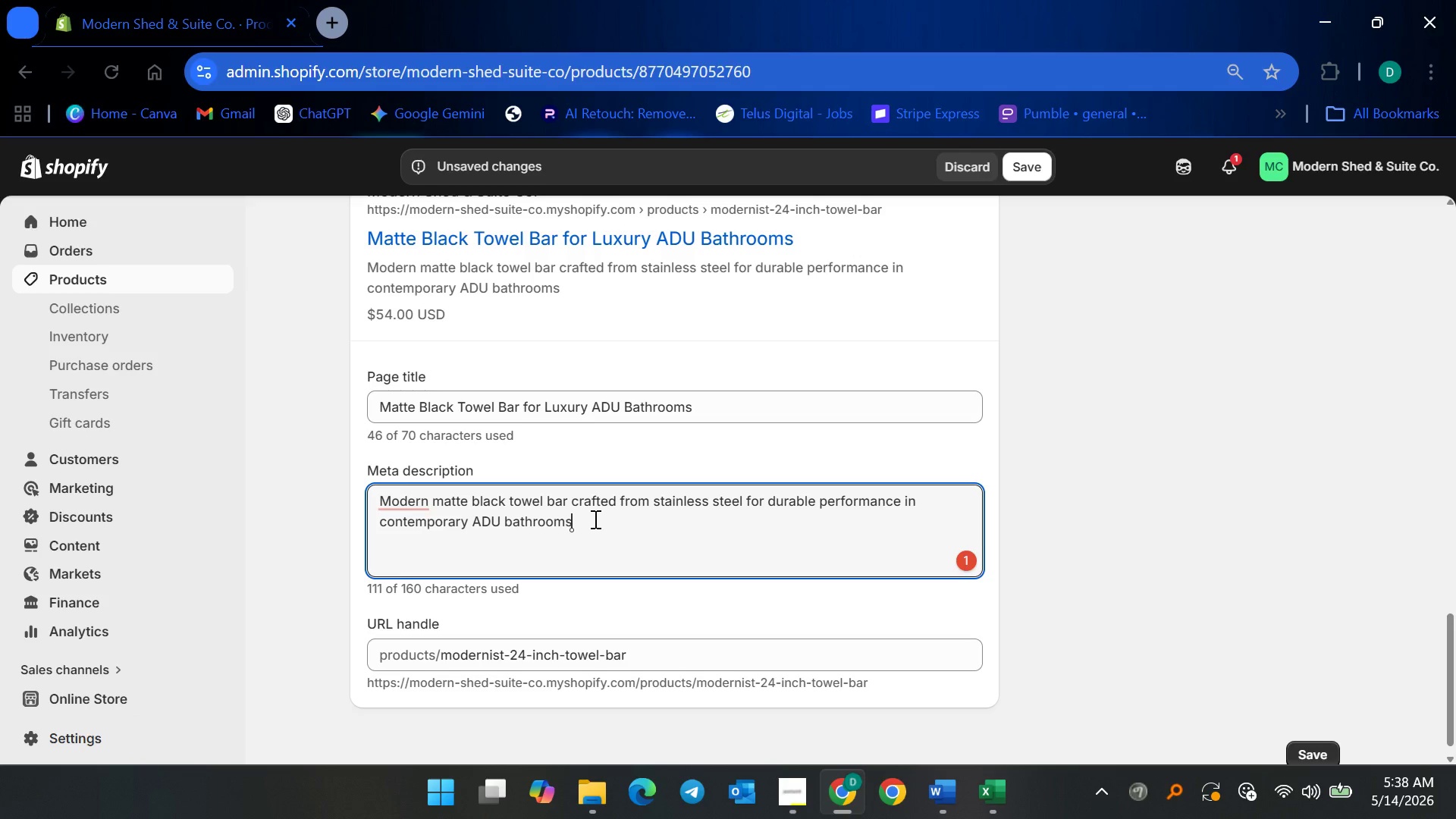 
type(. Perfect for organized )
 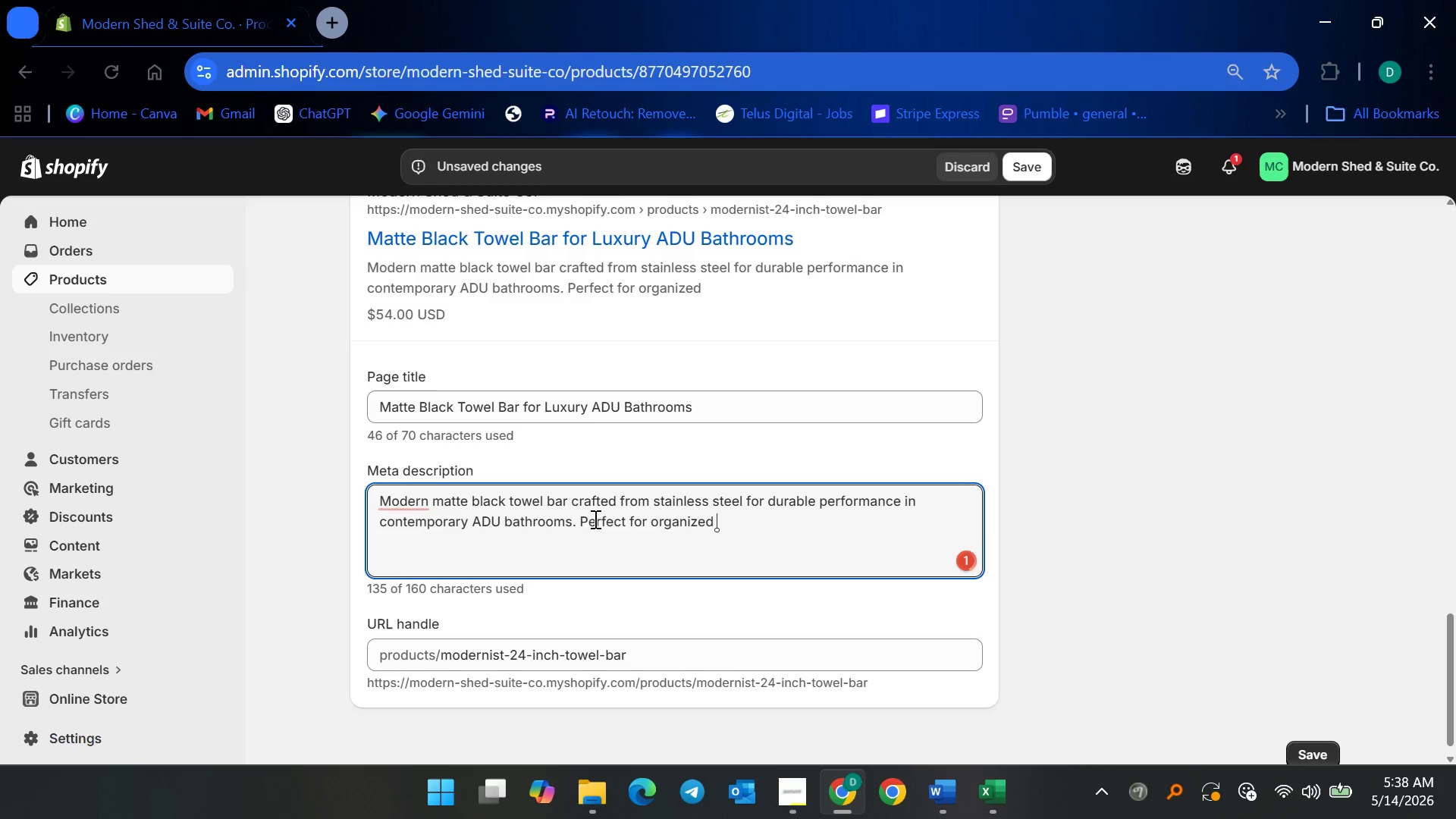 
key(Backspace)
type(, elegant spaces at home.)
 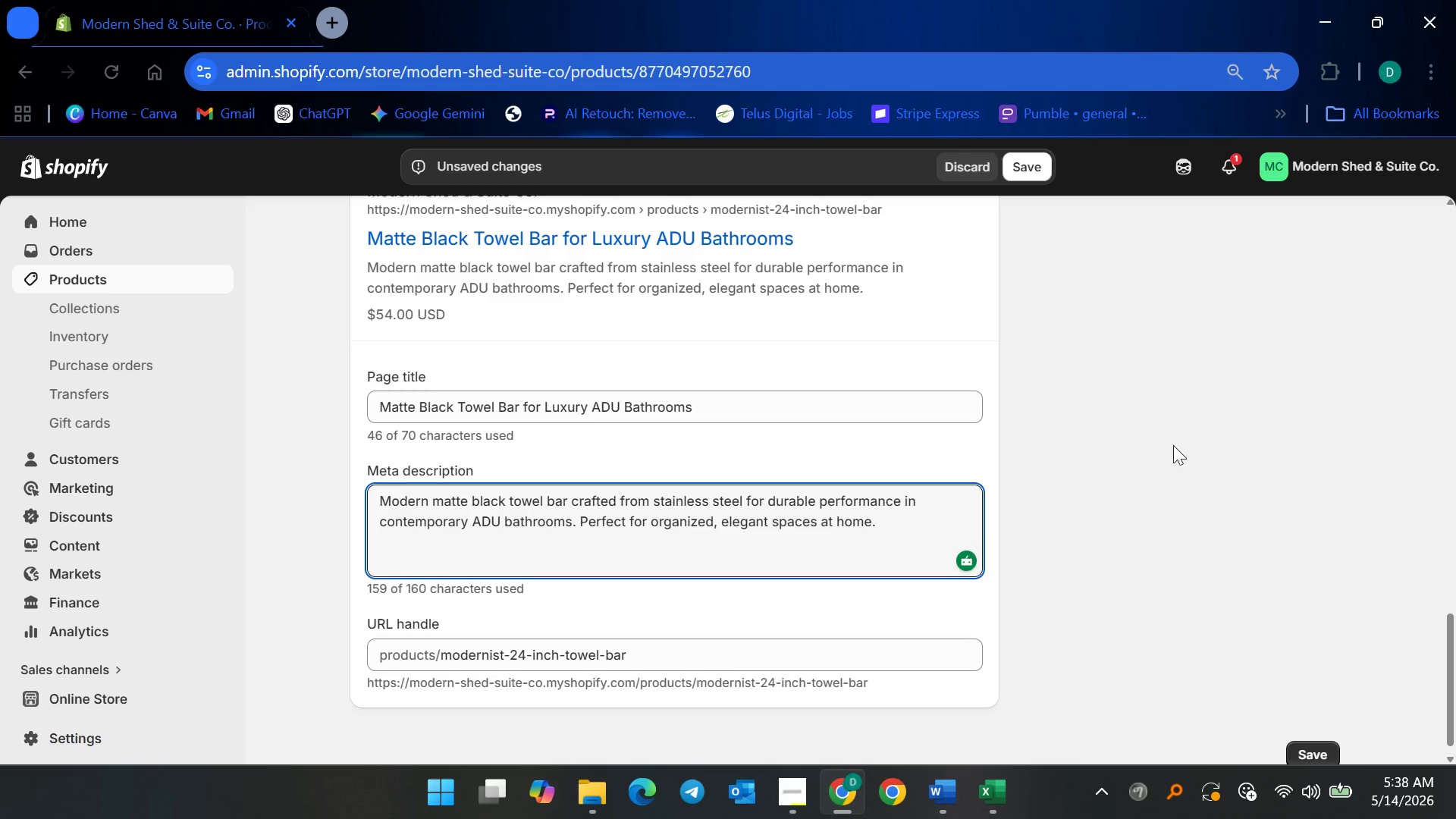 
wait(7.2)
 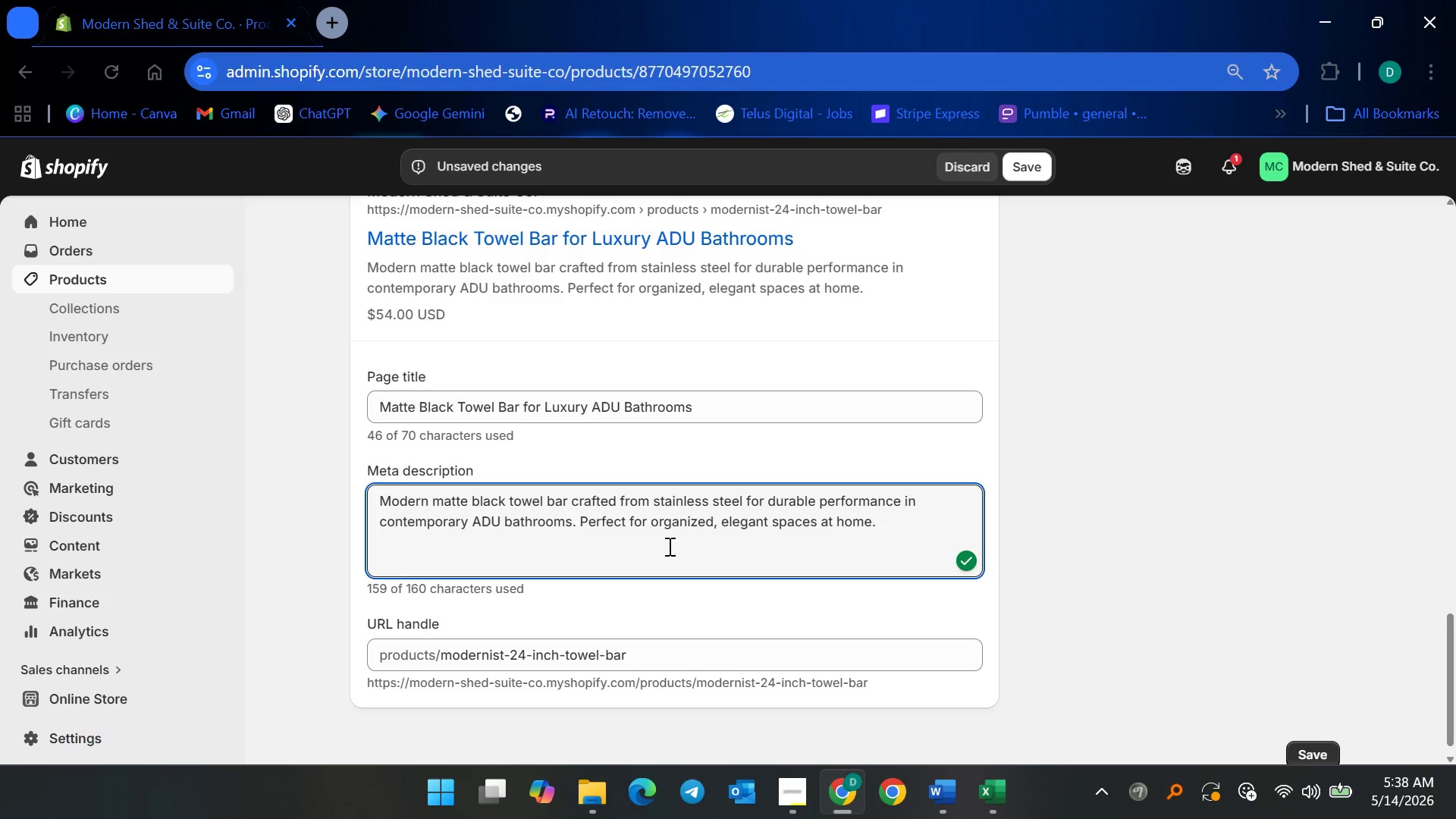 
left_click([1015, 167])
 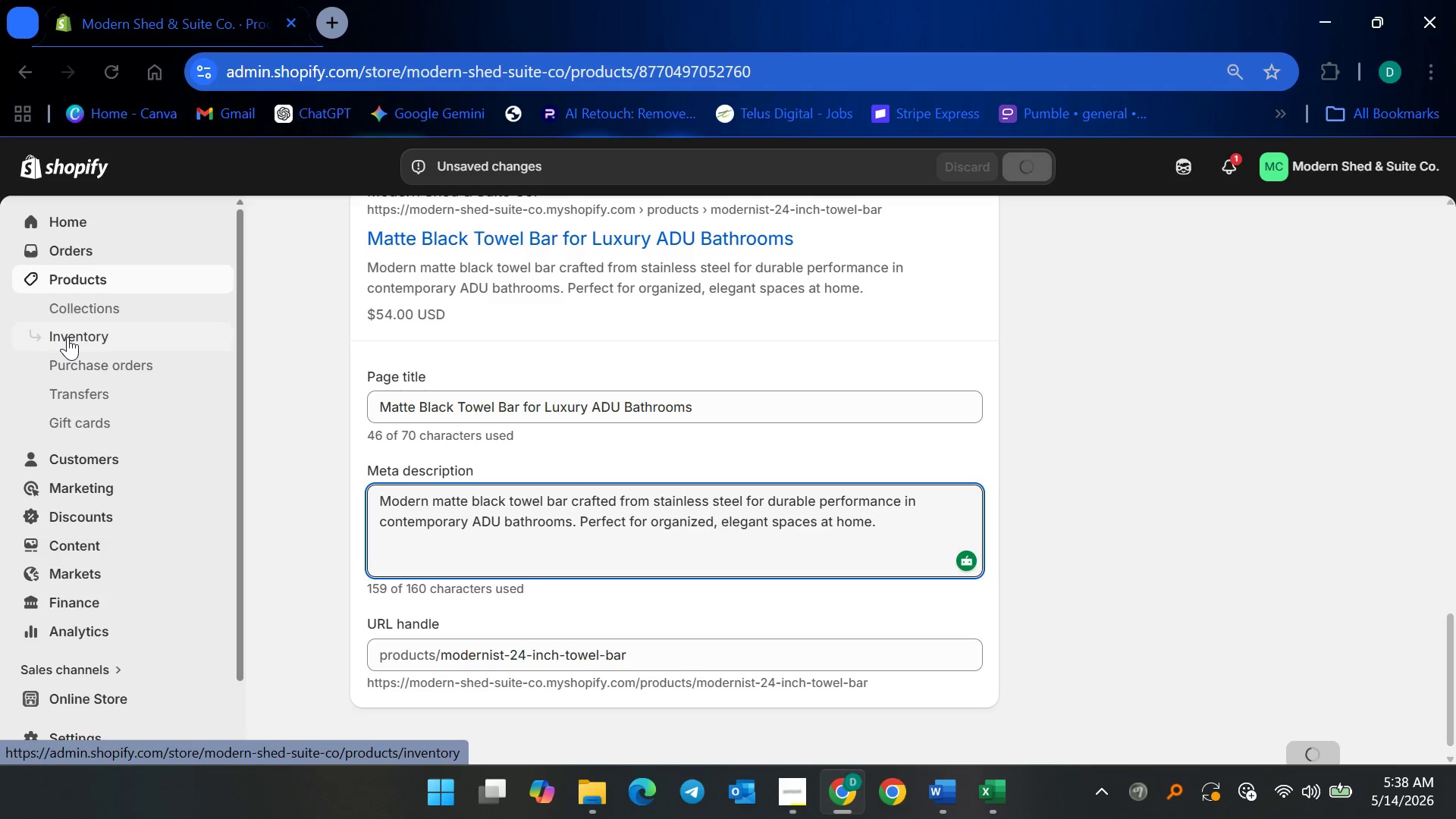 
left_click([74, 281])
 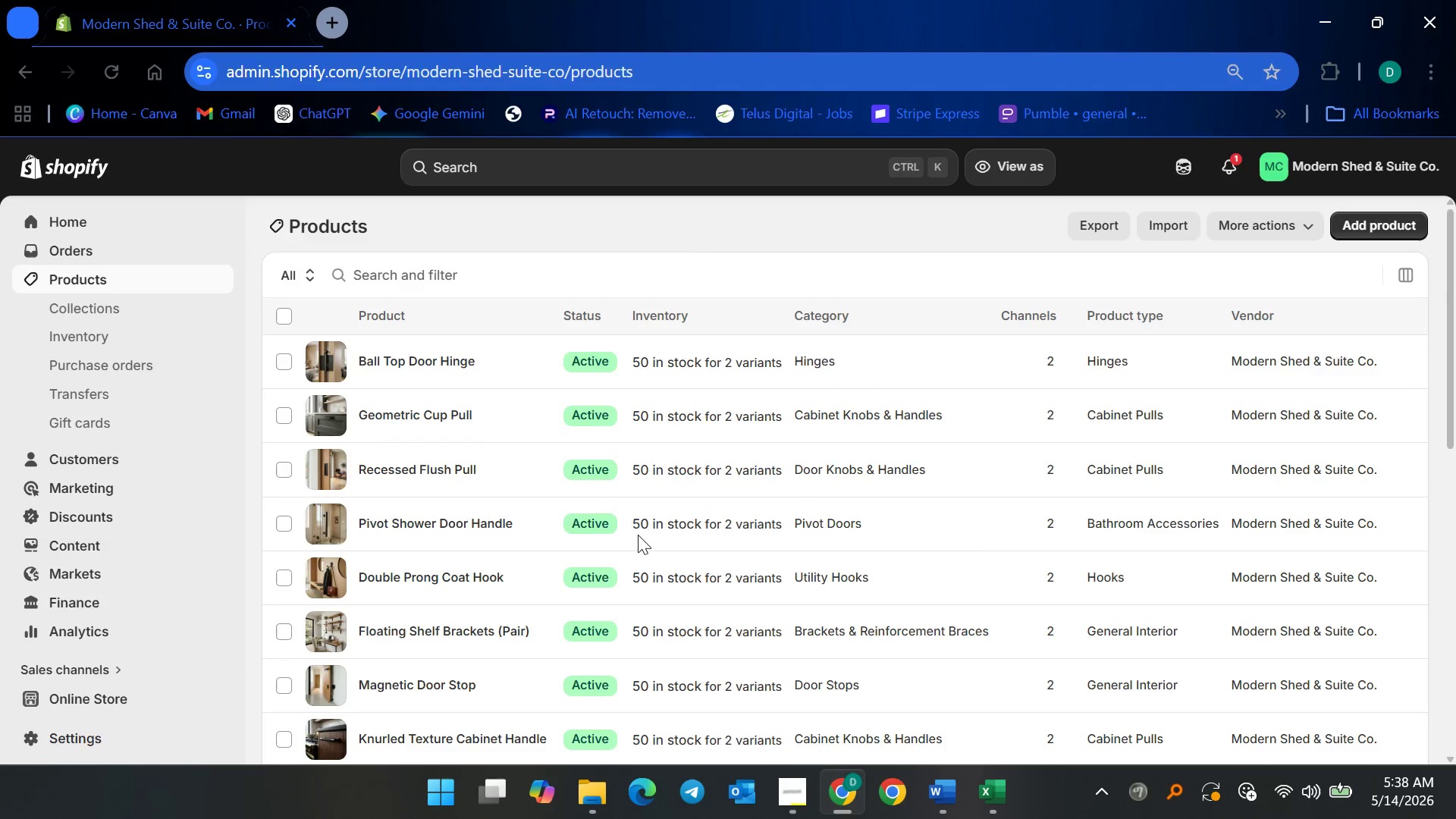 
scroll: coordinate [362, 642], scroll_direction: down, amount: 17.0
 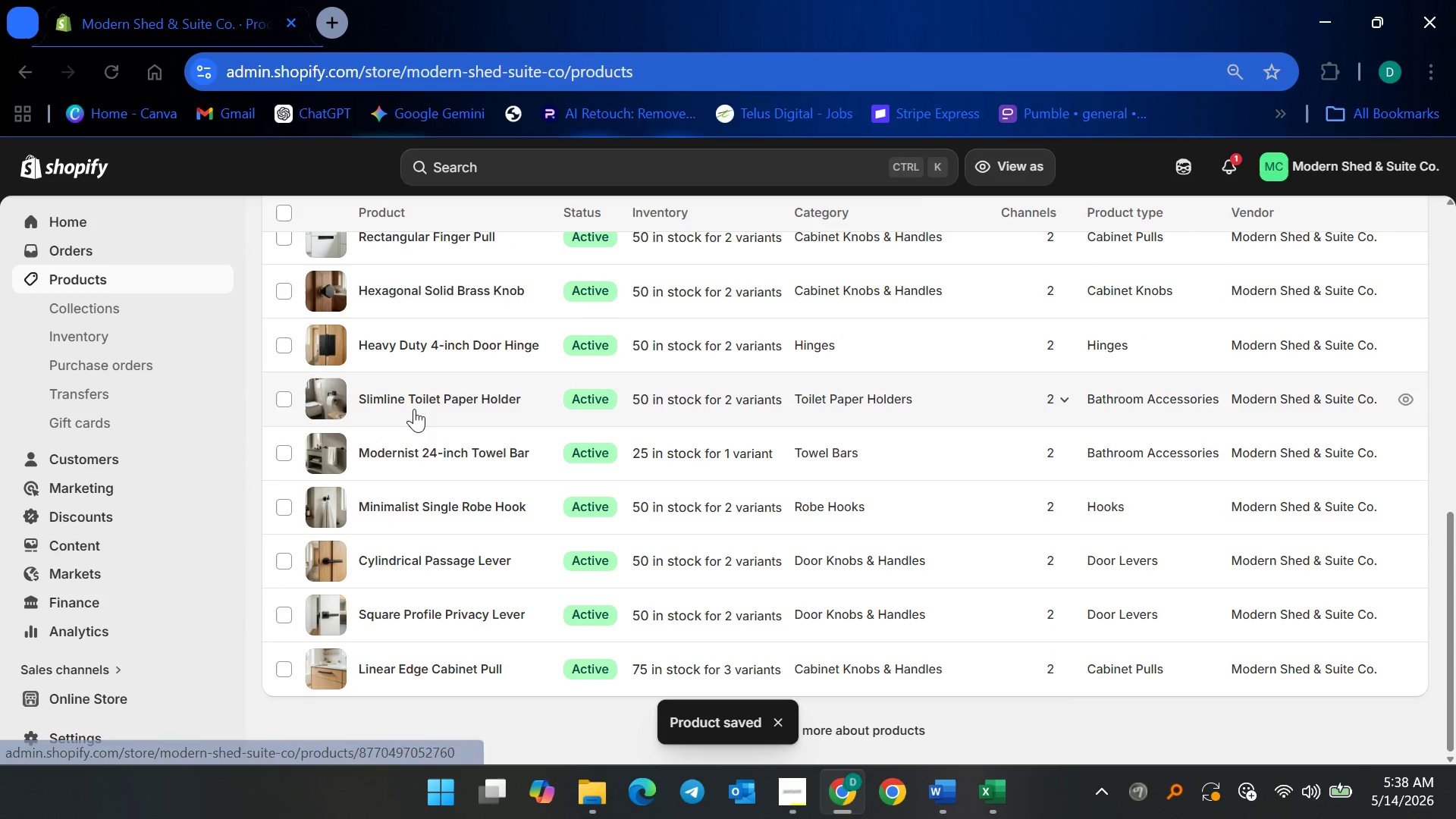 
left_click([414, 403])
 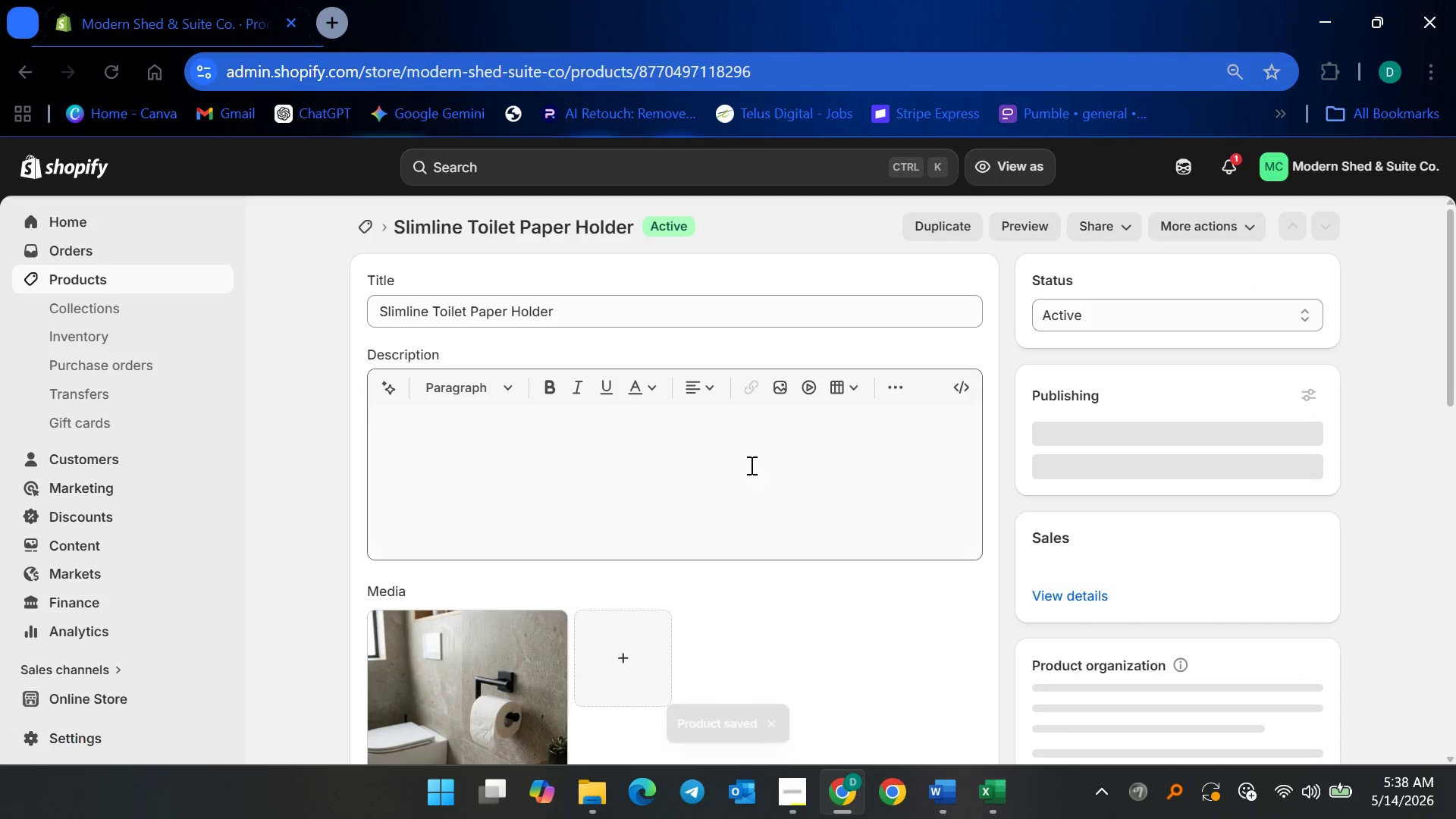 
scroll: coordinate [1021, 531], scroll_direction: down, amount: 21.0
 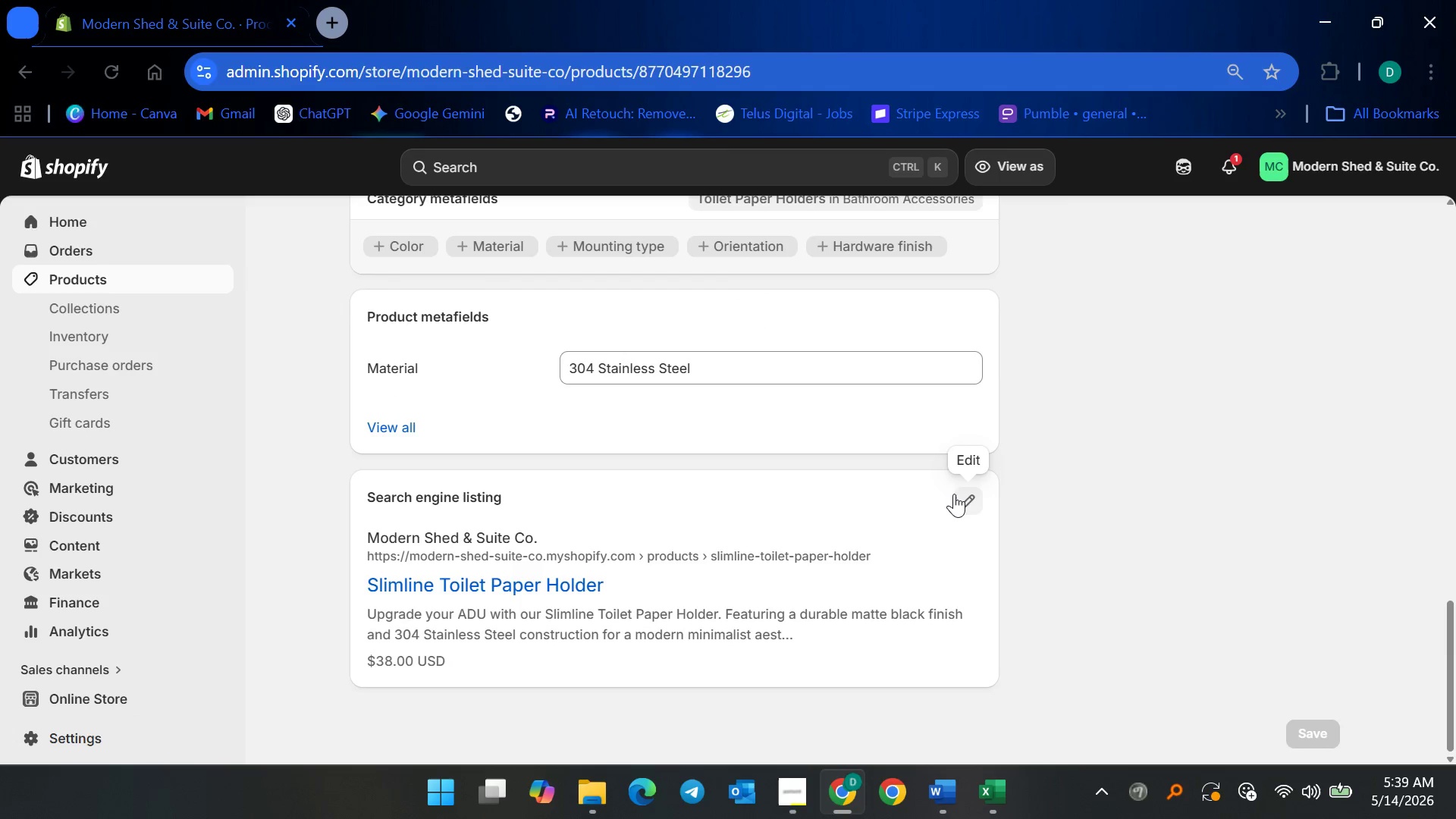 
left_click([954, 499])
 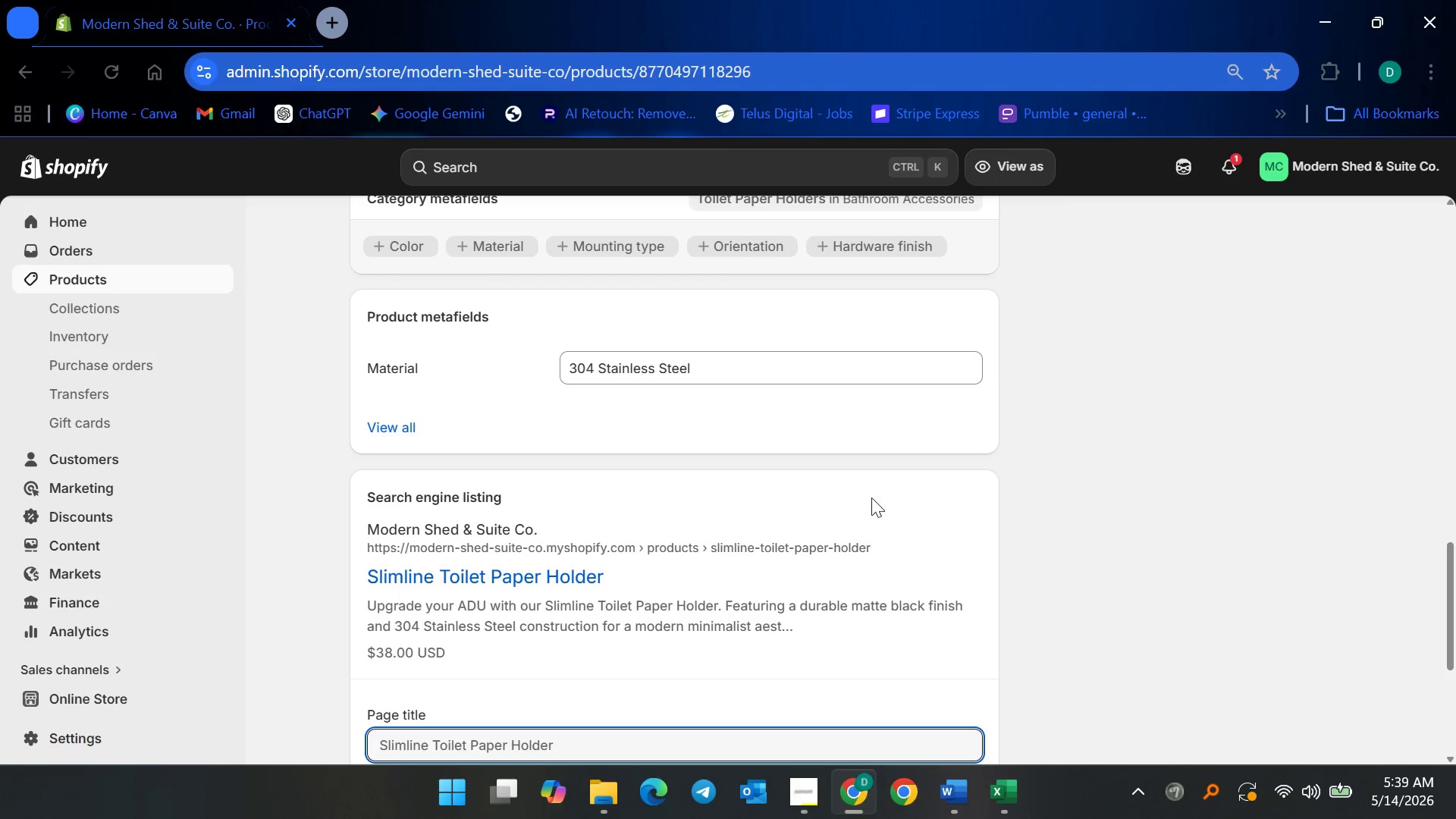 
scroll: coordinate [864, 483], scroll_direction: down, amount: 5.0
 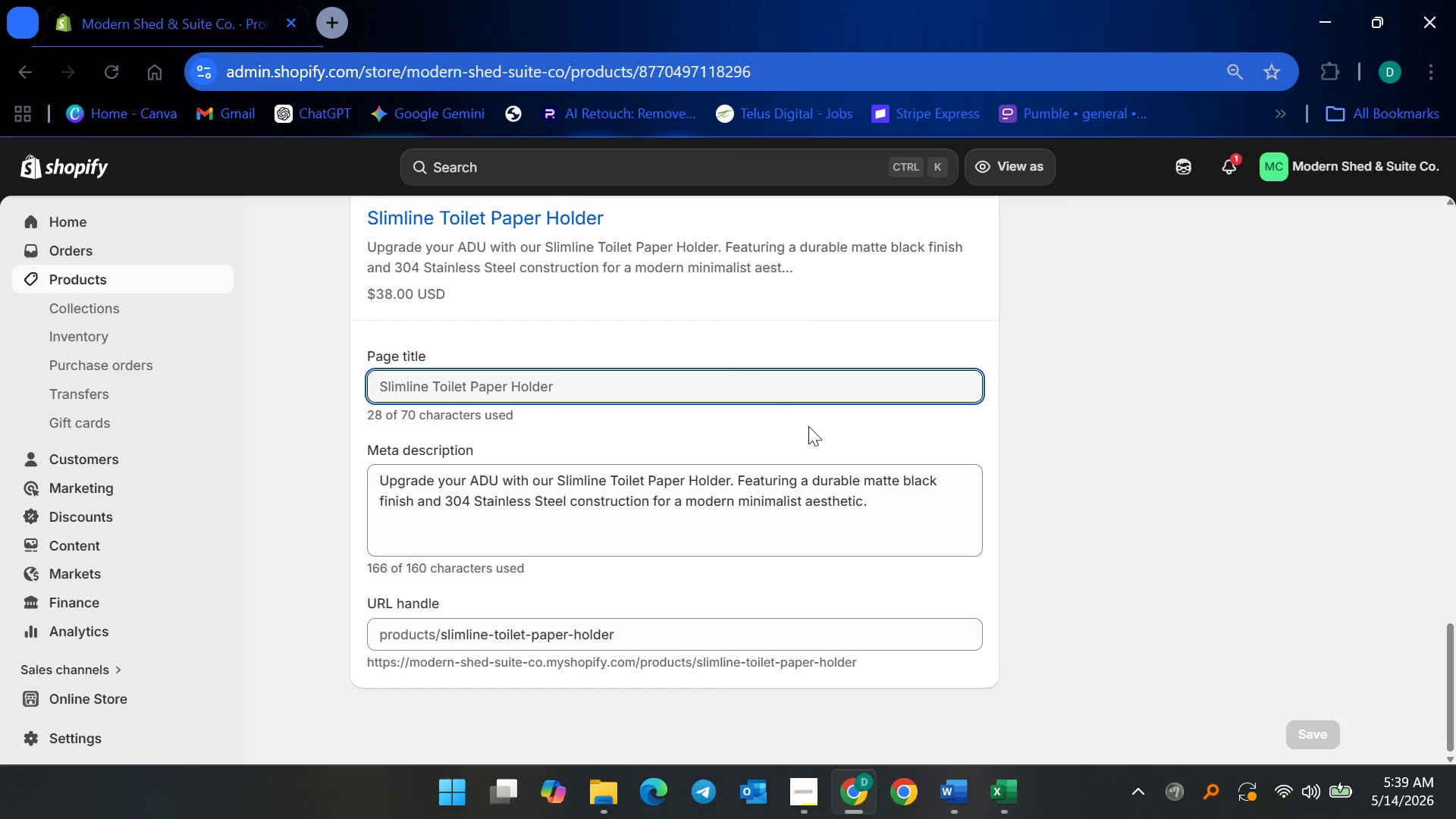 
left_click([761, 372])
 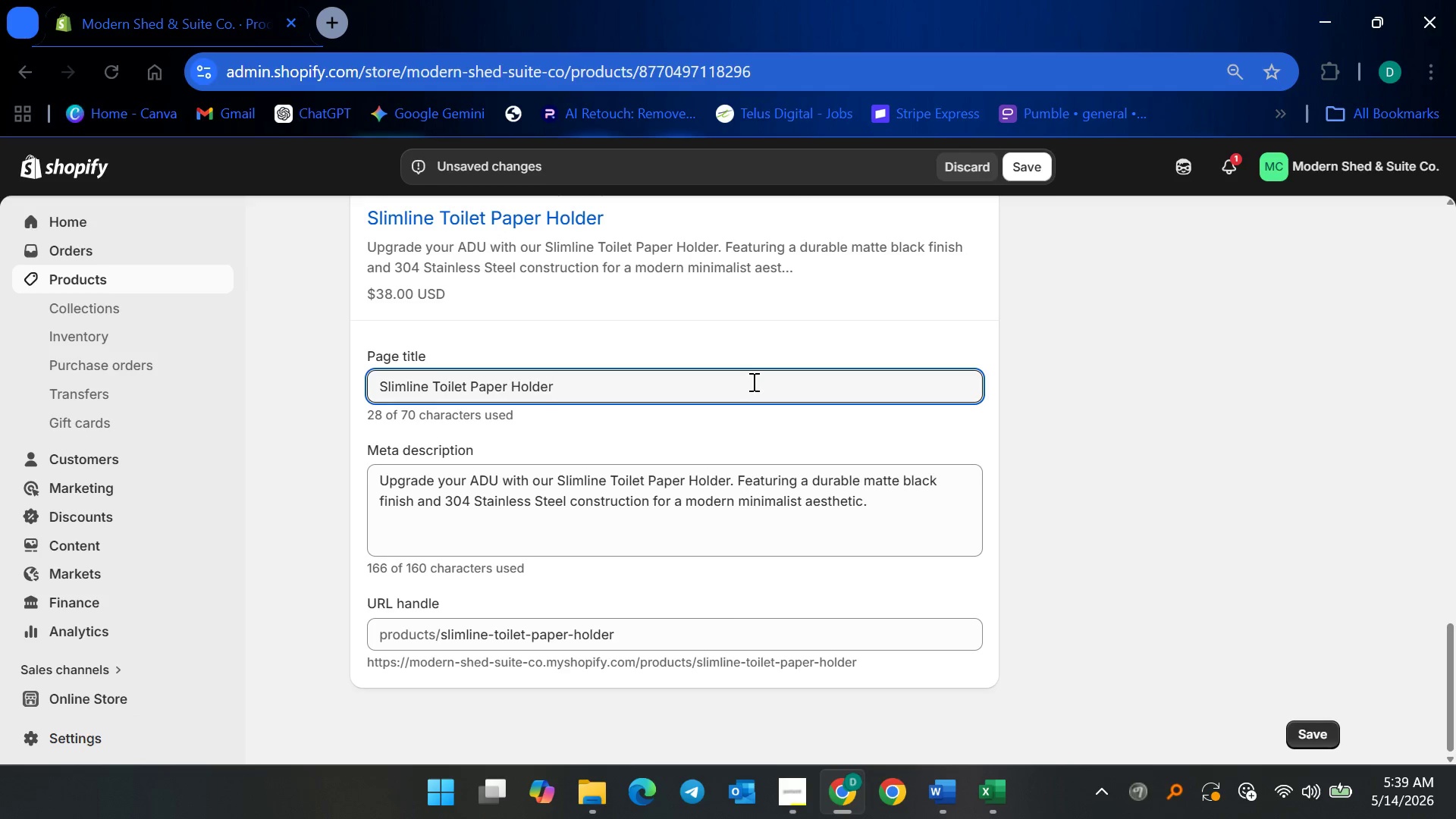 
wait(7.75)
 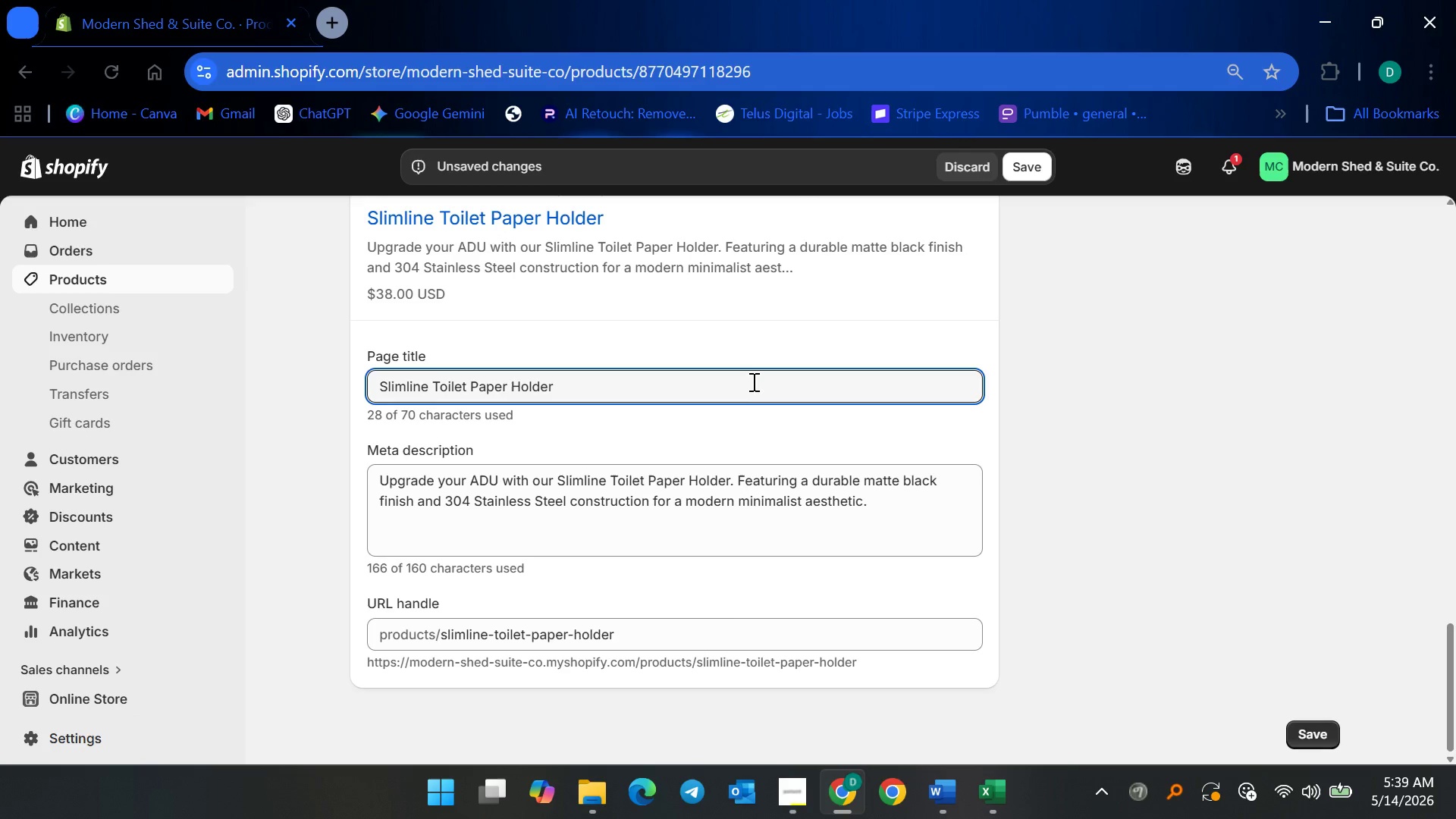 
left_click_drag(start_coordinate=[428, 379], to_coordinate=[308, 366])
 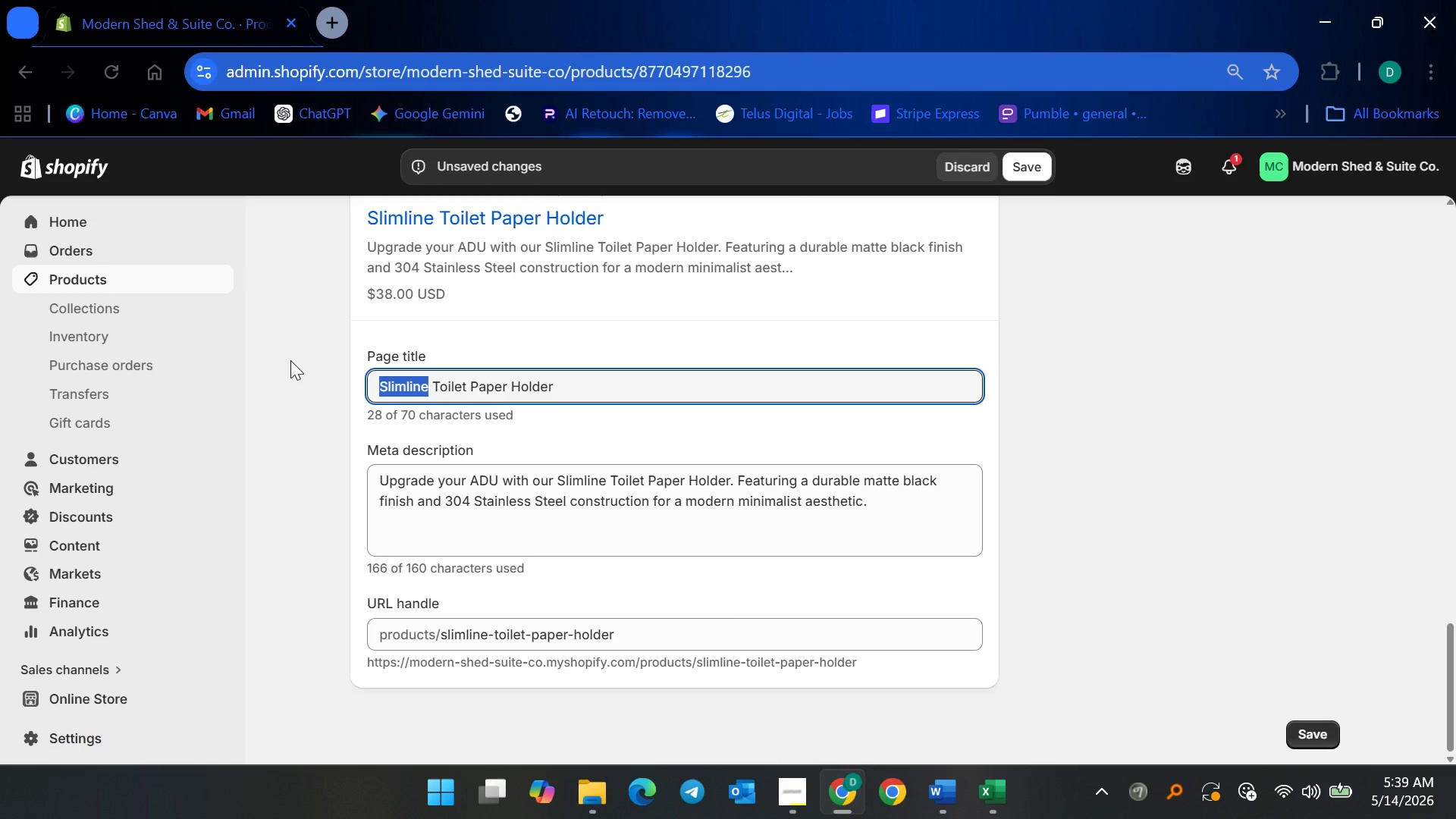 
type(Modern)
 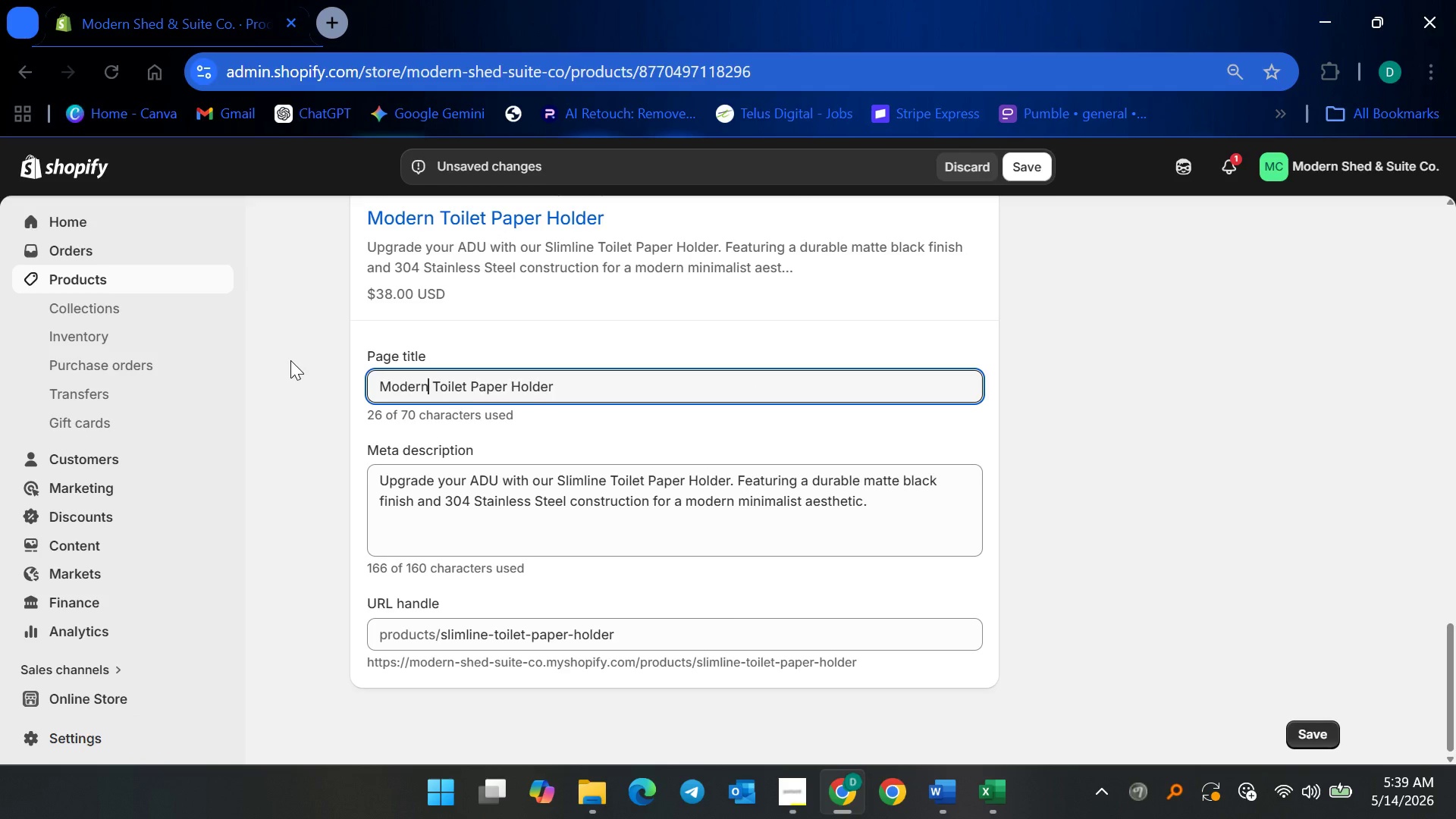 
hold_key(key=ArrowRight, duration=1.39)
 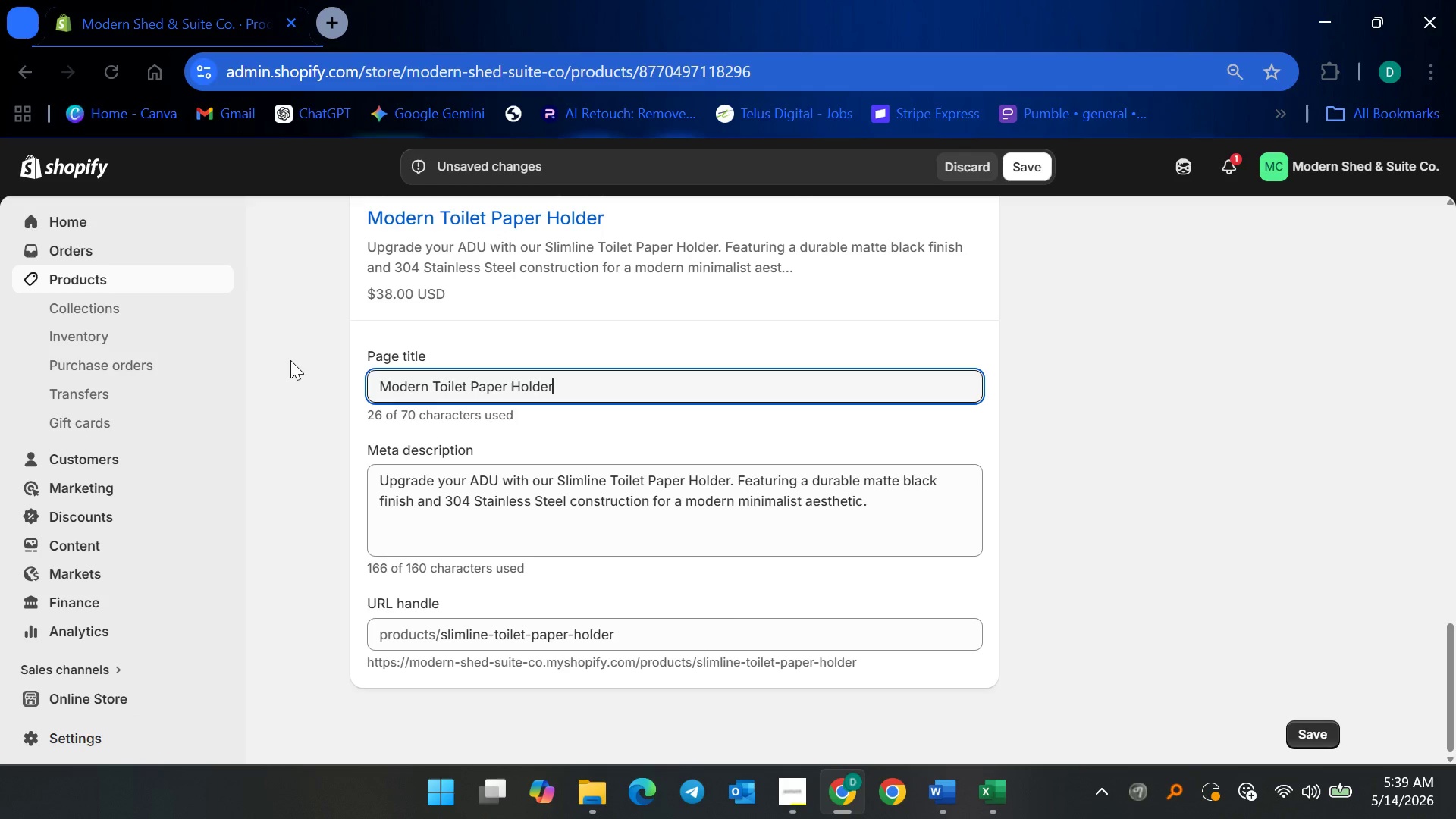 
hold_key(key=ArrowLeft, duration=1.11)
 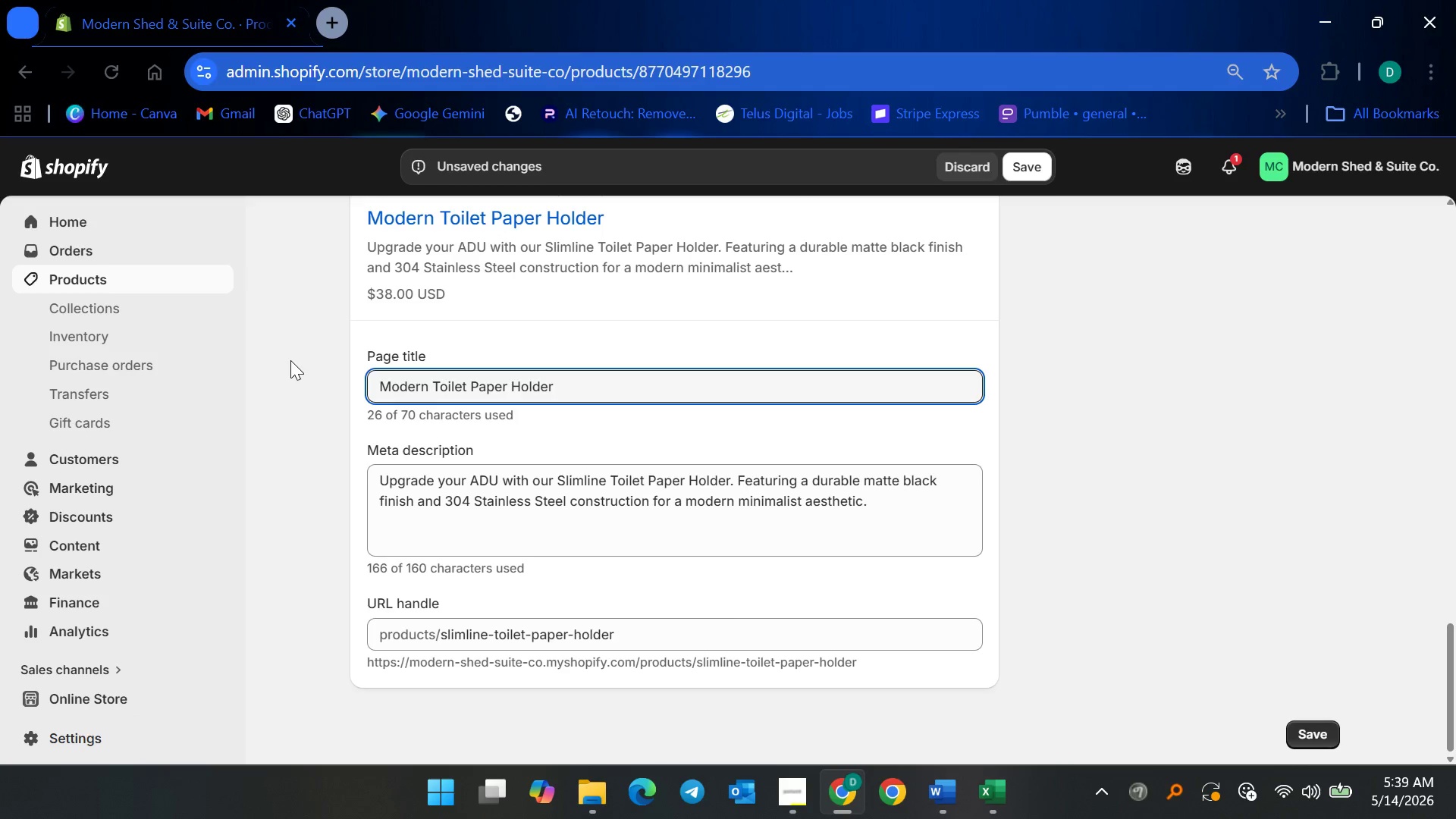 
type(Matte Black  )
 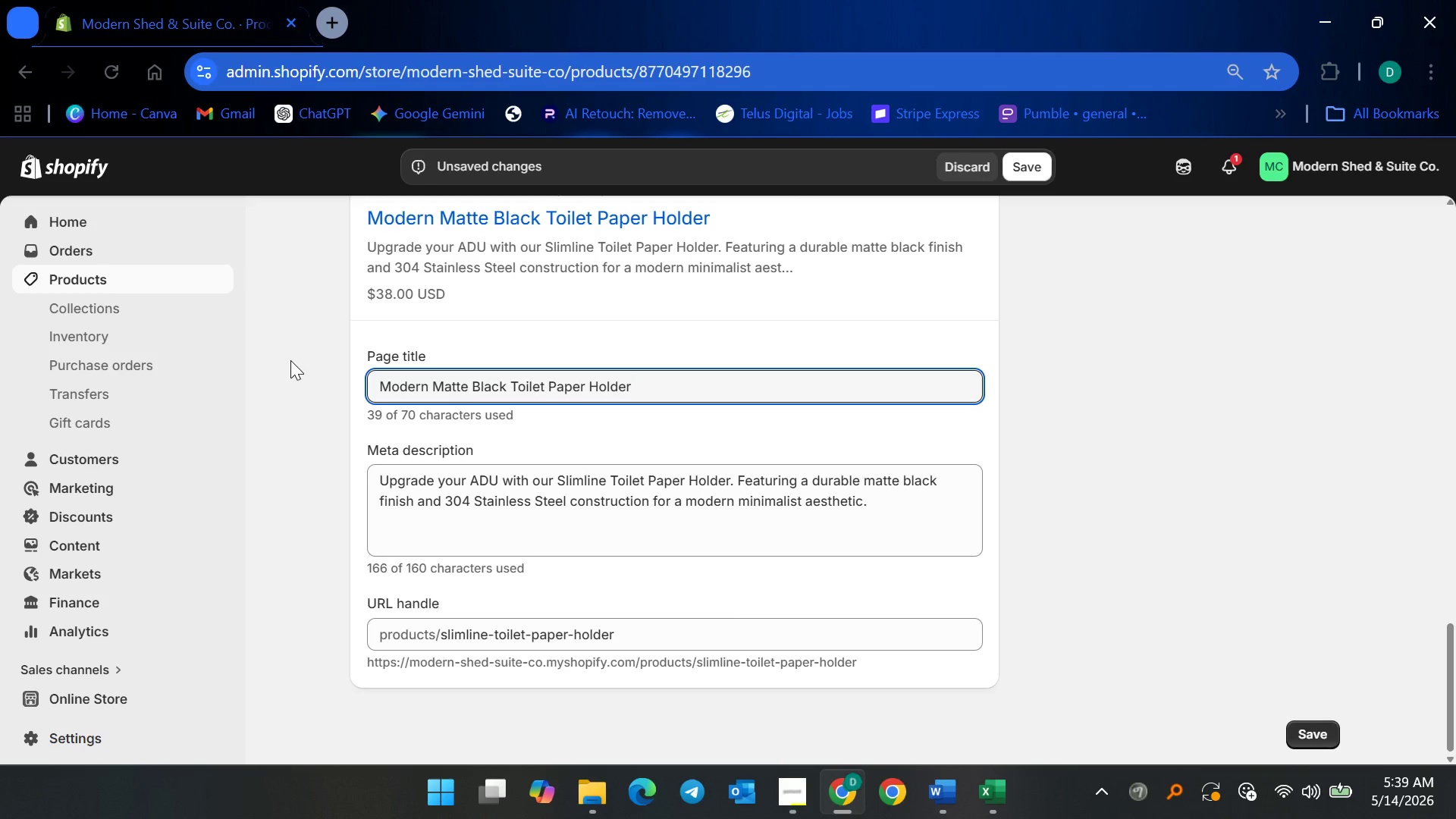 
hold_key(key=ArrowRight, duration=1.39)
 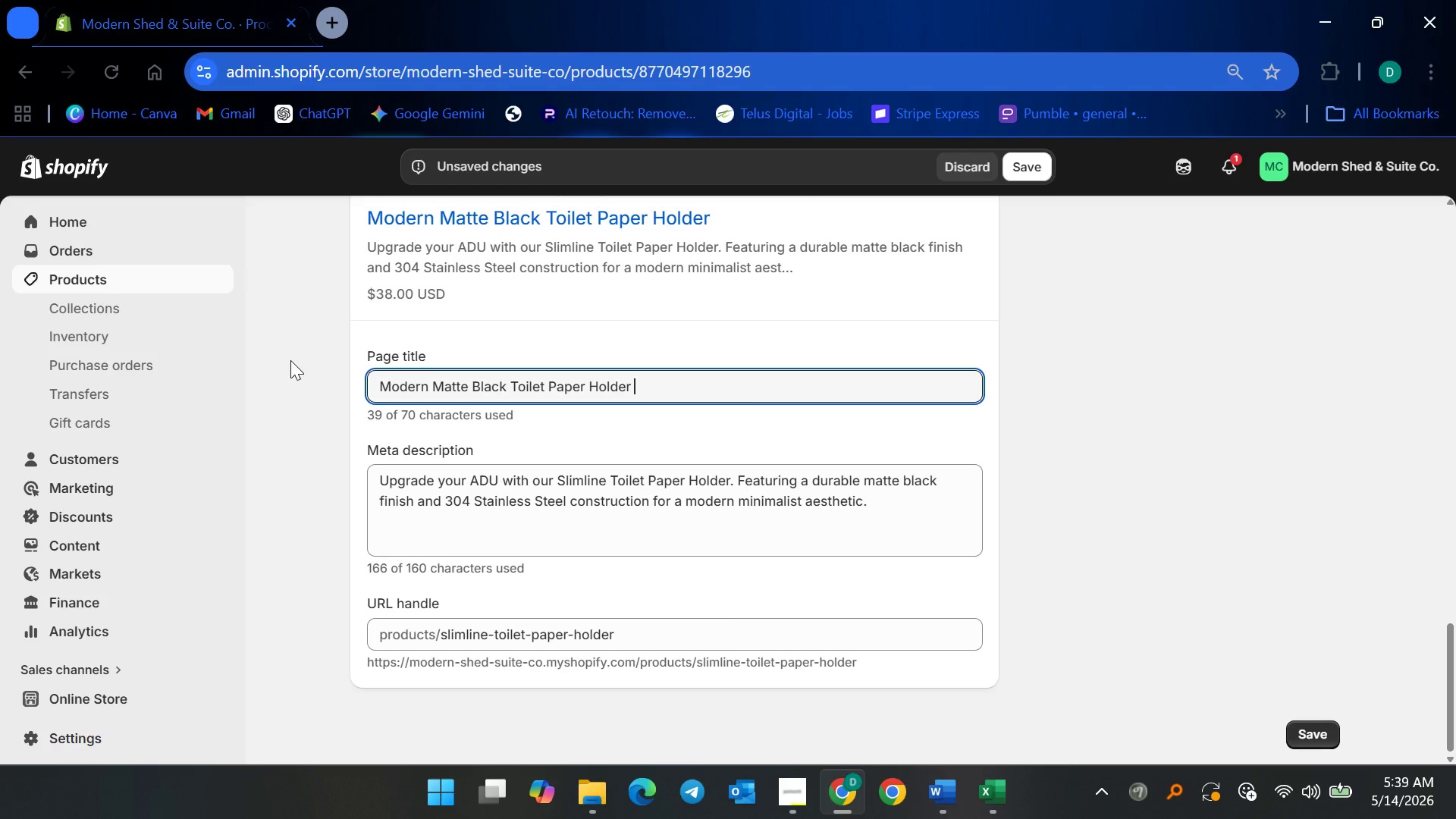 
wait(5.72)
 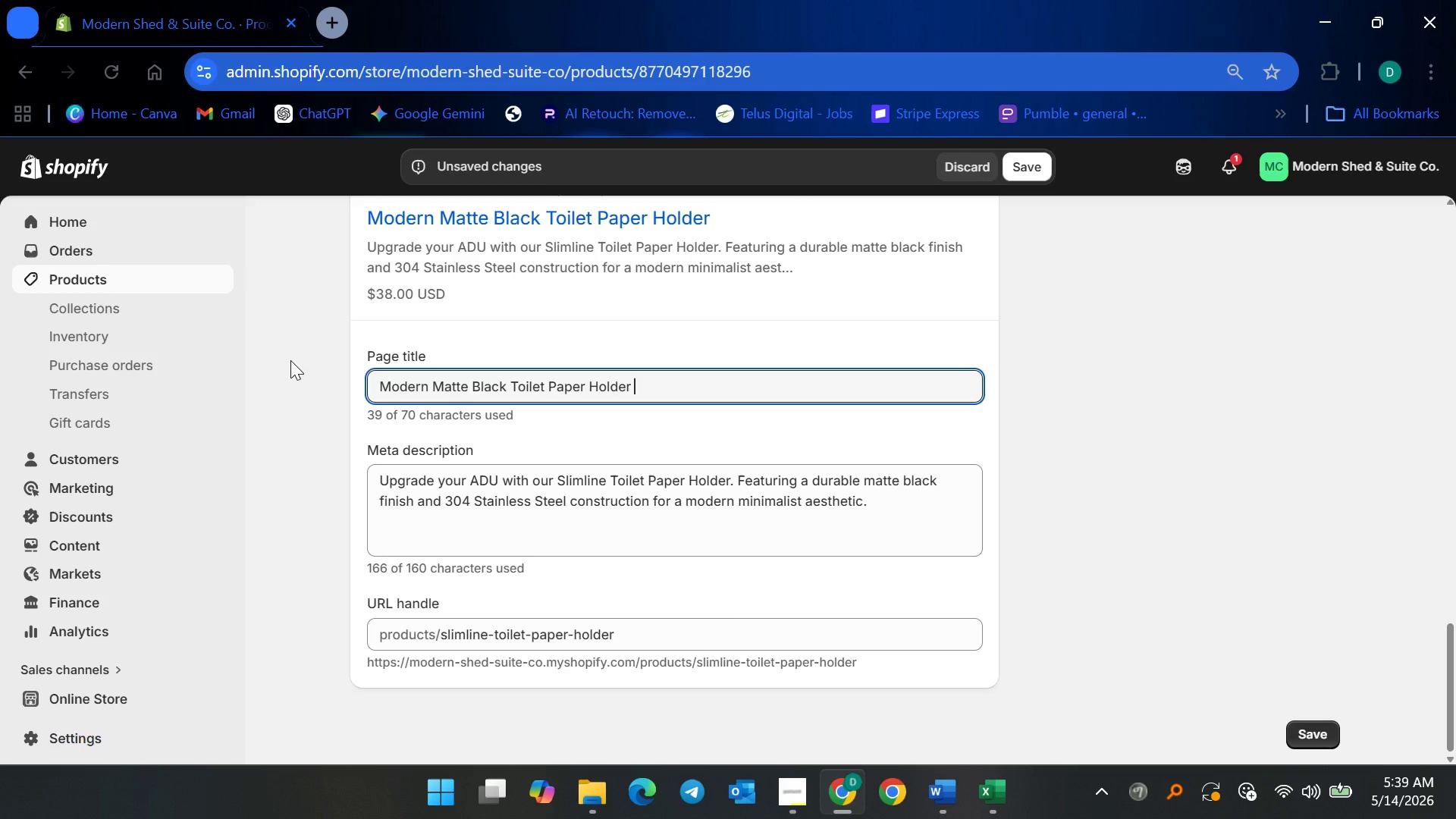 
type(for ADUs.)
key(Backspace)
 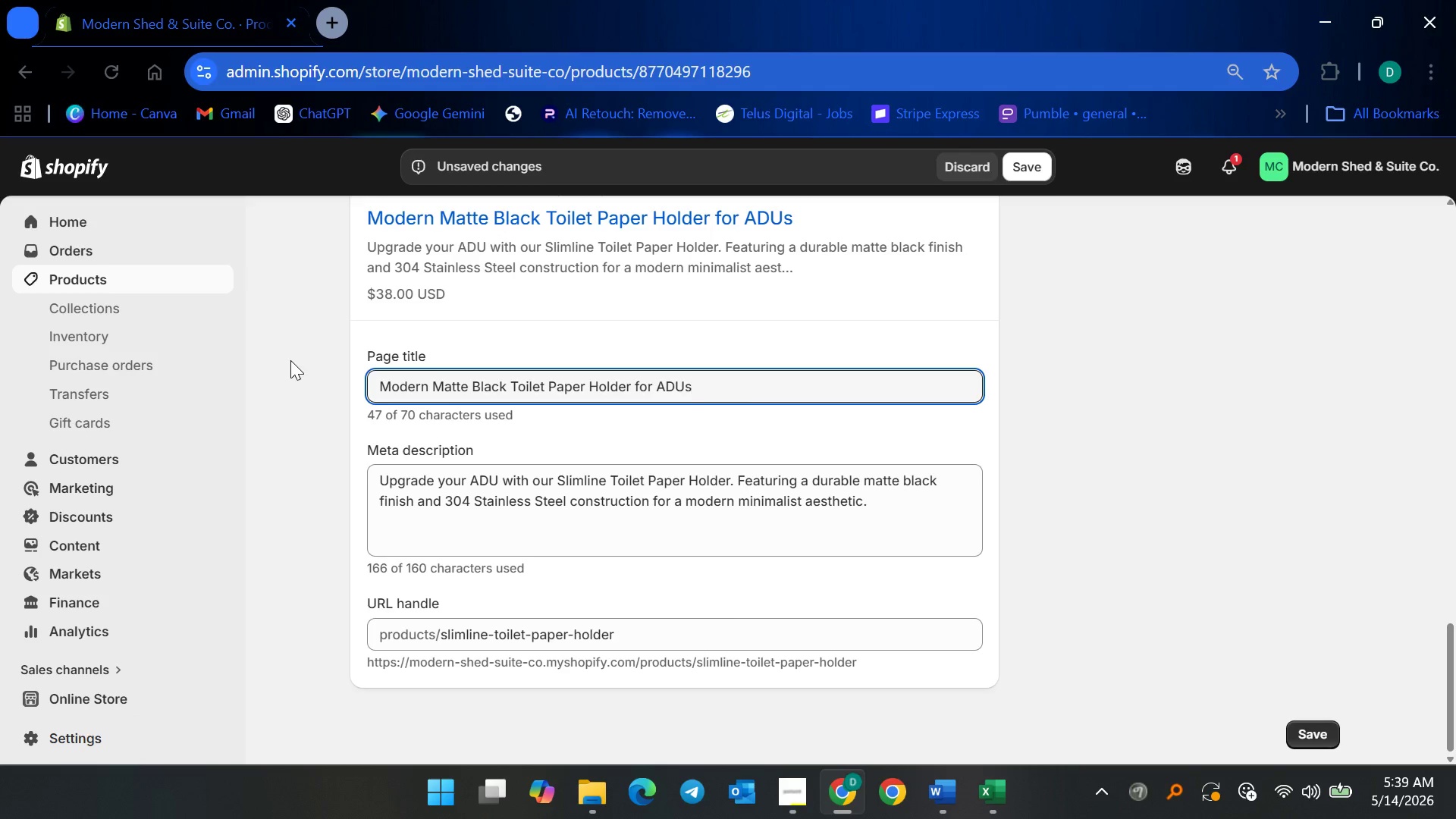 
left_click_drag(start_coordinate=[459, 545], to_coordinate=[459, 541])
 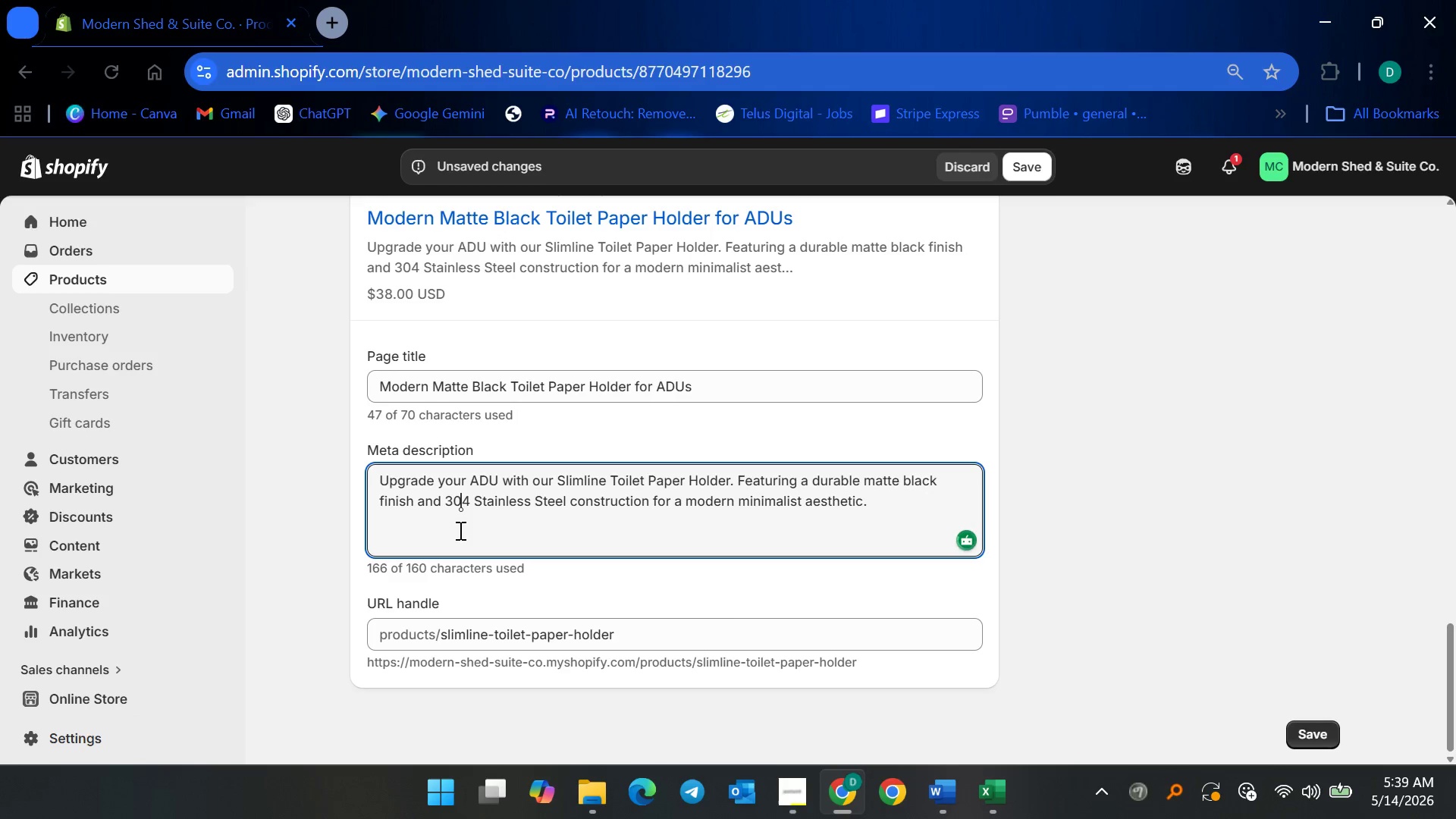 
key(Control+ControlLeft)
 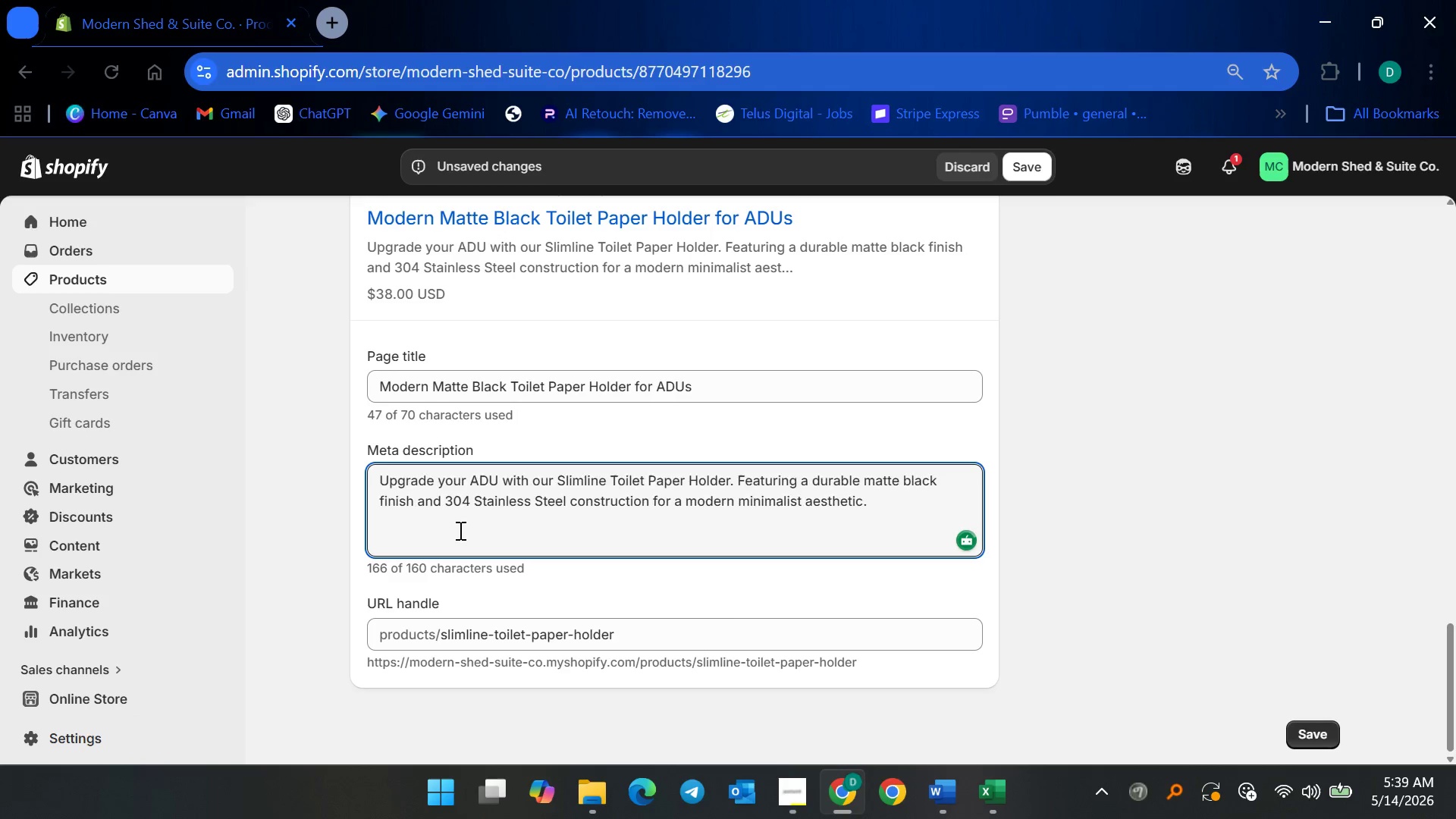 
key(Control+A)
 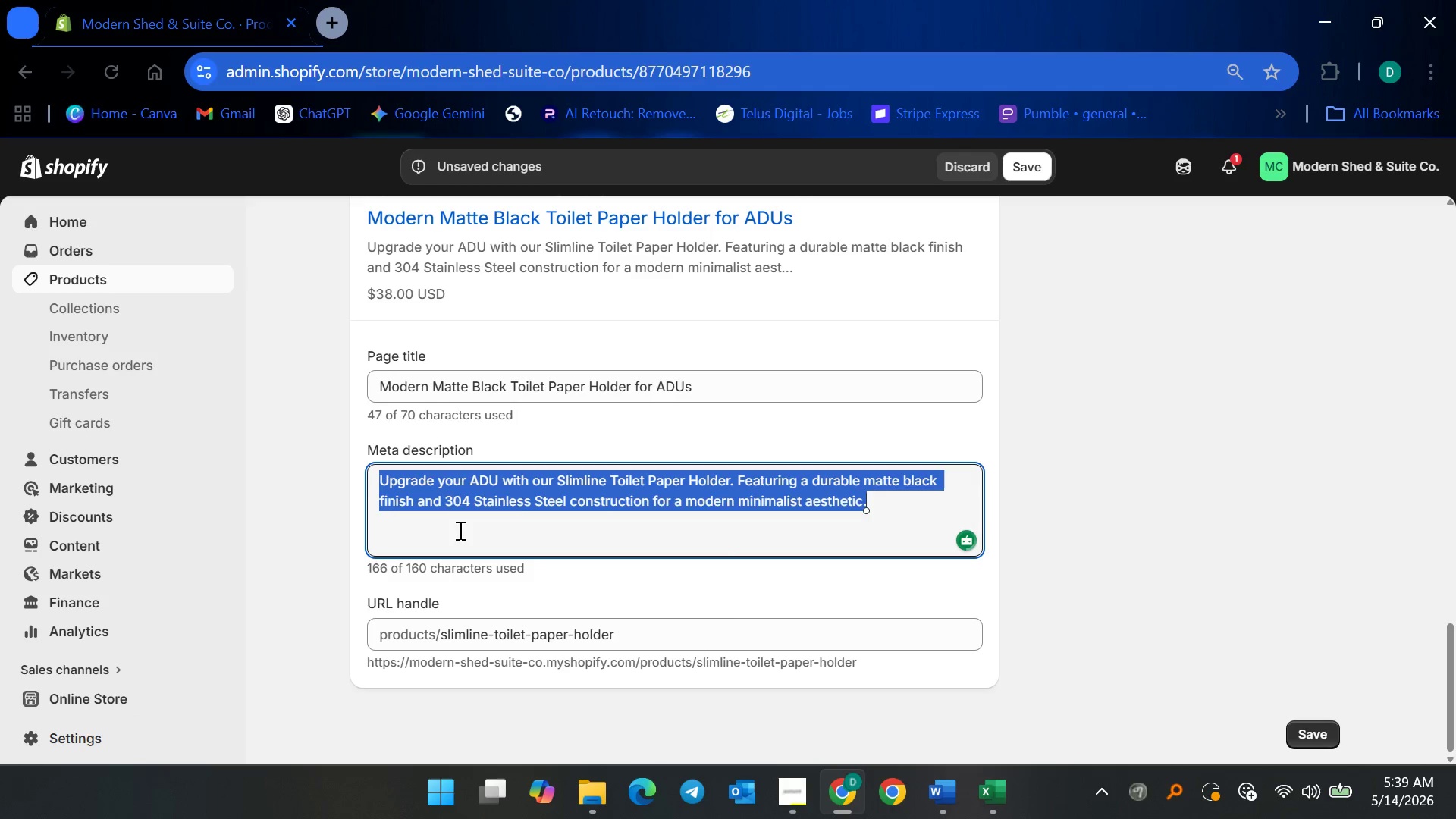 
key(Backspace)
type(Minimalist matte black toilet paper holder with durable stainles )
key(Backspace)
type(s steel construction for modern ADU bathroom interiors. Perfect for secure front=)
key(Backspace)
type(t)
key(Backspace)
type(-door upgrades.)
 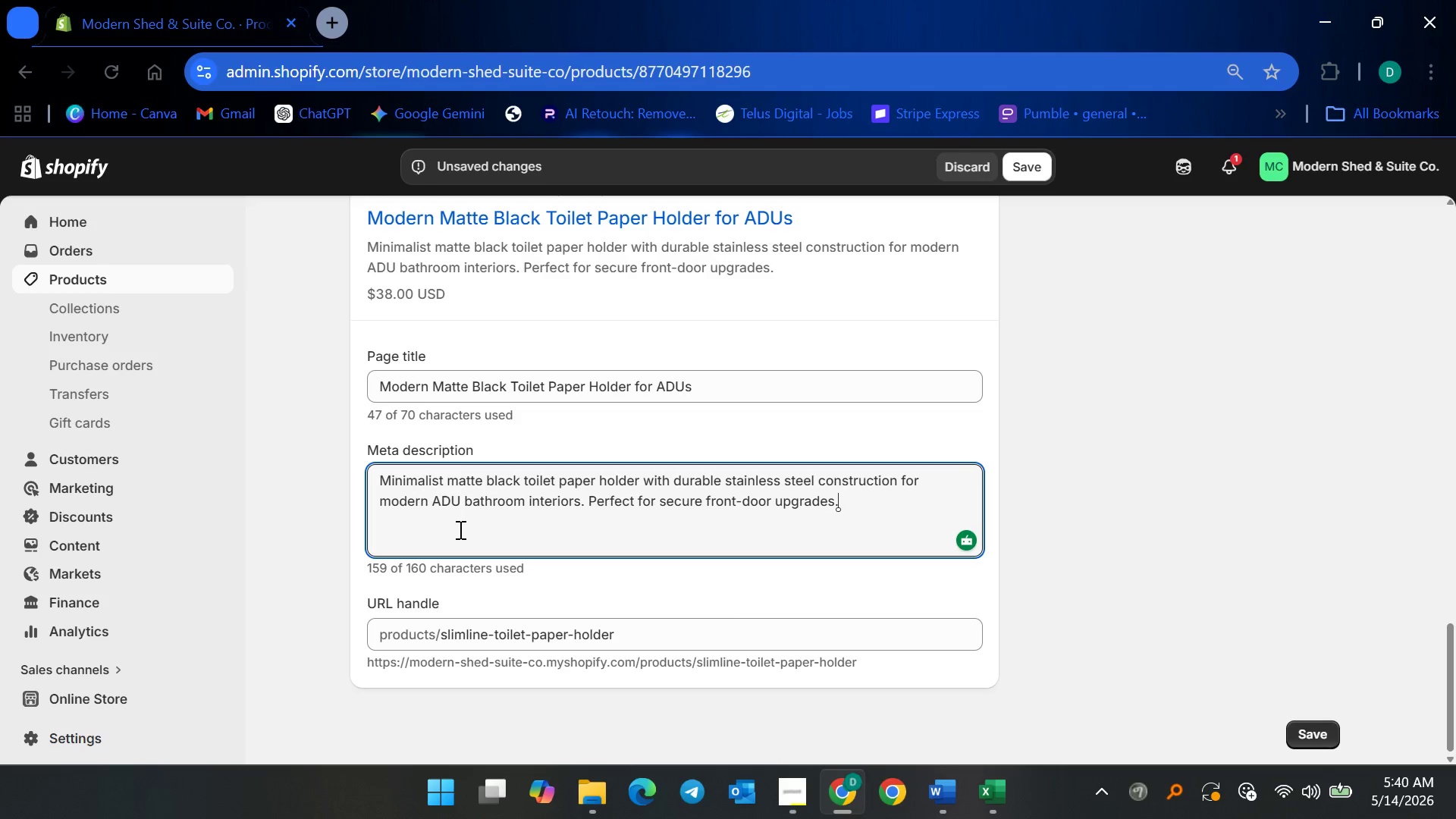 
left_click([1040, 167])
 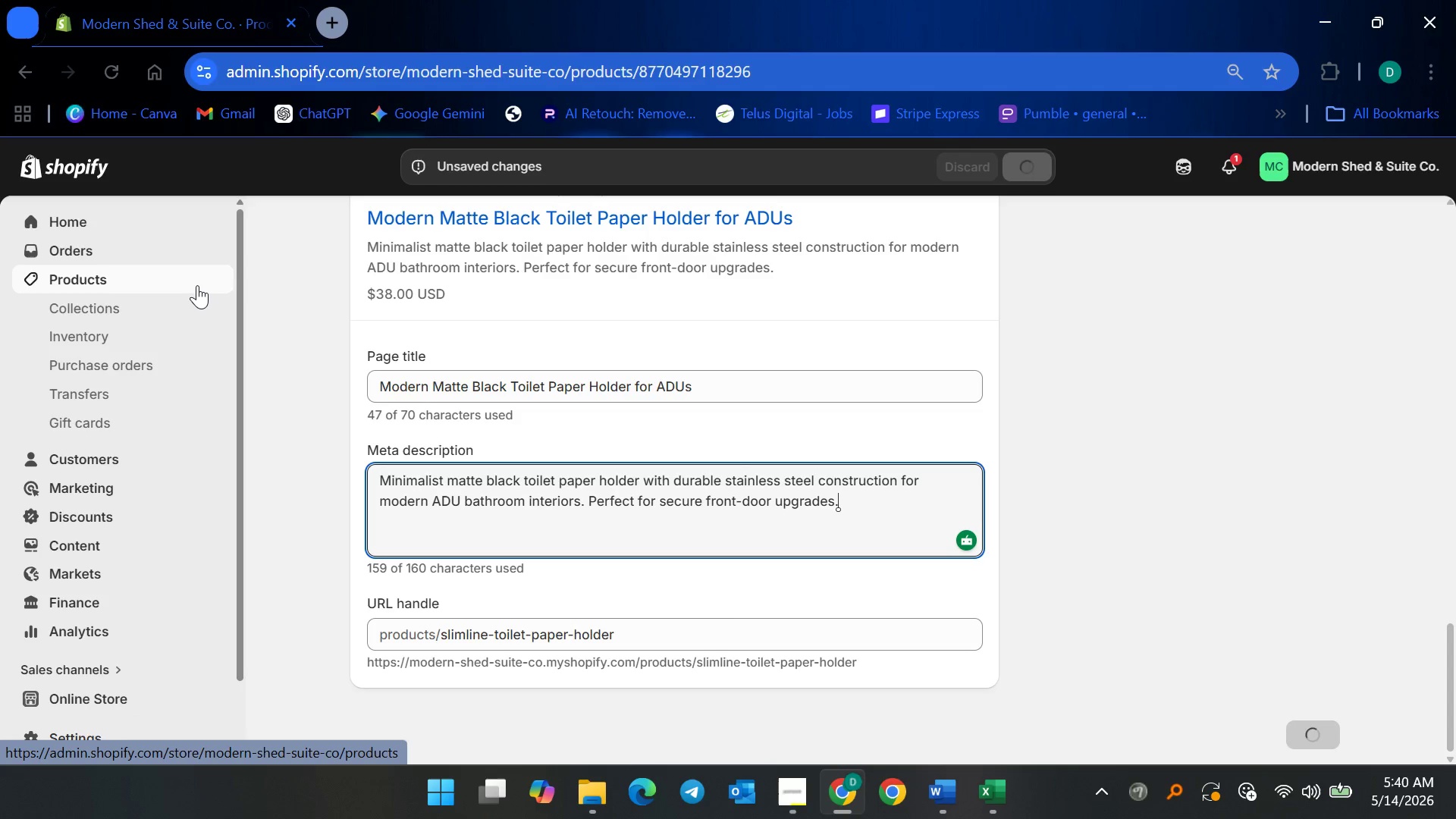 
left_click([197, 285])
 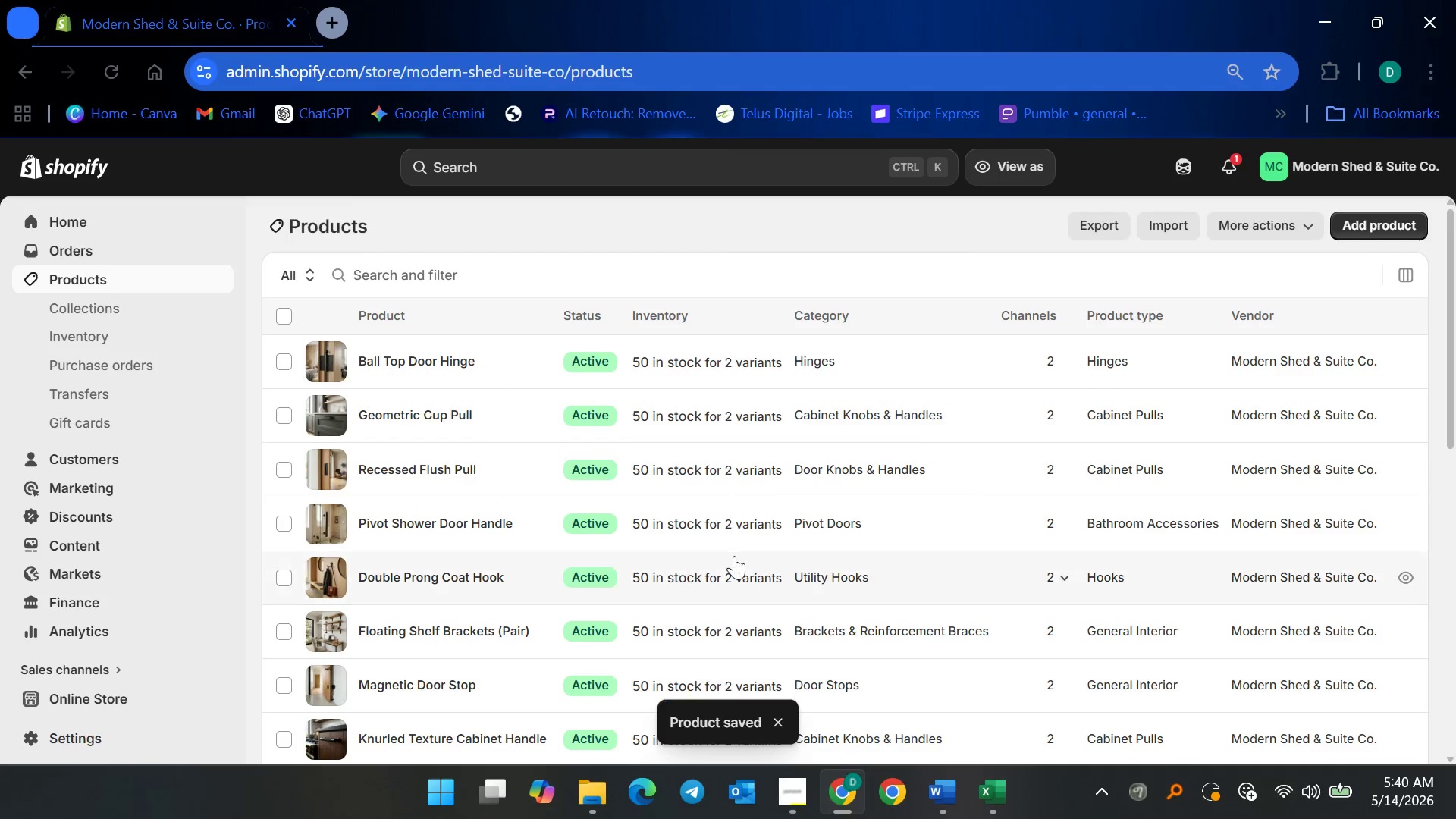 
scroll: coordinate [510, 591], scroll_direction: down, amount: 10.0
 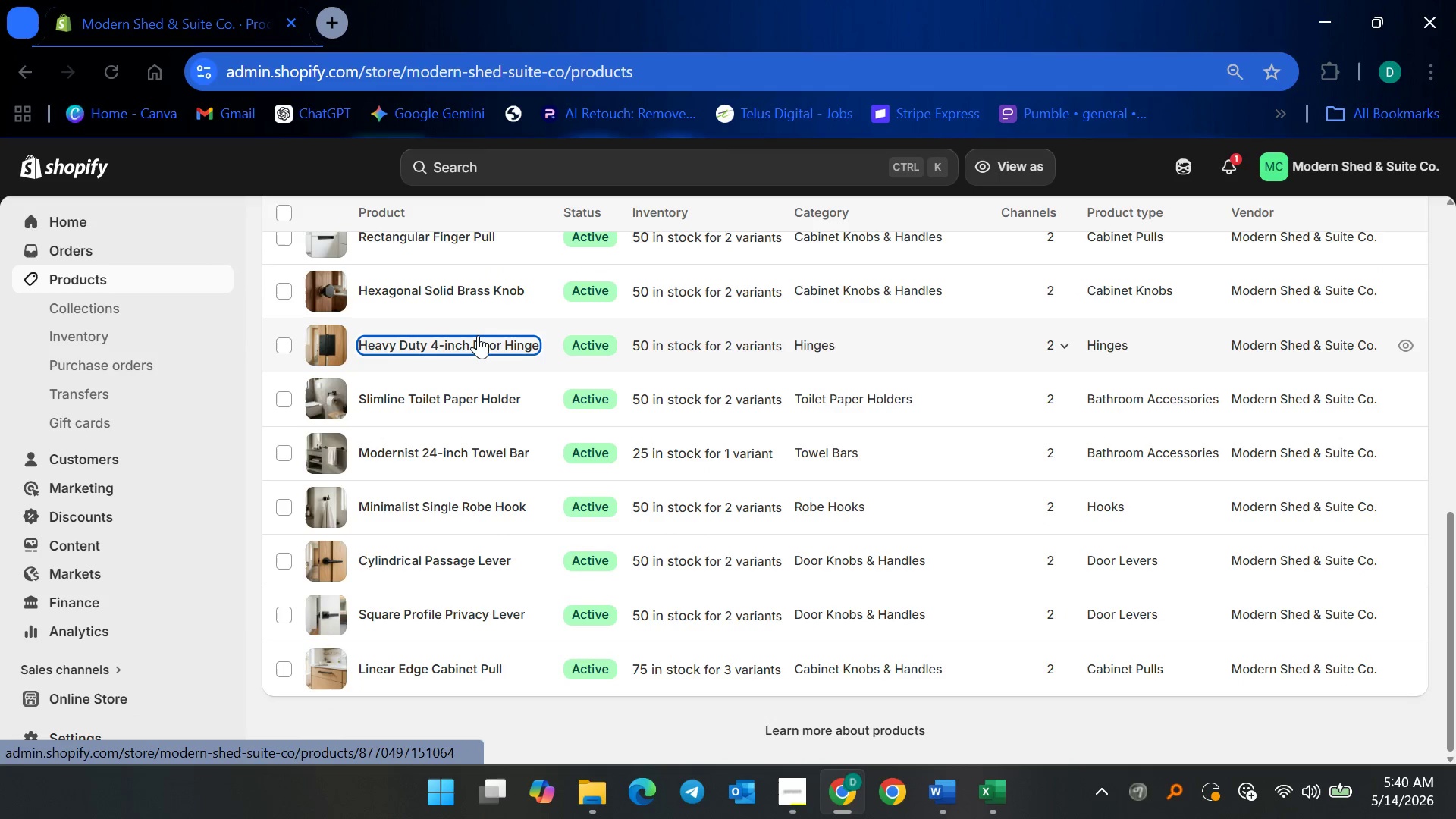 
mouse_move([595, 448])
 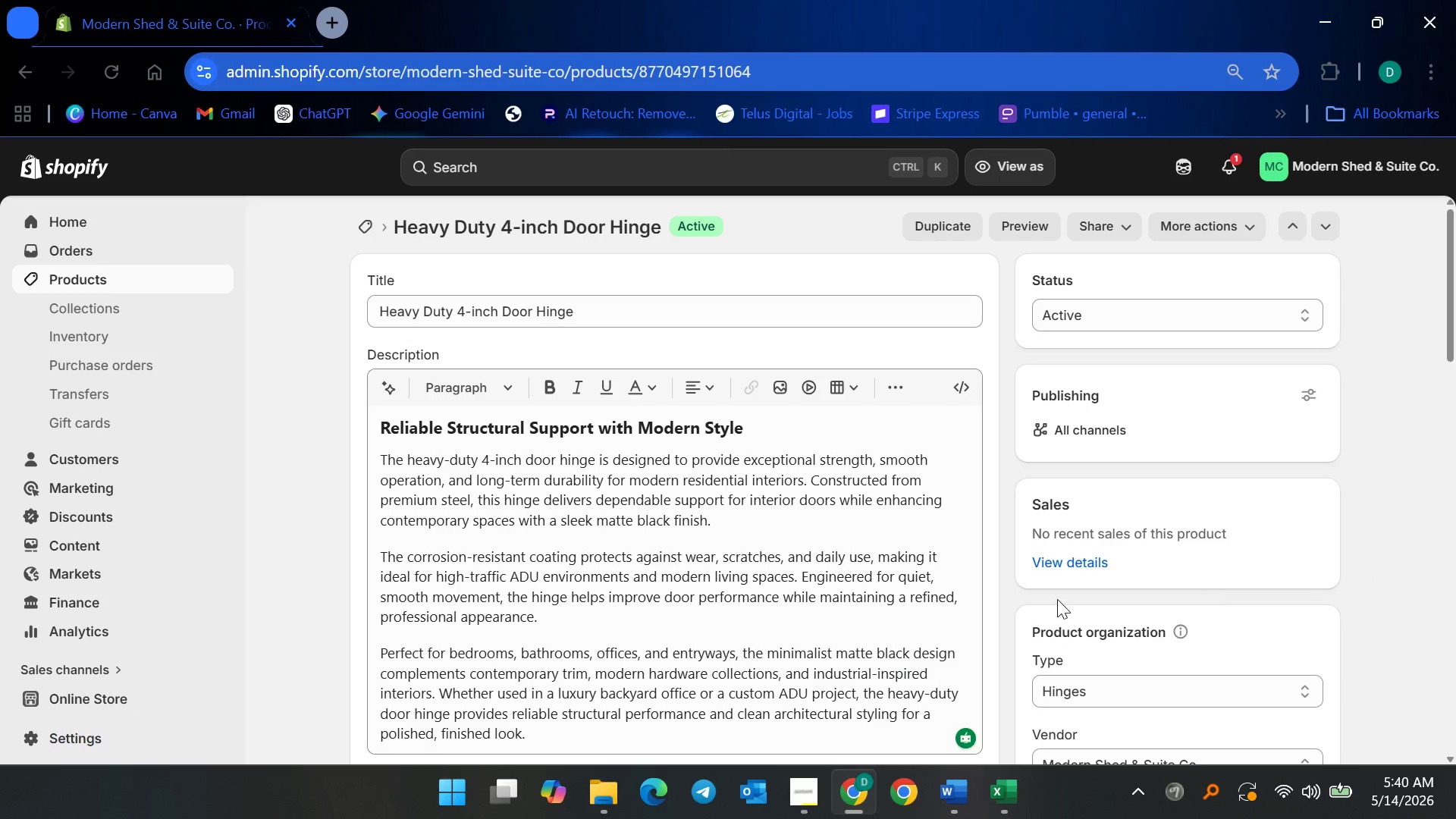 
scroll: coordinate [903, 507], scroll_direction: down, amount: 26.0
 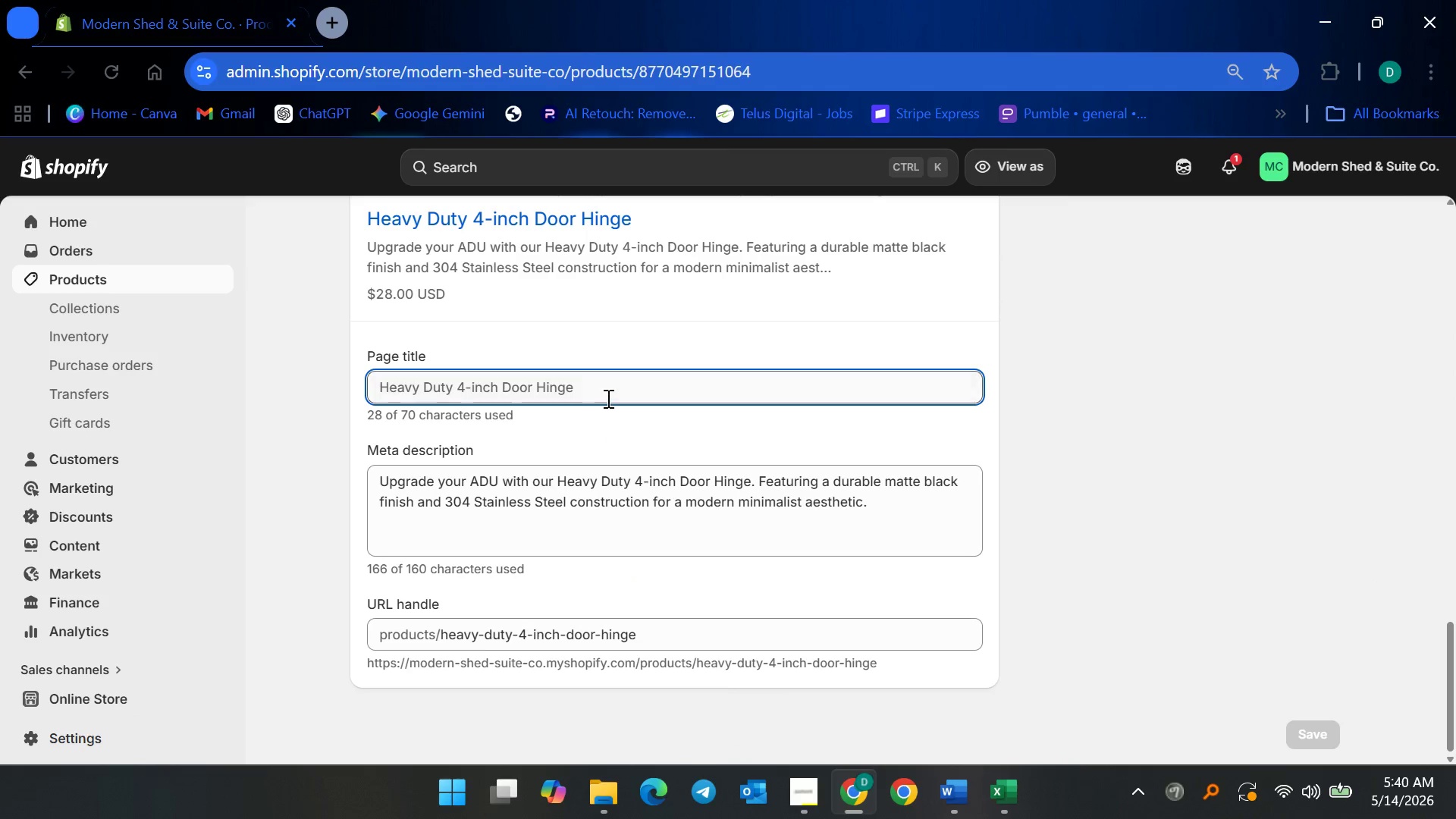 
left_click([607, 398])
 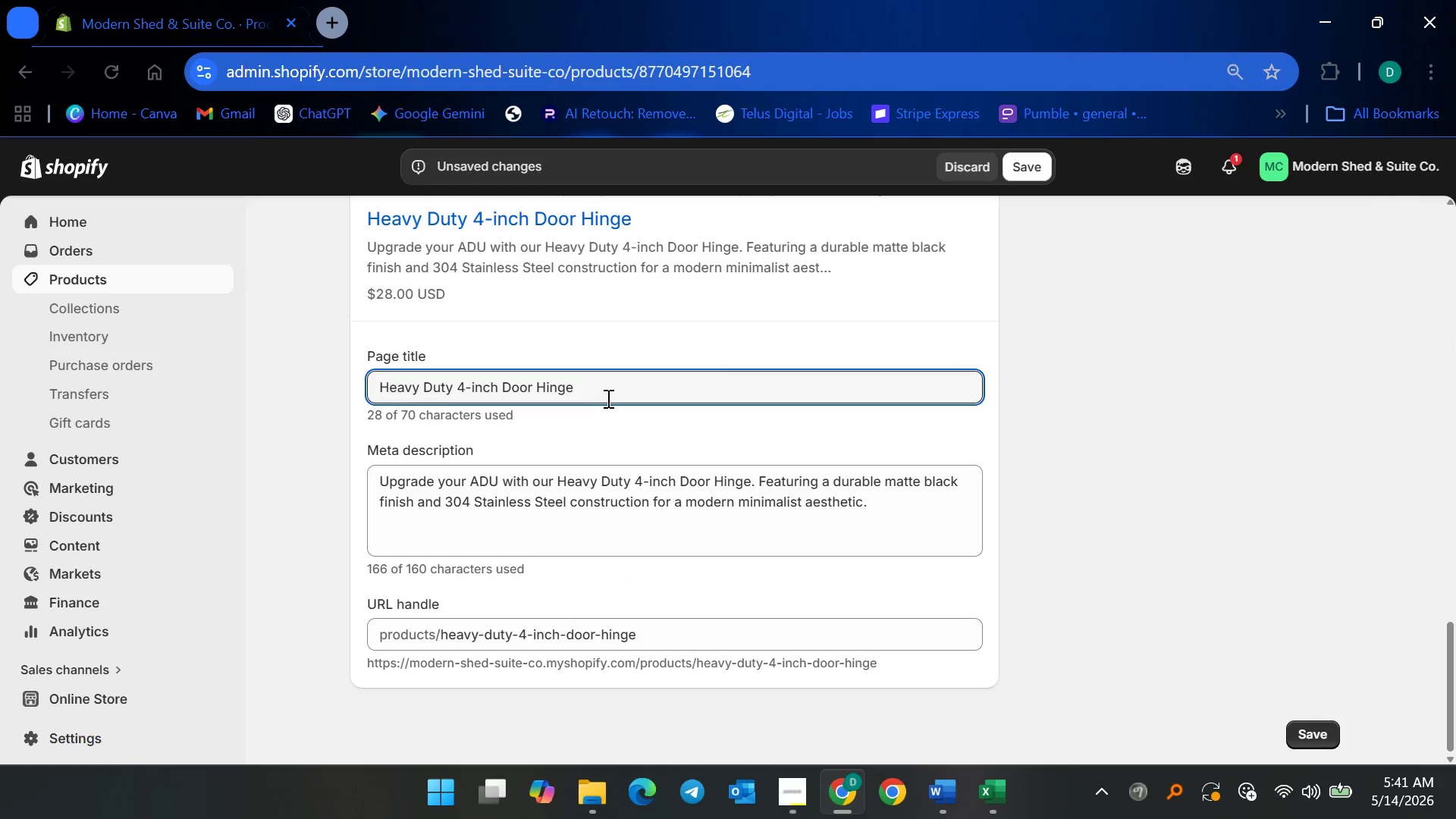 
wait(9.95)
 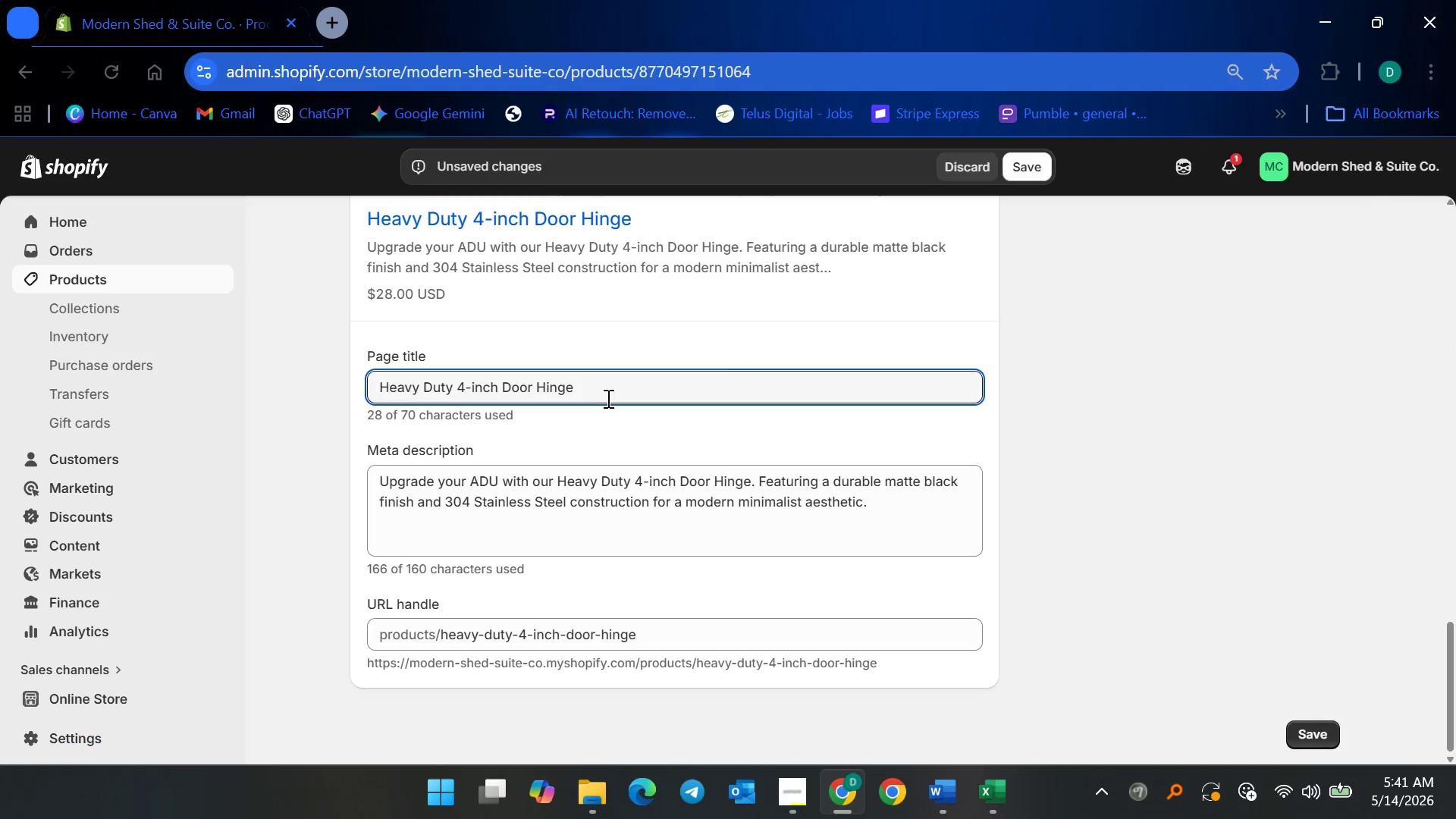 
left_click_drag(start_coordinate=[610, 385], to_coordinate=[345, 391])
 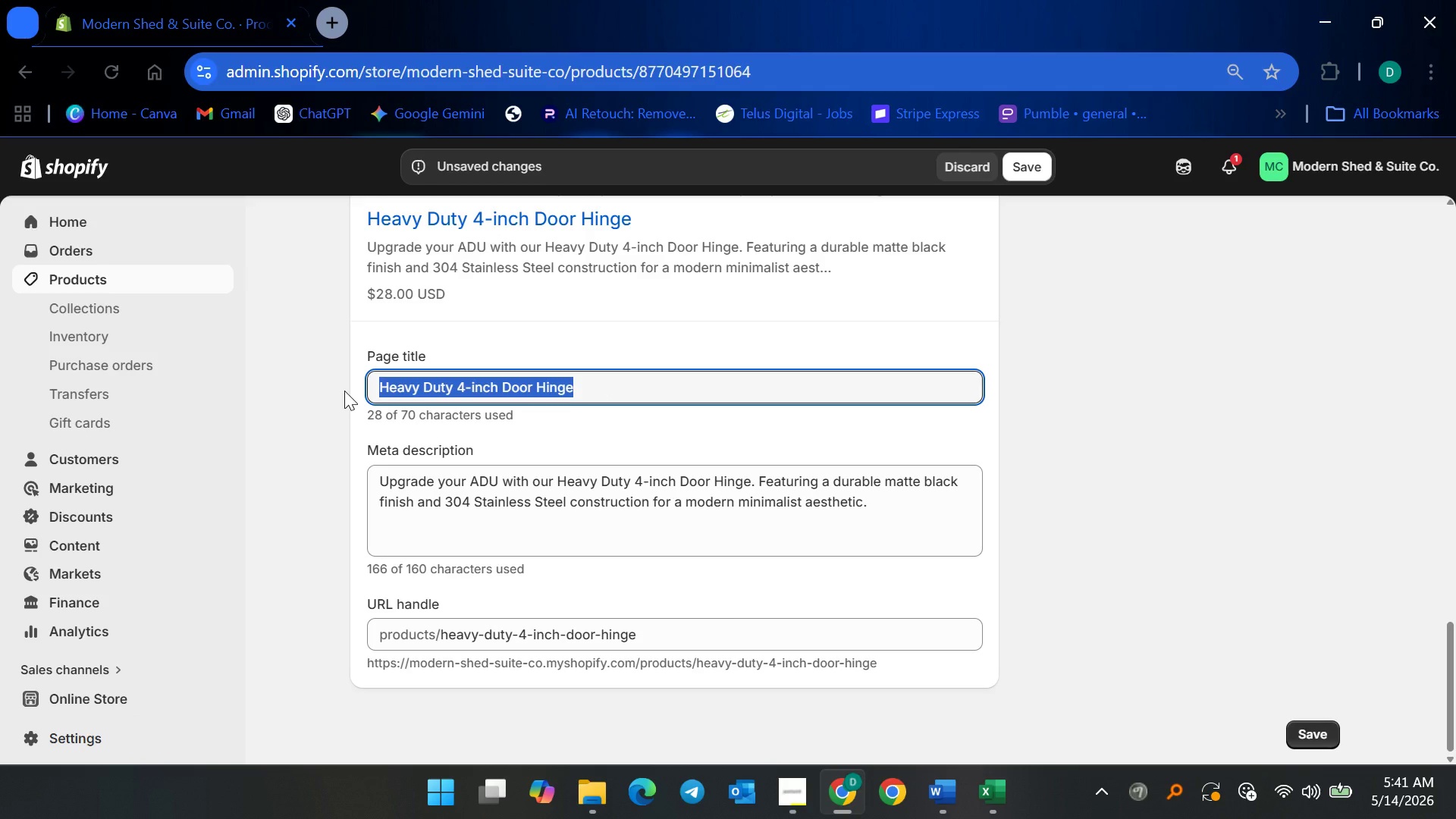 
type(Modern matte black toi)
key(Backspace)
key(Backspace)
key(Backspace)
 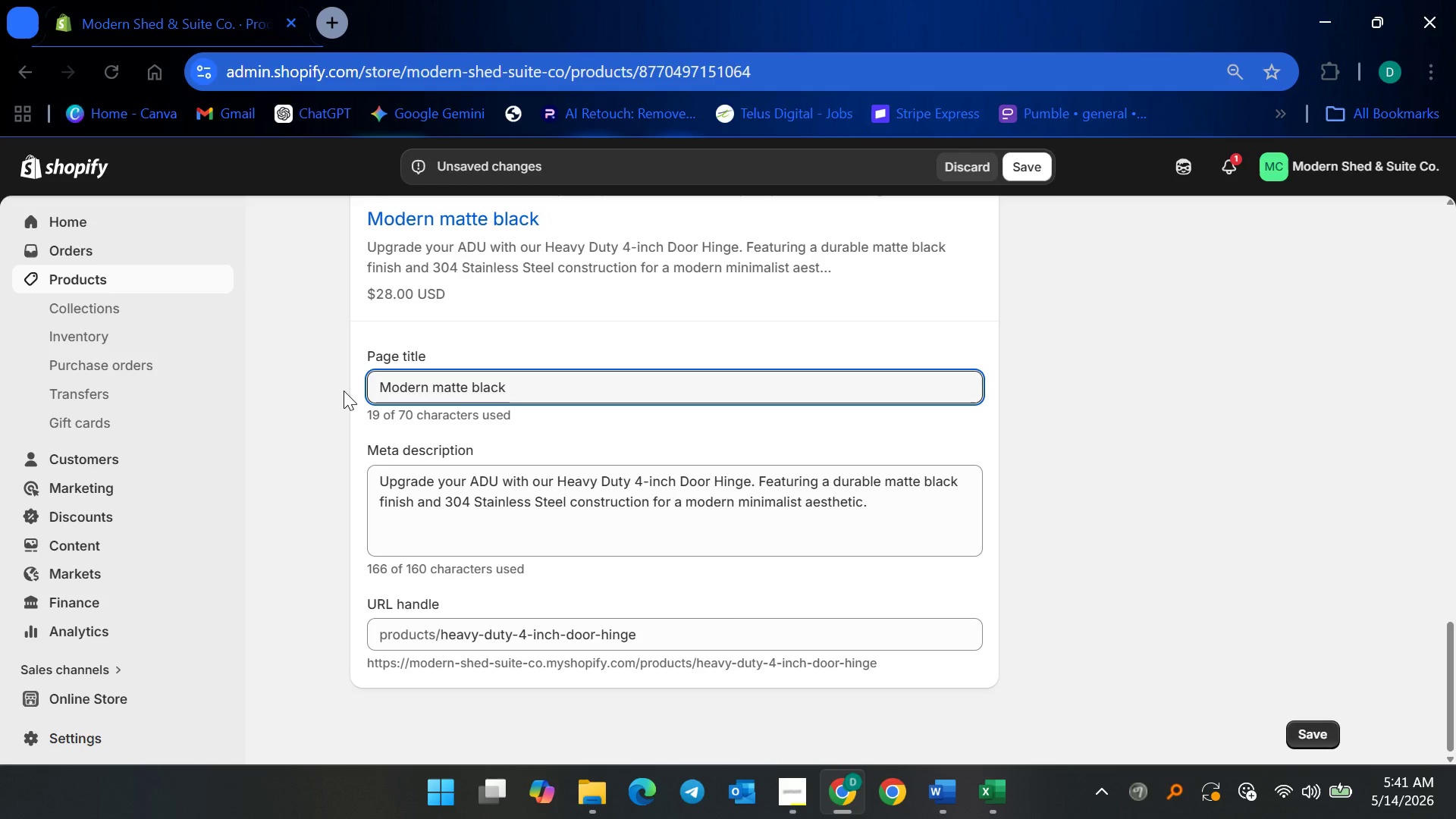 
wait(5.56)
 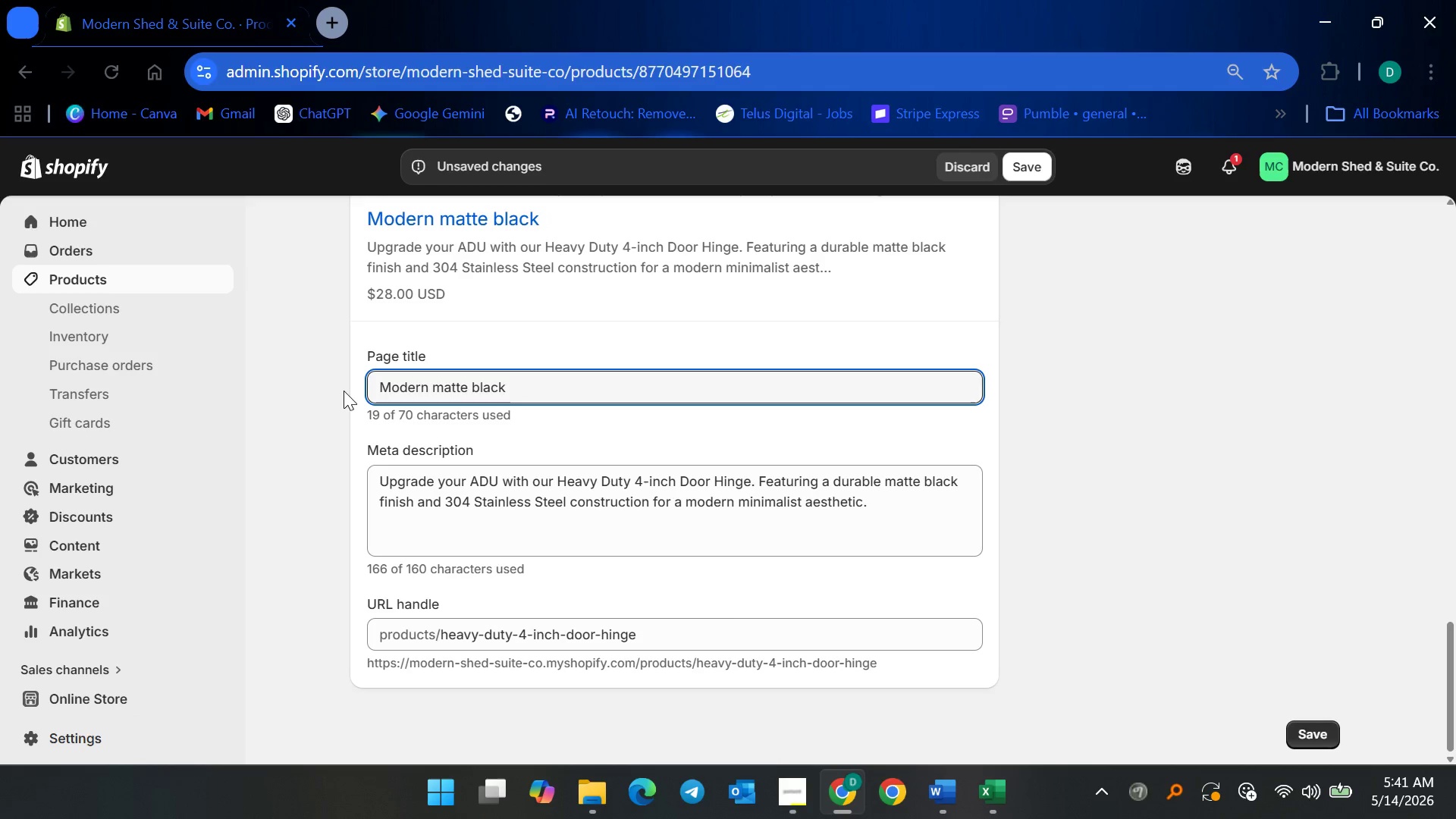 
key(Control+ControlLeft)
 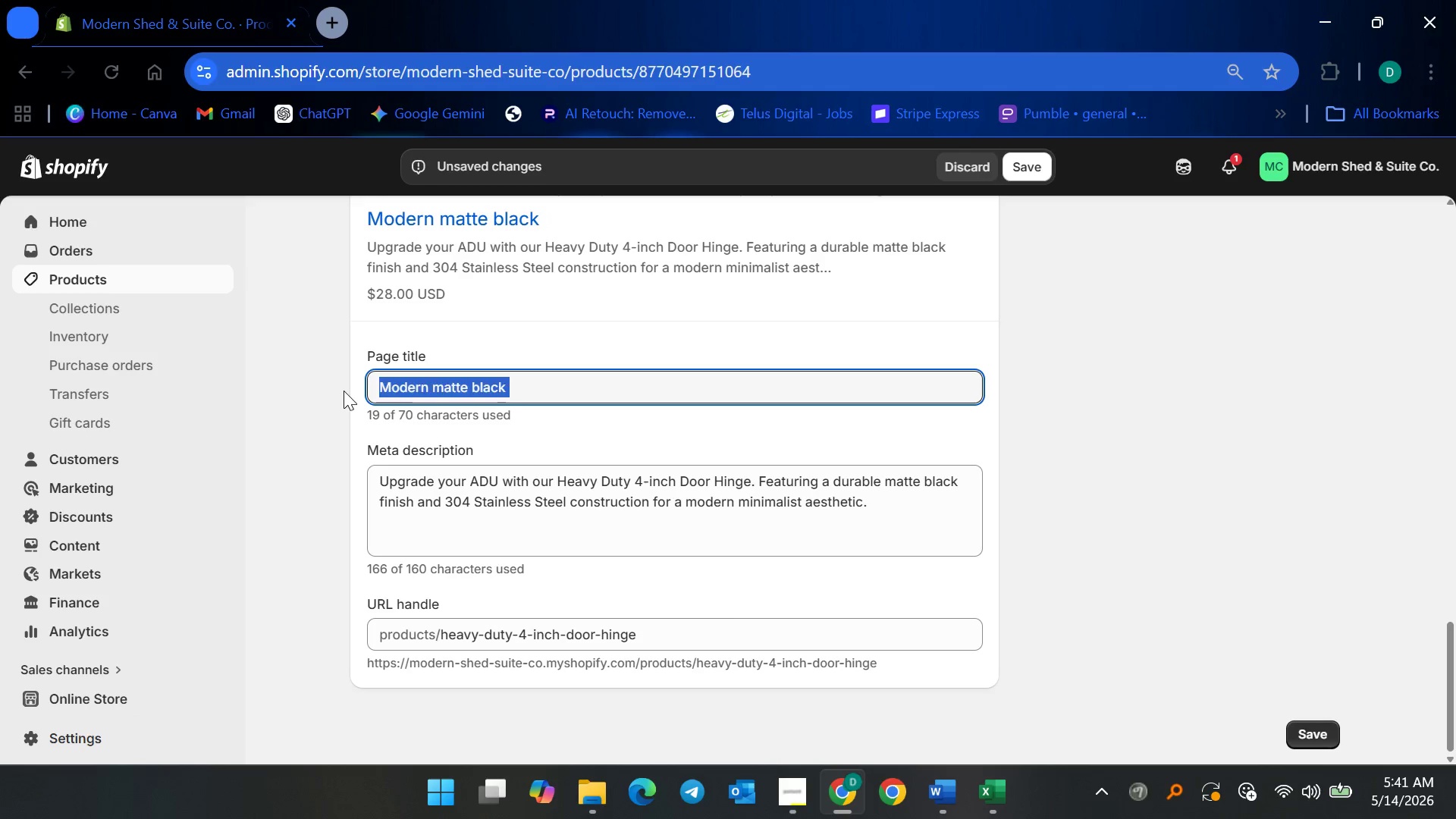 
key(Control+A)
 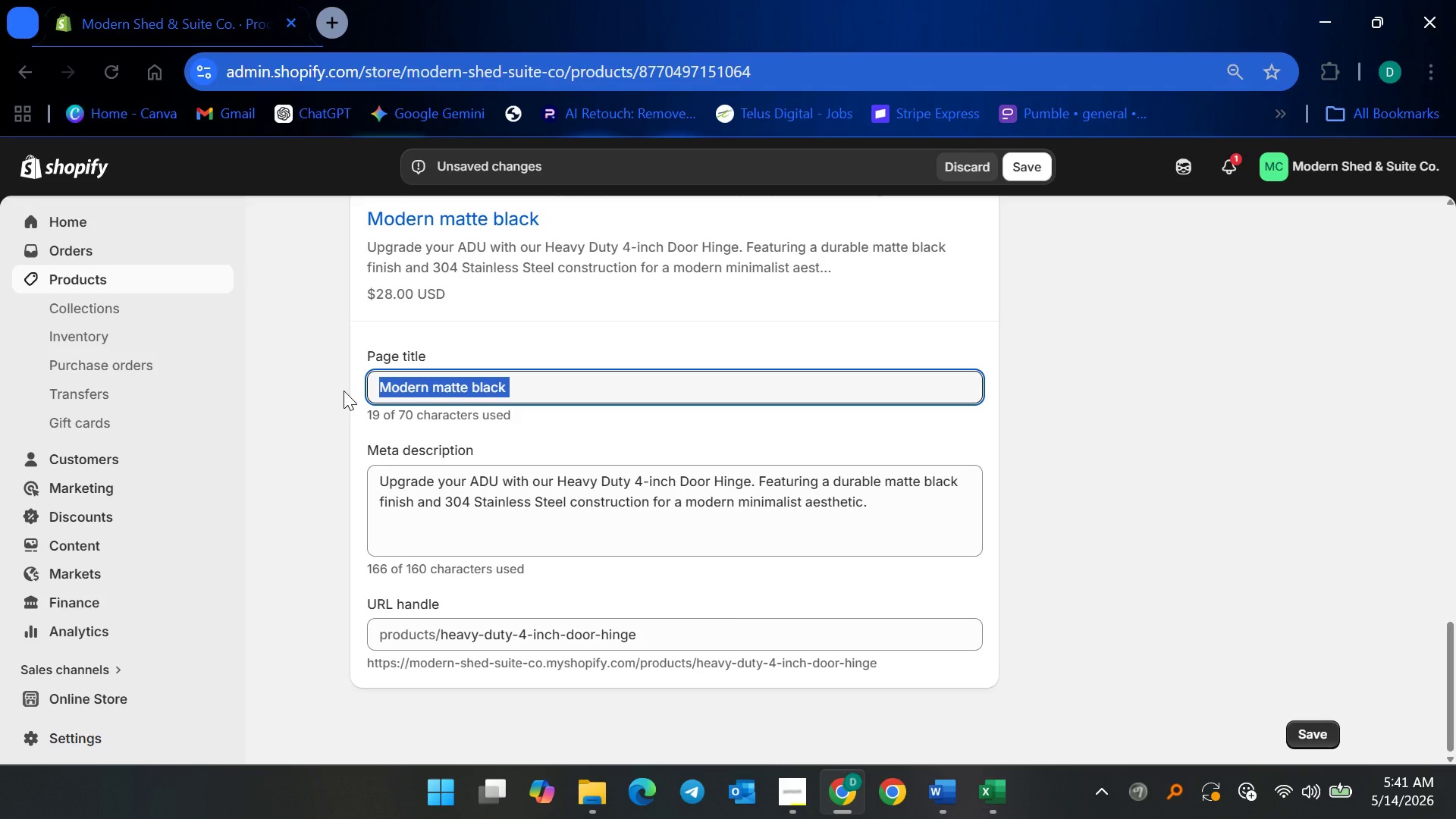 
type(Matte Black Heavy Duty Door Hinge for Modern Homes)
 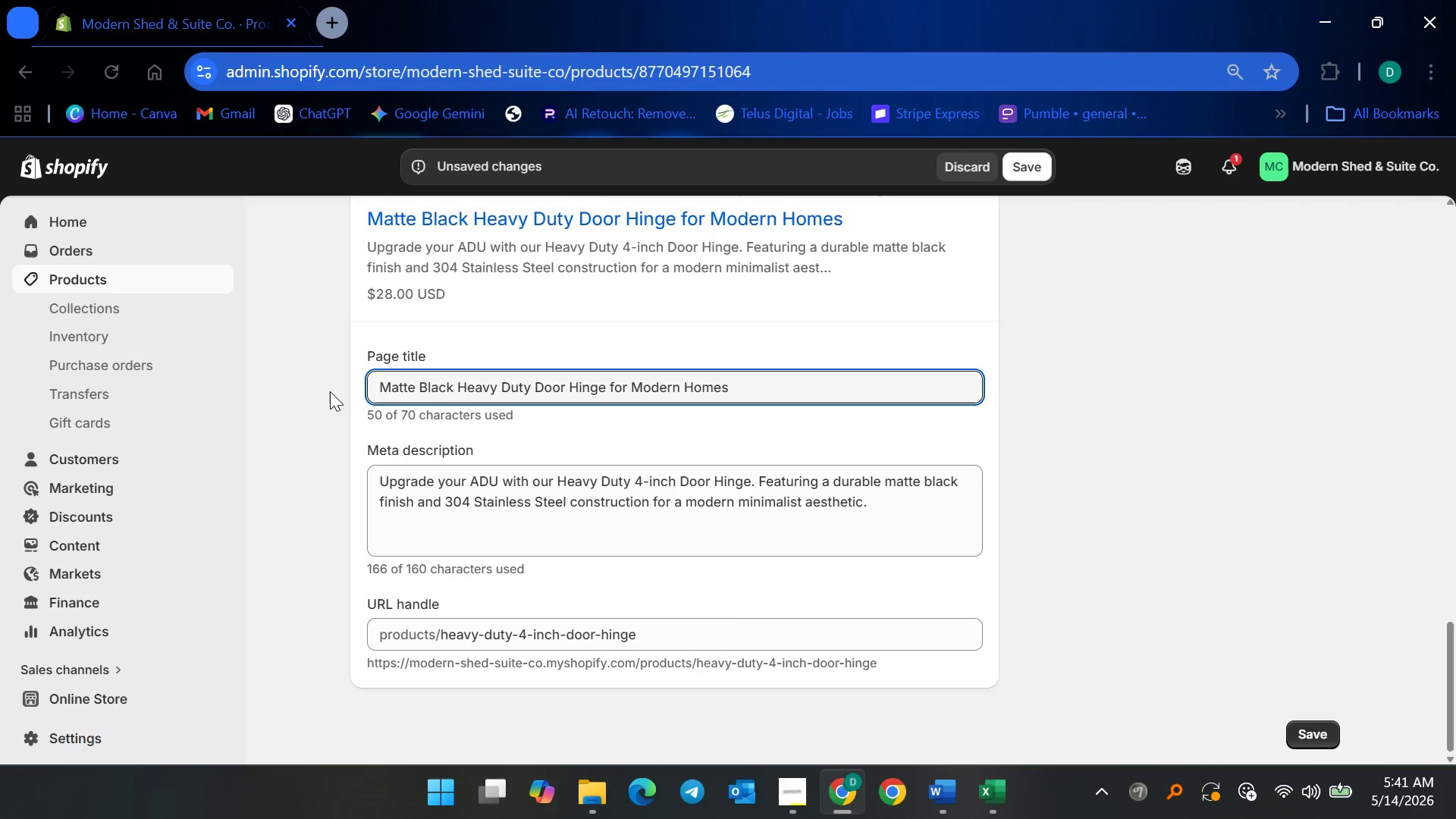 
left_click([516, 529])
 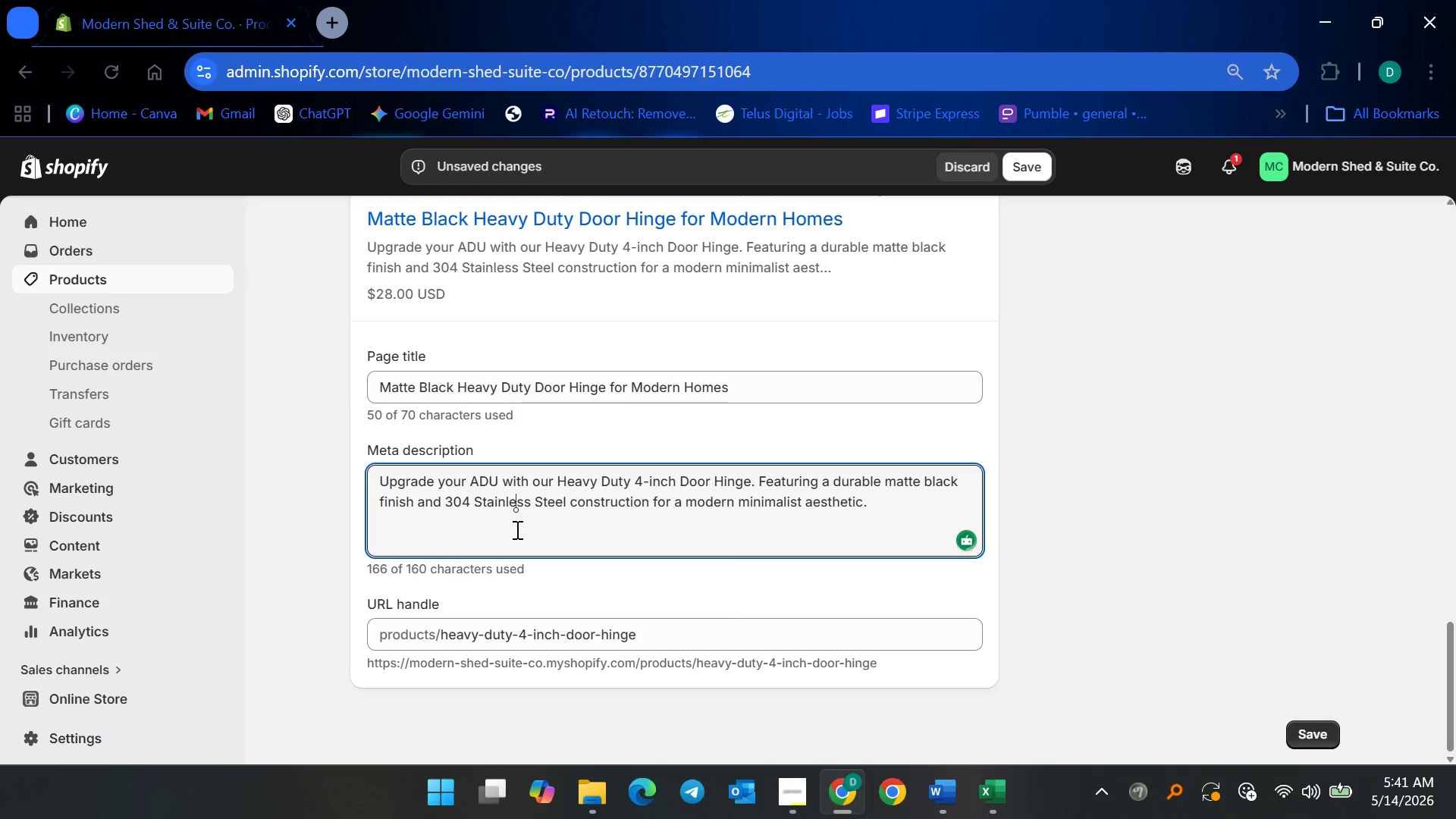 
key(Control+ControlLeft)
 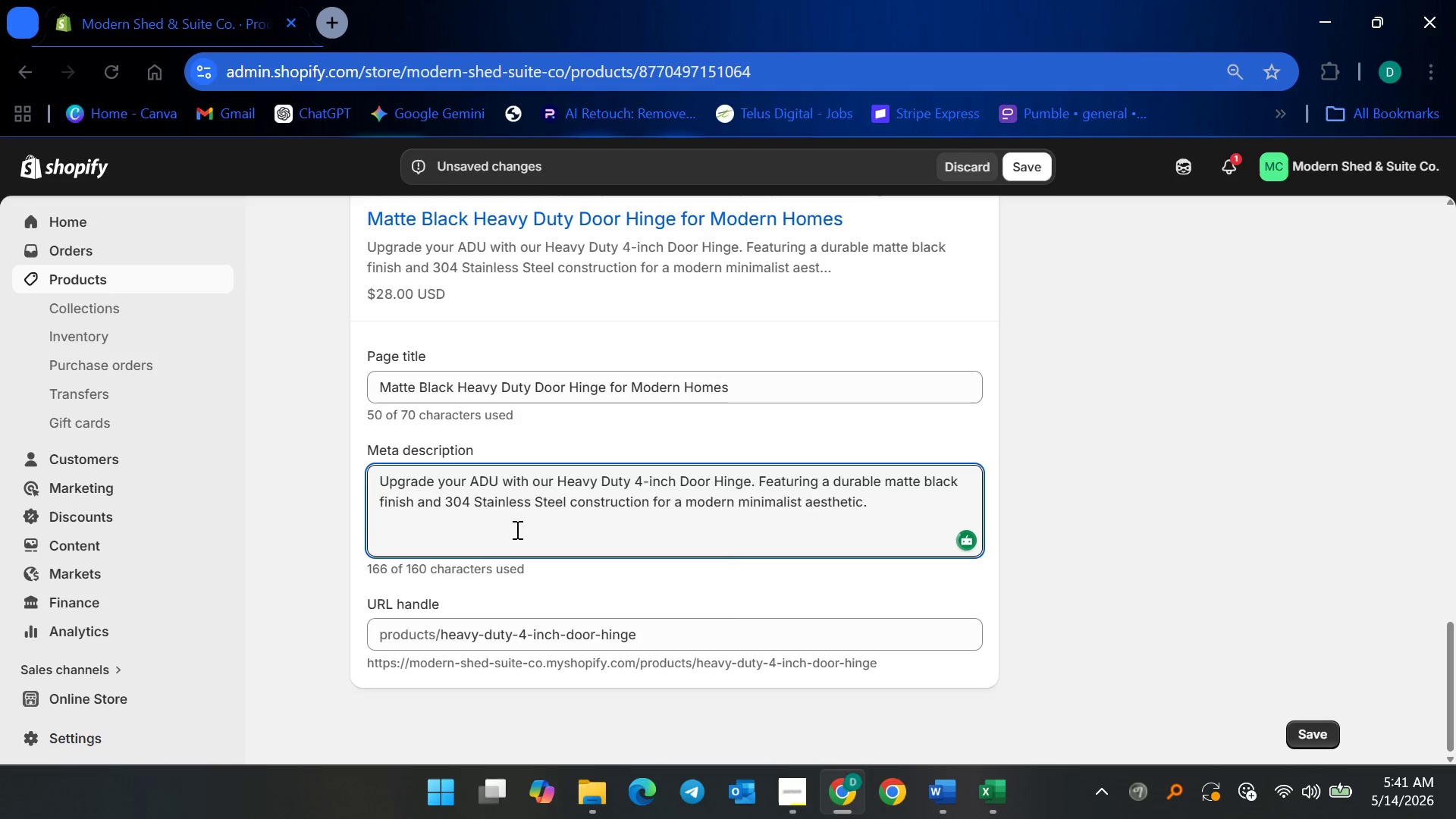 
key(Control+A)
 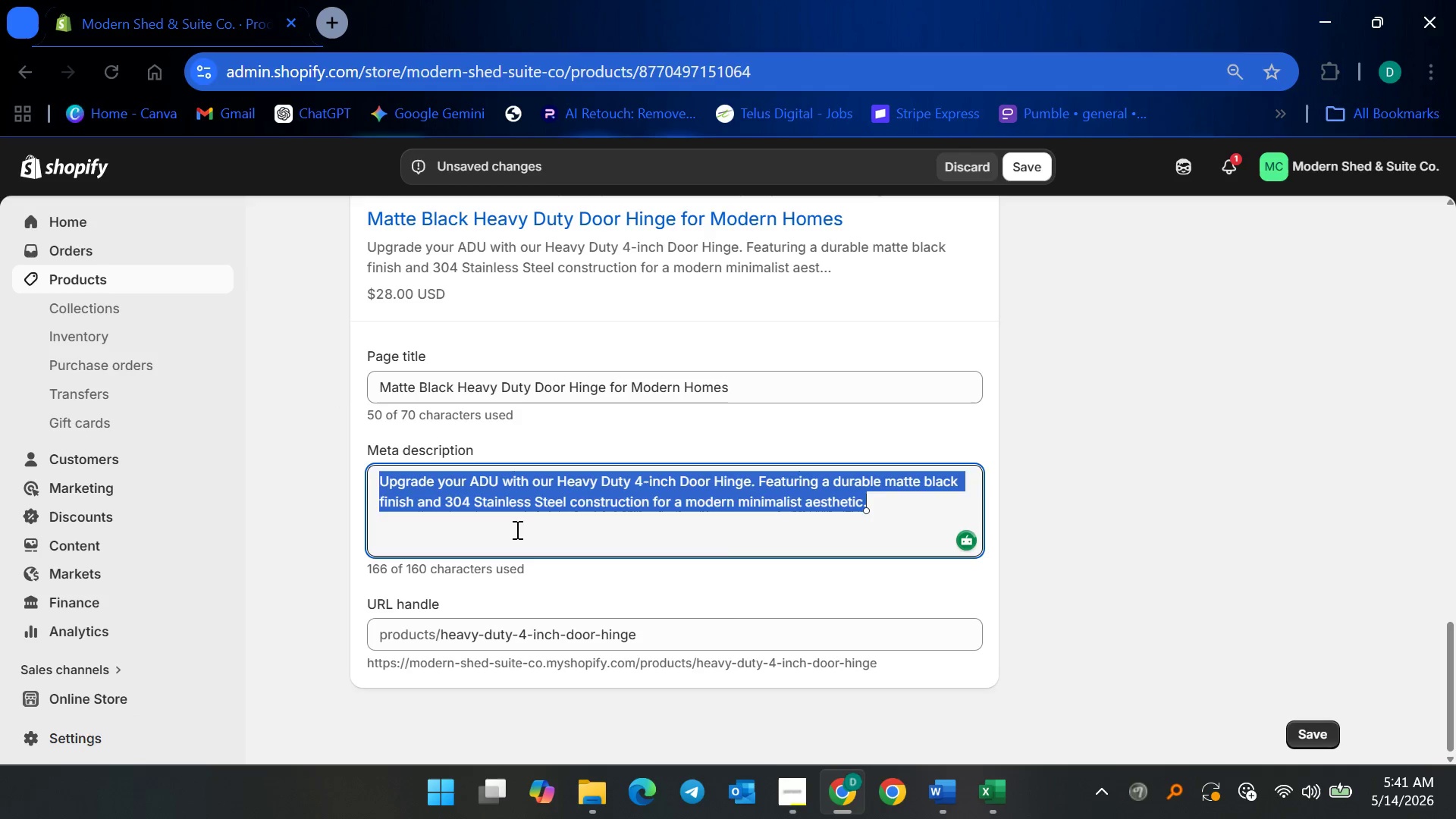 
key(Backspace)
 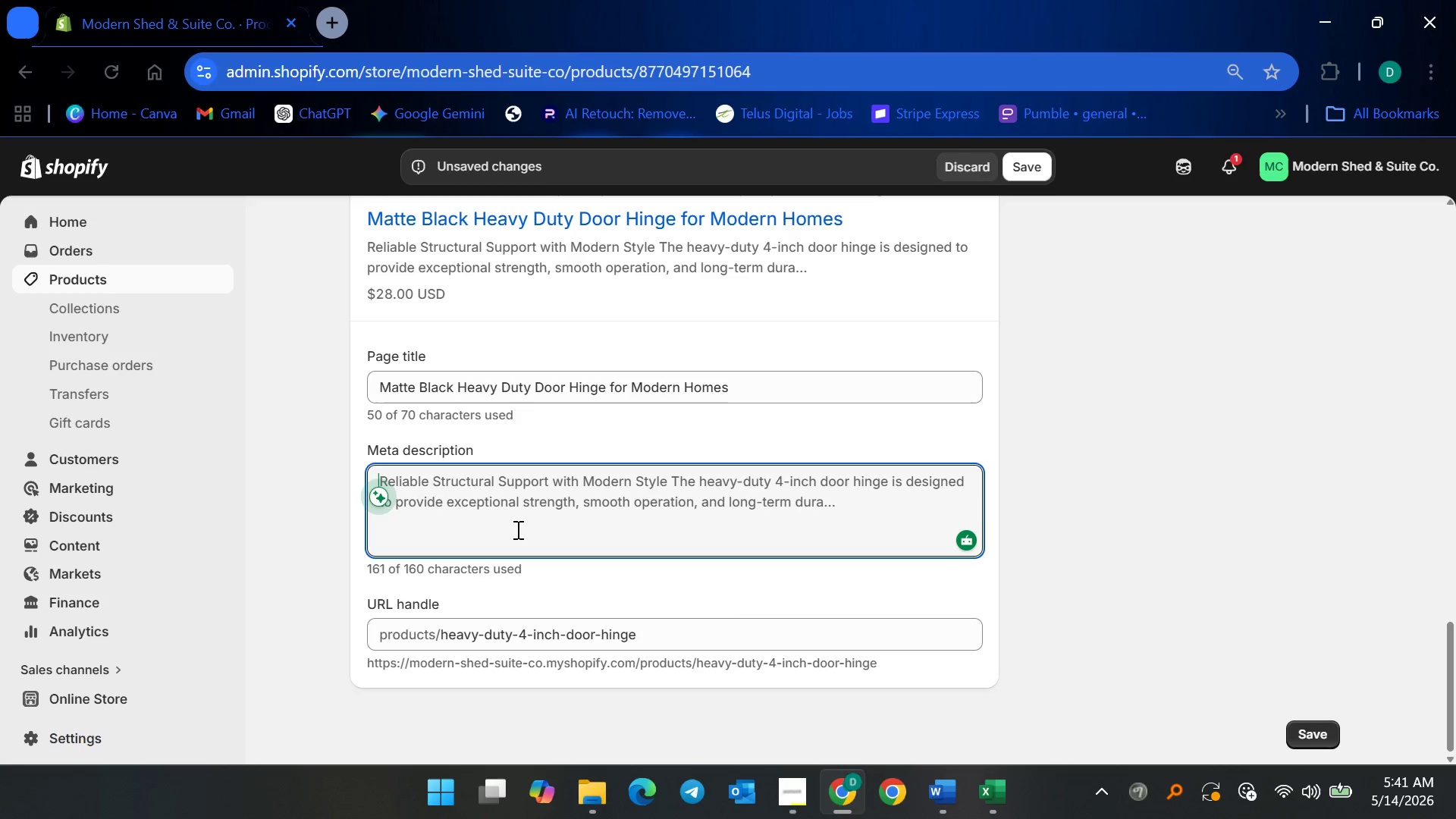 
type(Durable matte black dorr hinge engineering)
key(Backspace)
key(Backspace)
type(ed )
 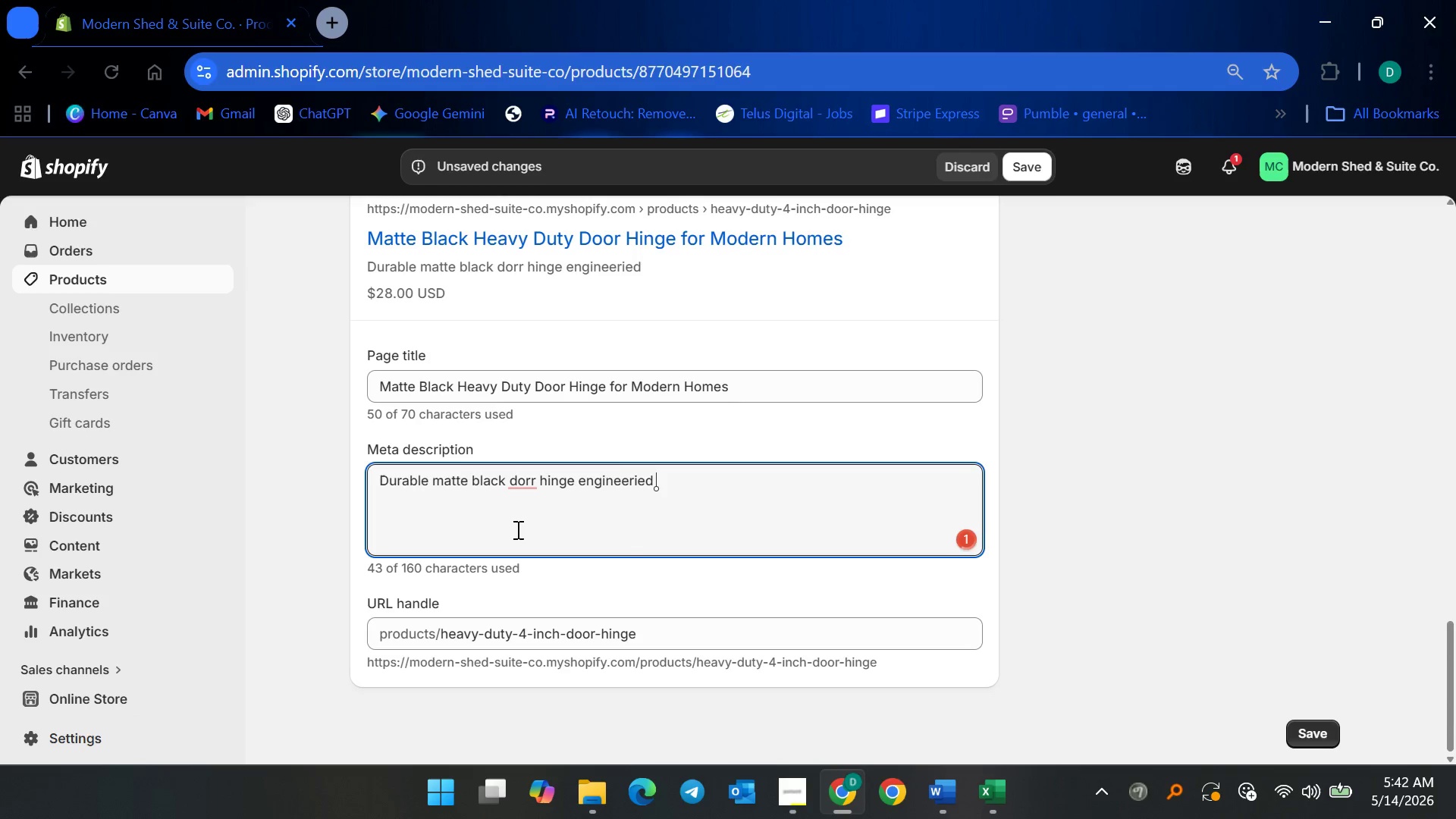 
hold_key(key=ArrowLeft, duration=1.12)
 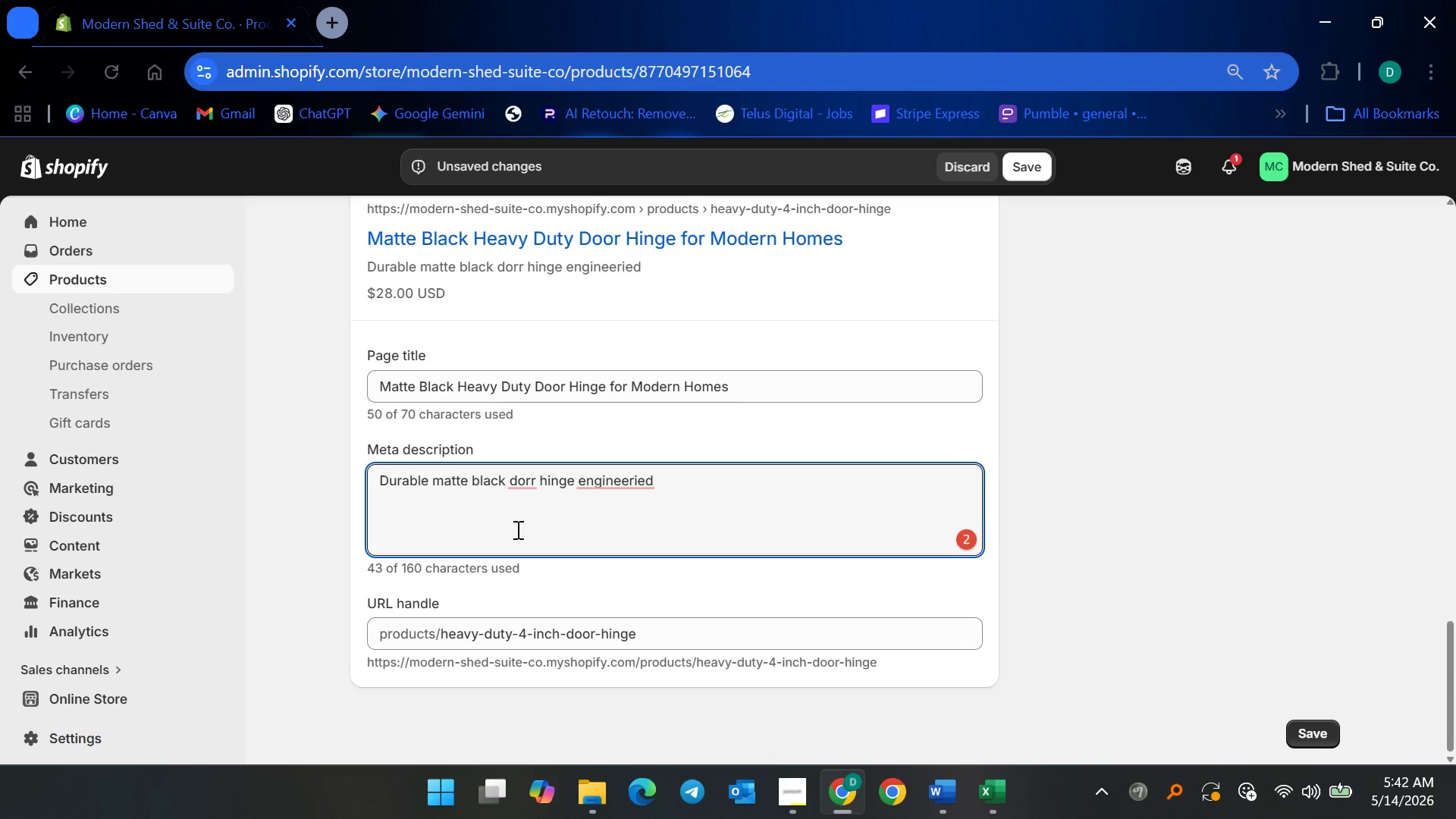 
key(Backspace)
 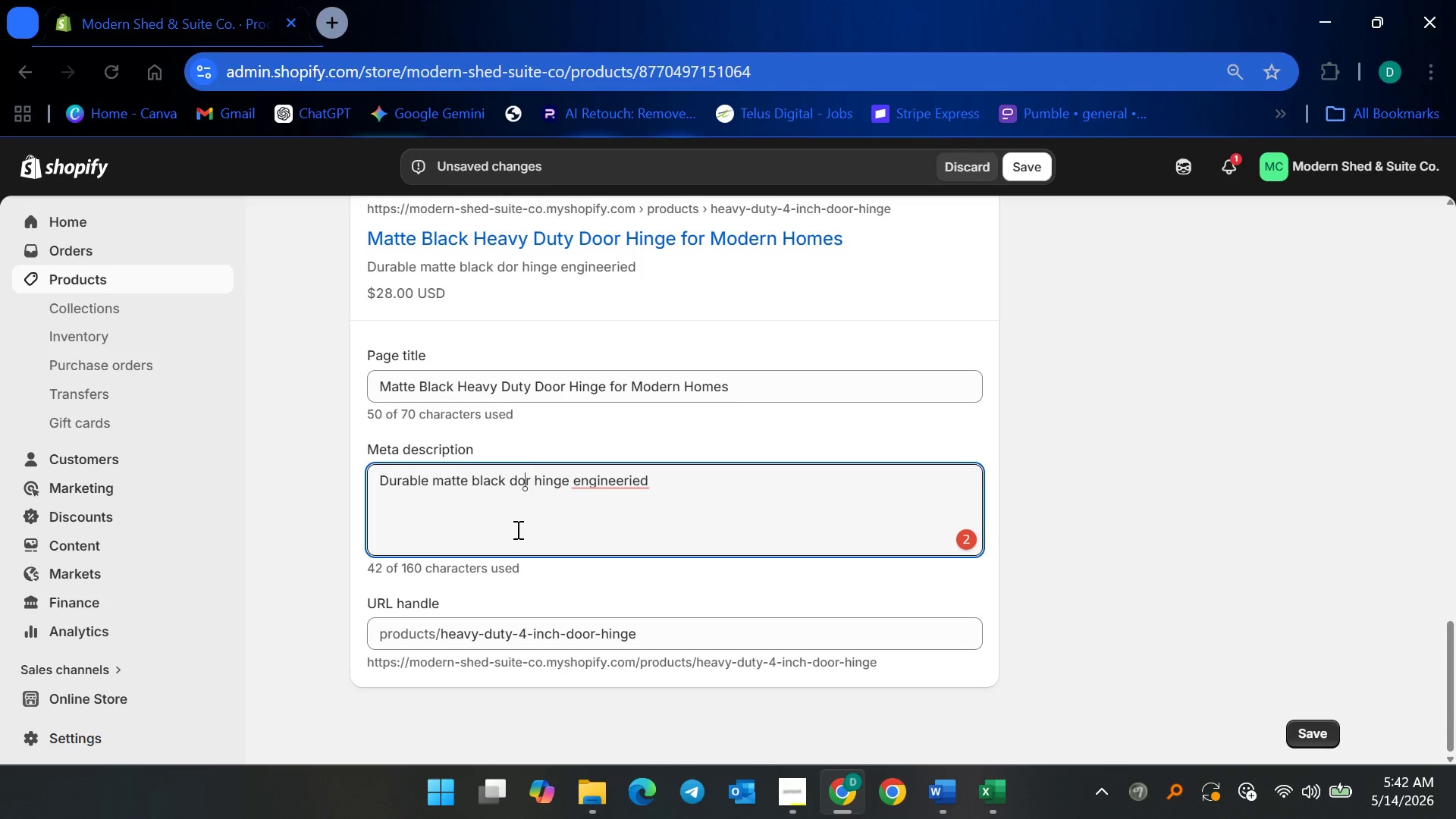 
key(O)
 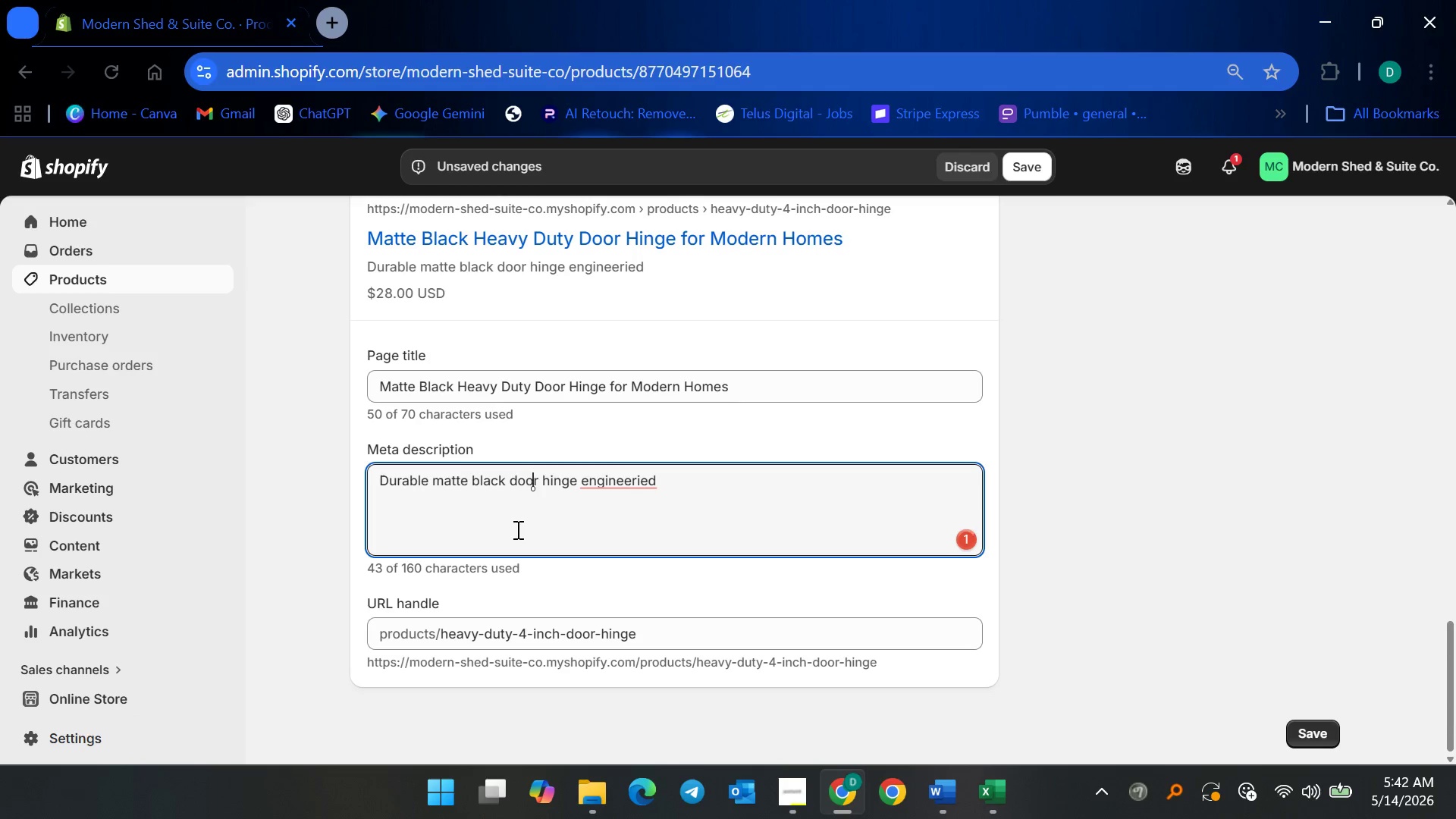 
hold_key(key=ArrowRight, duration=1.28)
 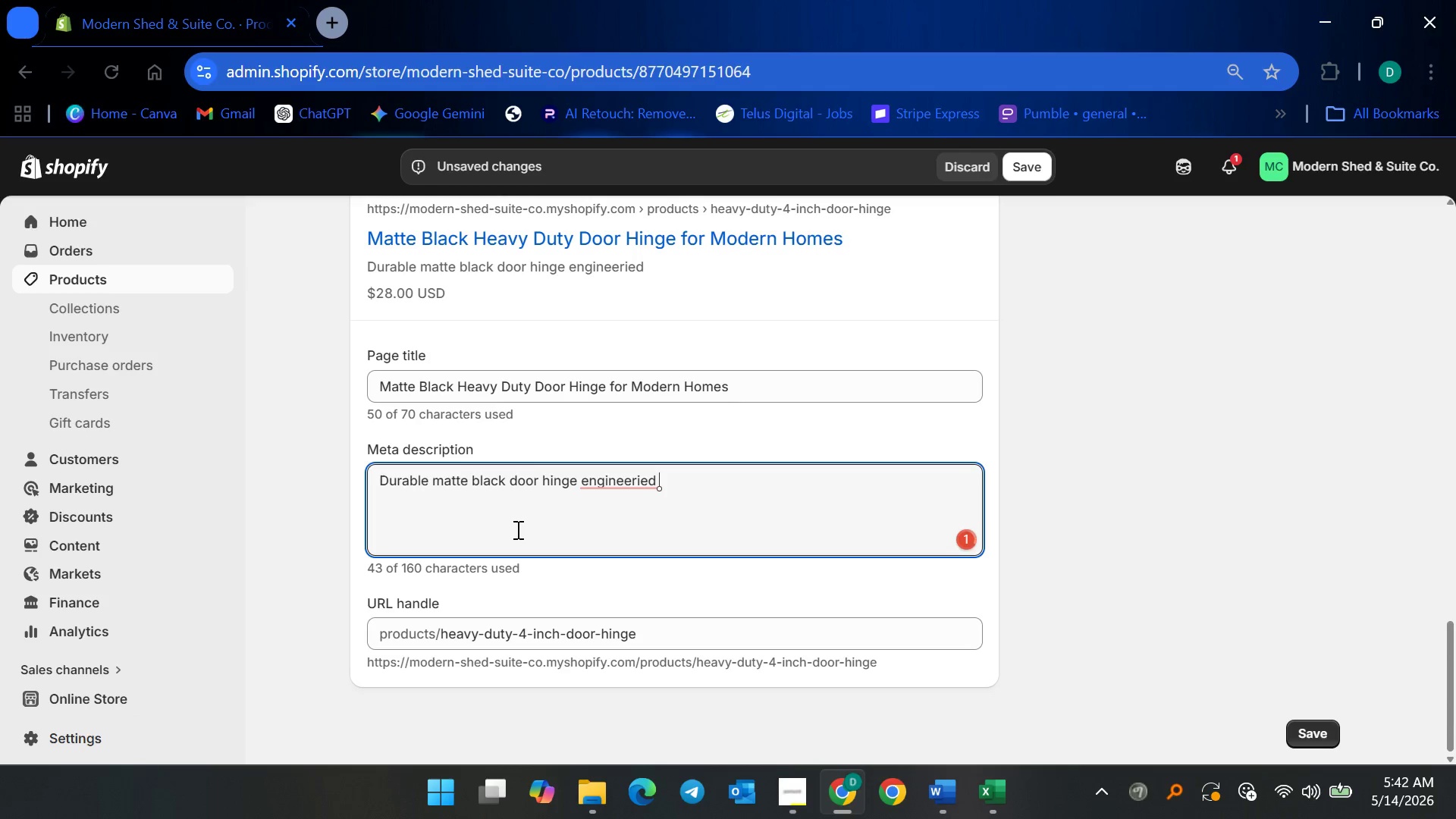 
key(ArrowLeft)
 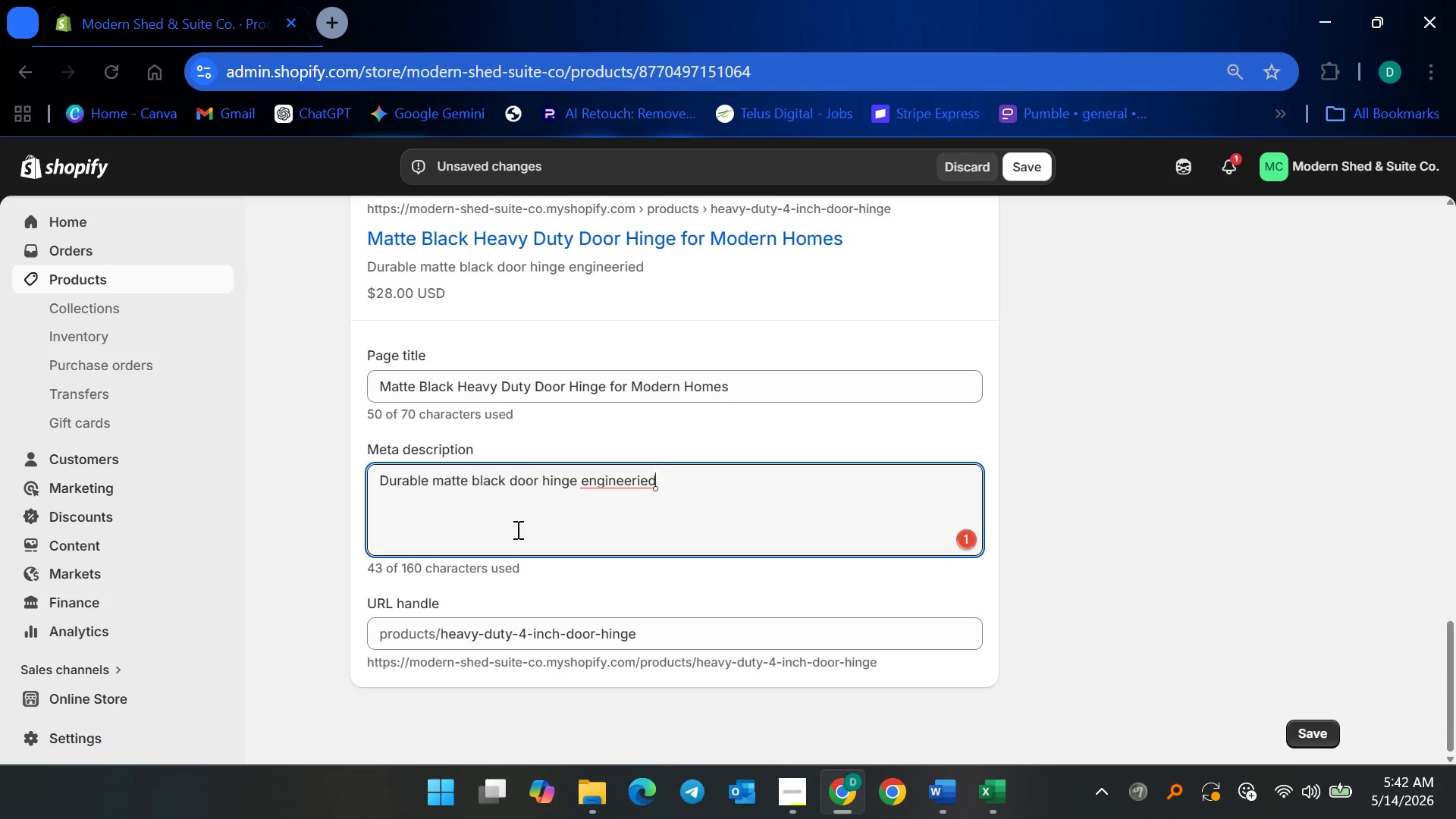 
key(ArrowLeft)
 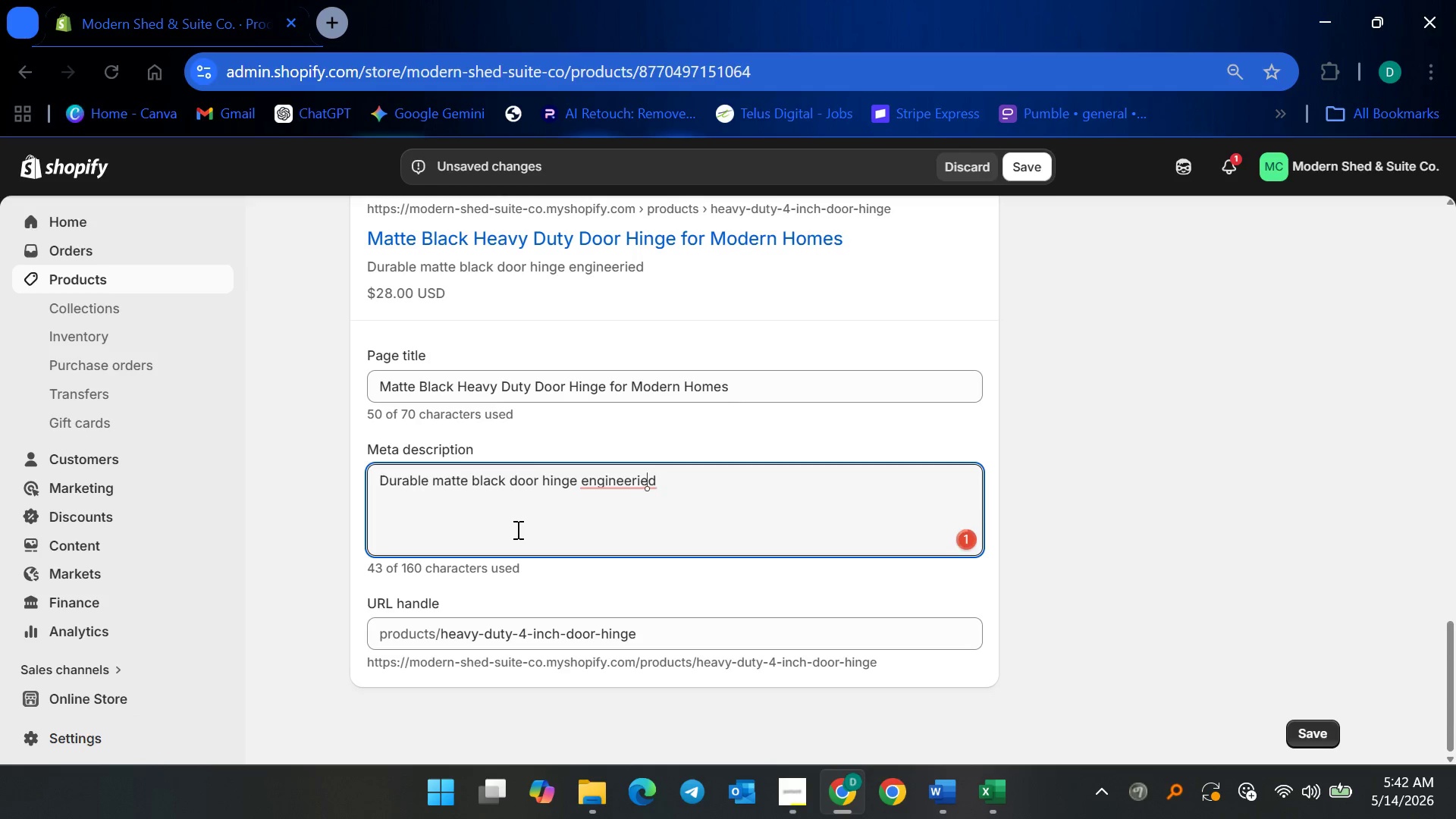 
key(ArrowLeft)
 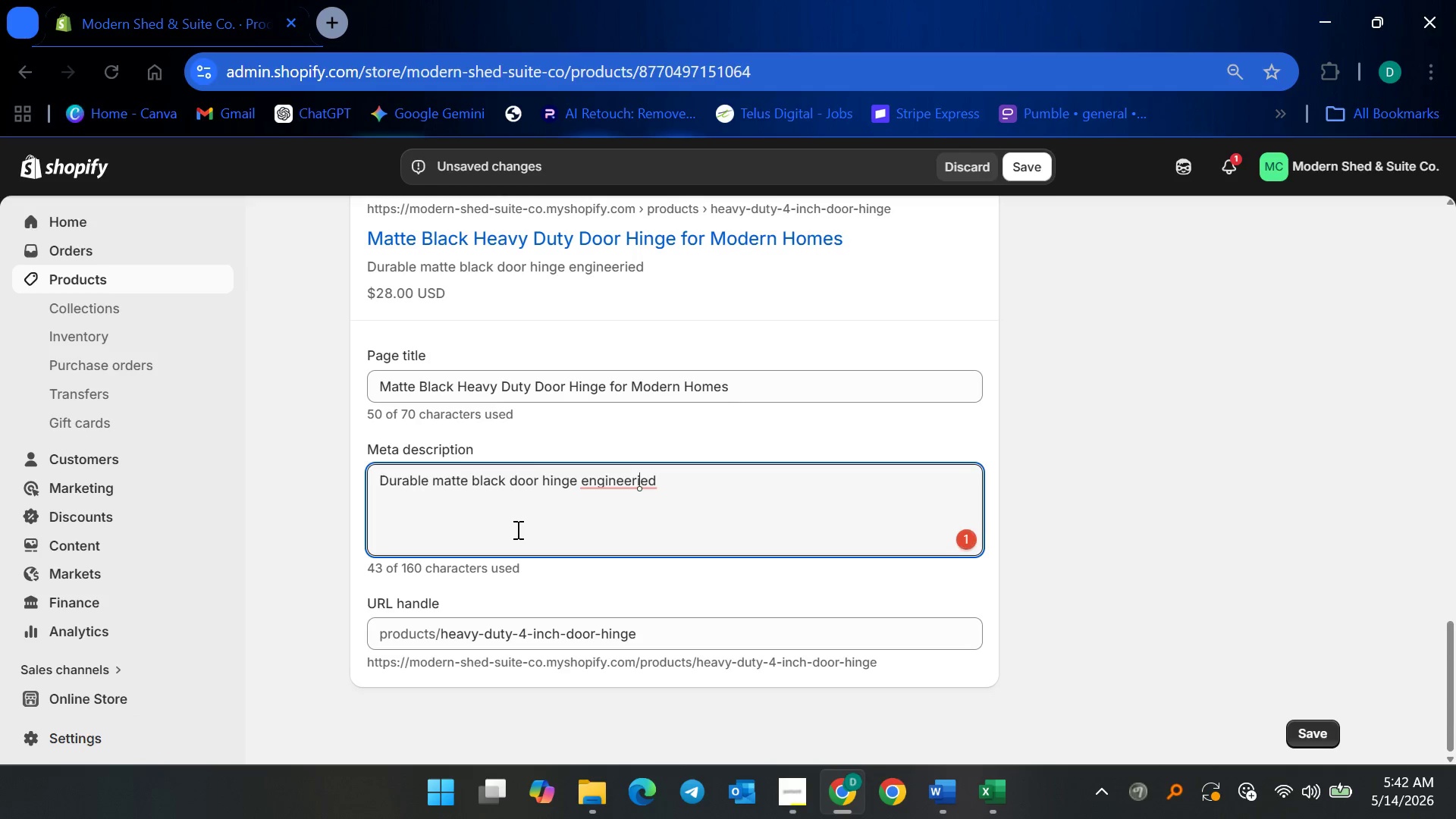 
key(ArrowRight)
 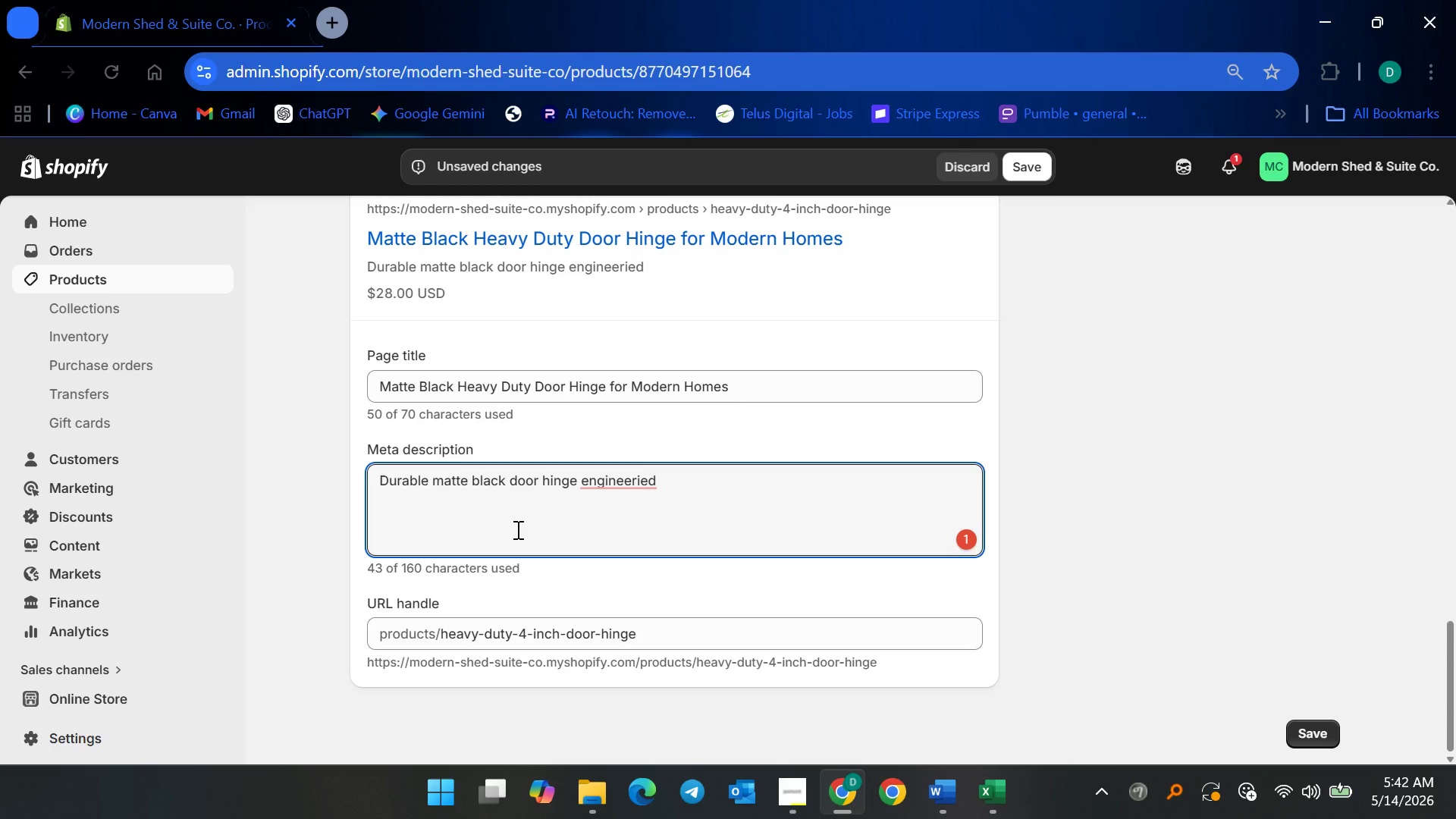 
key(ArrowLeft)
 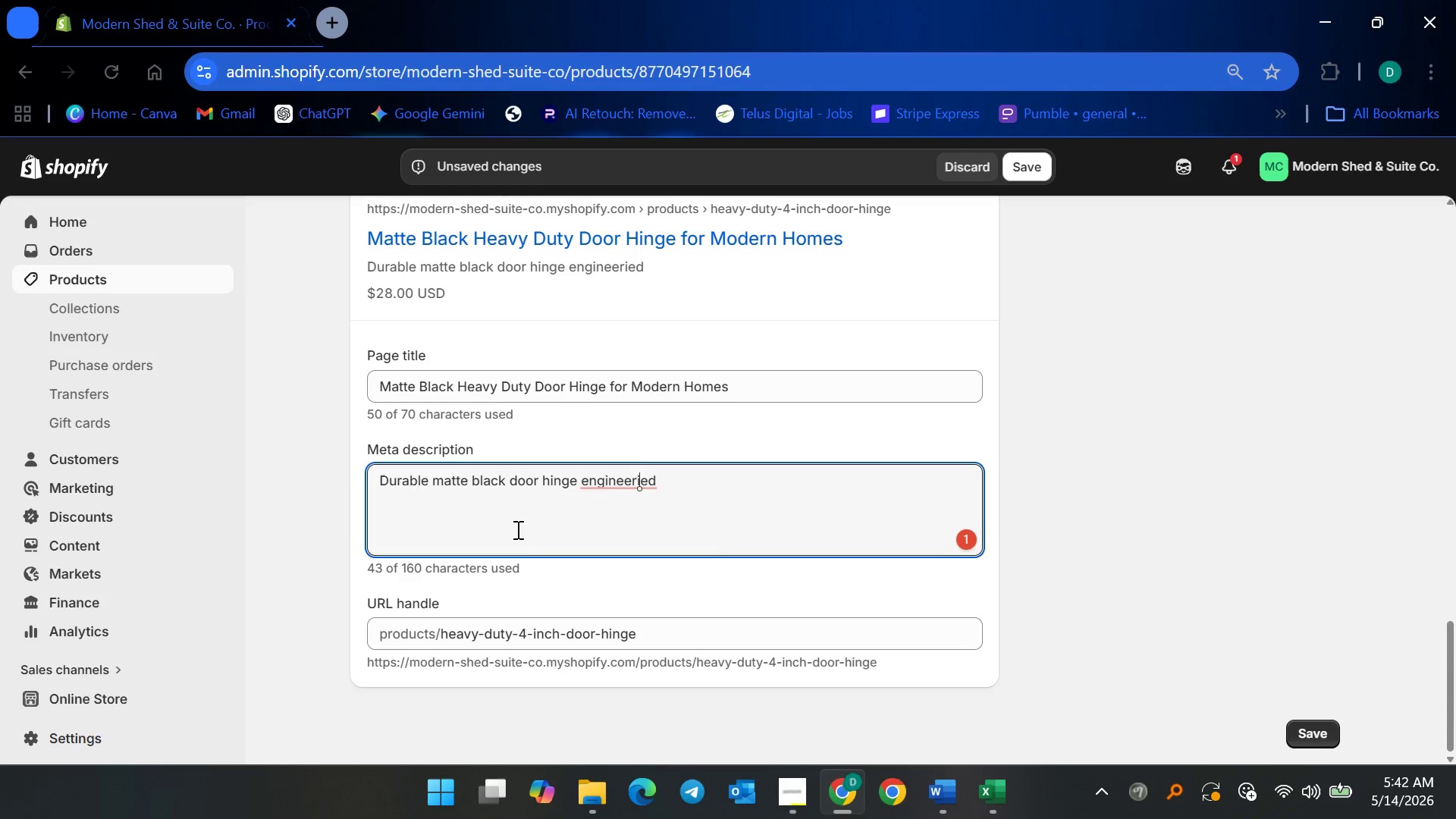 
key(Backspace)
 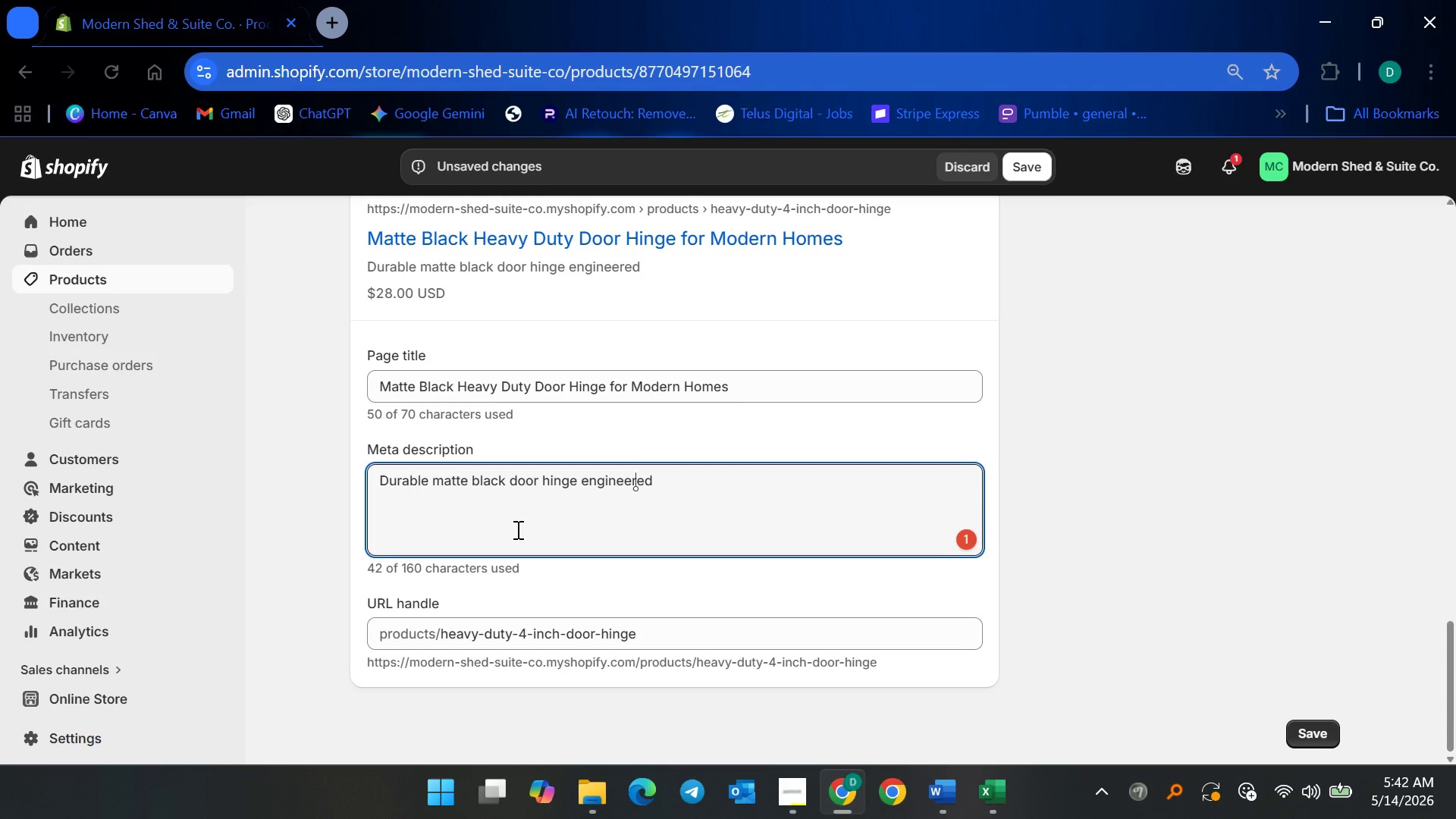 
key(ArrowRight)
 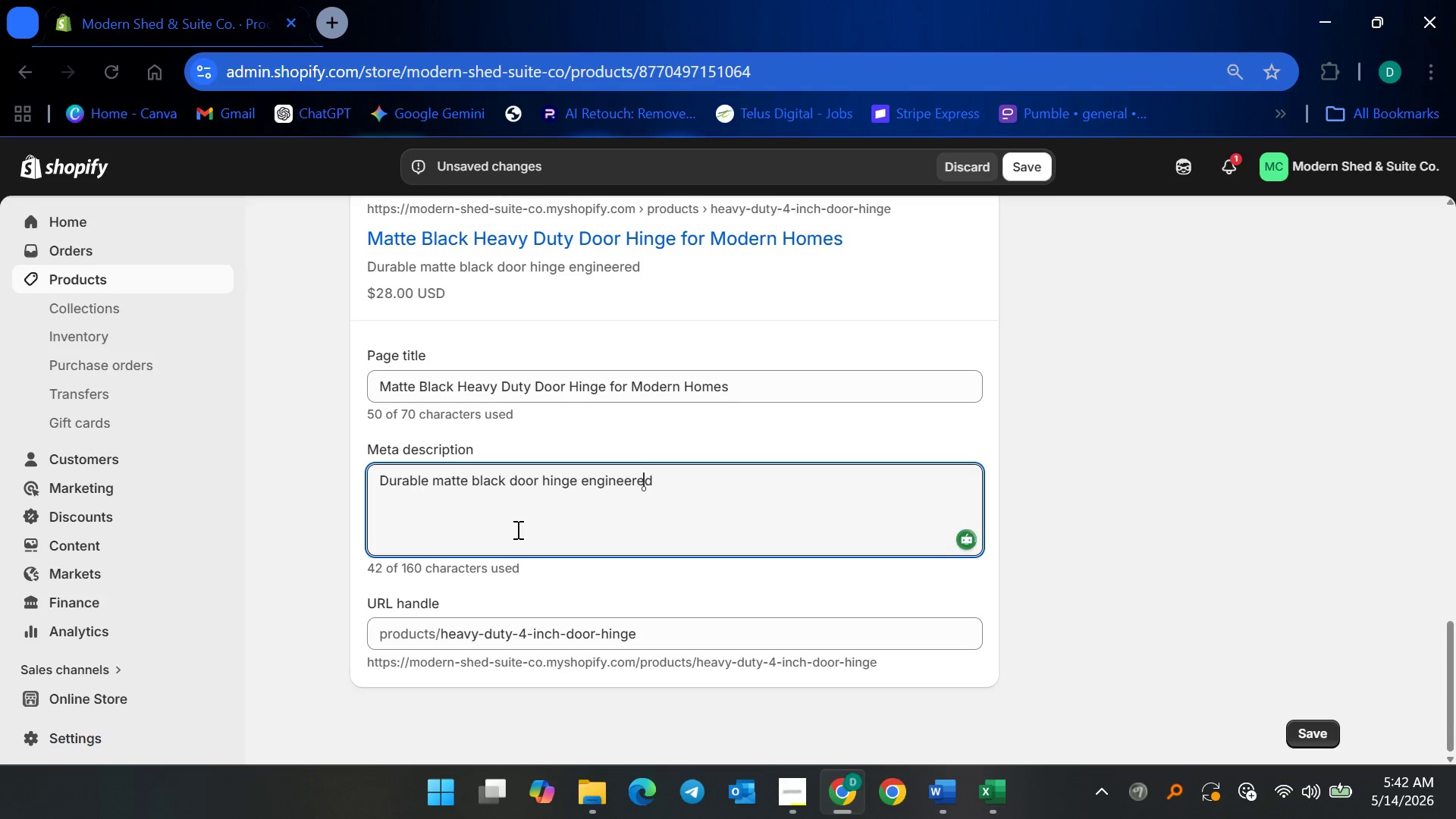 
key(ArrowRight)
 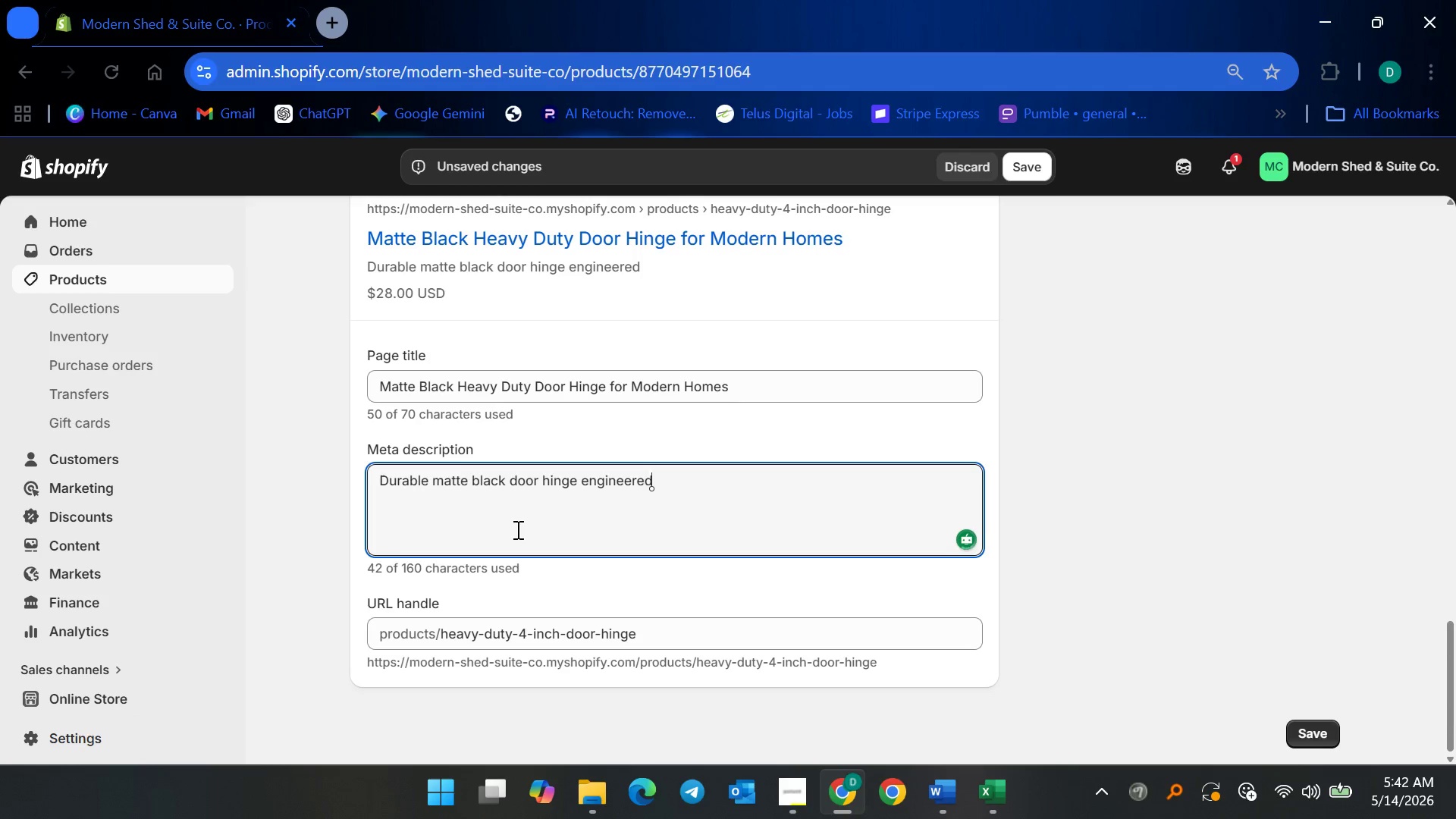 
key(ArrowRight)
 